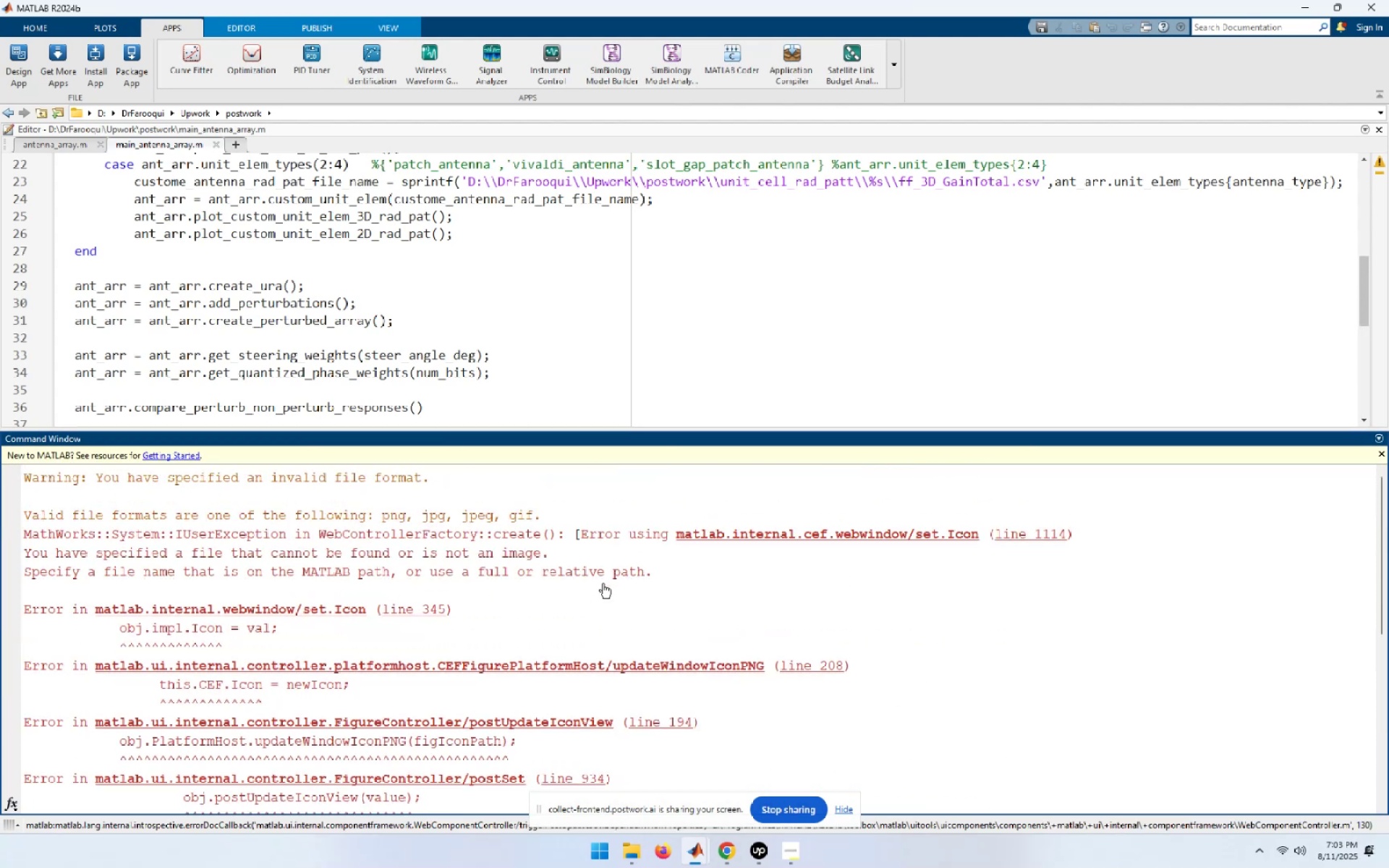 
key(Alt+Tab)
 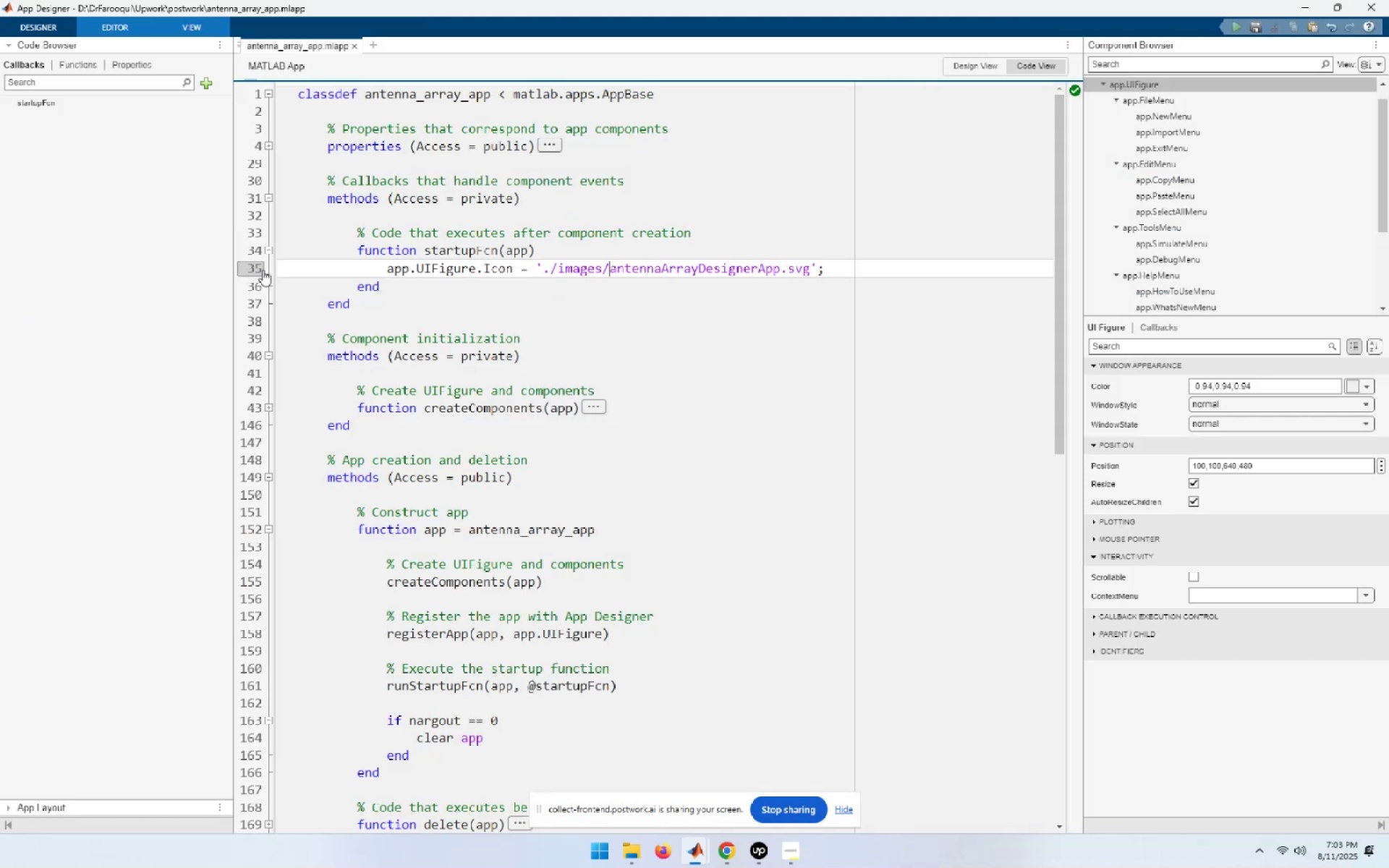 
key(Alt+AltLeft)
 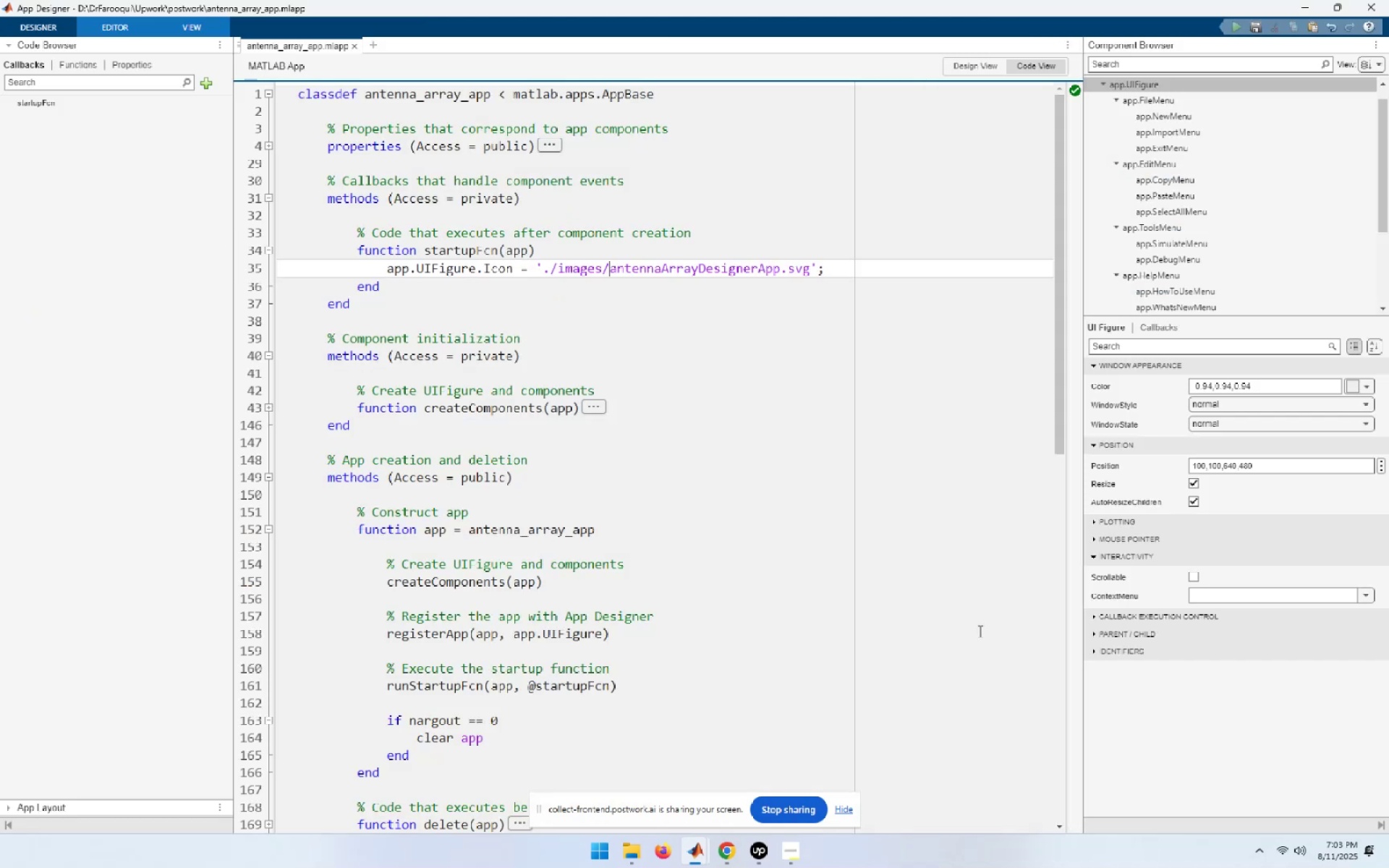 
key(Alt+Tab)
 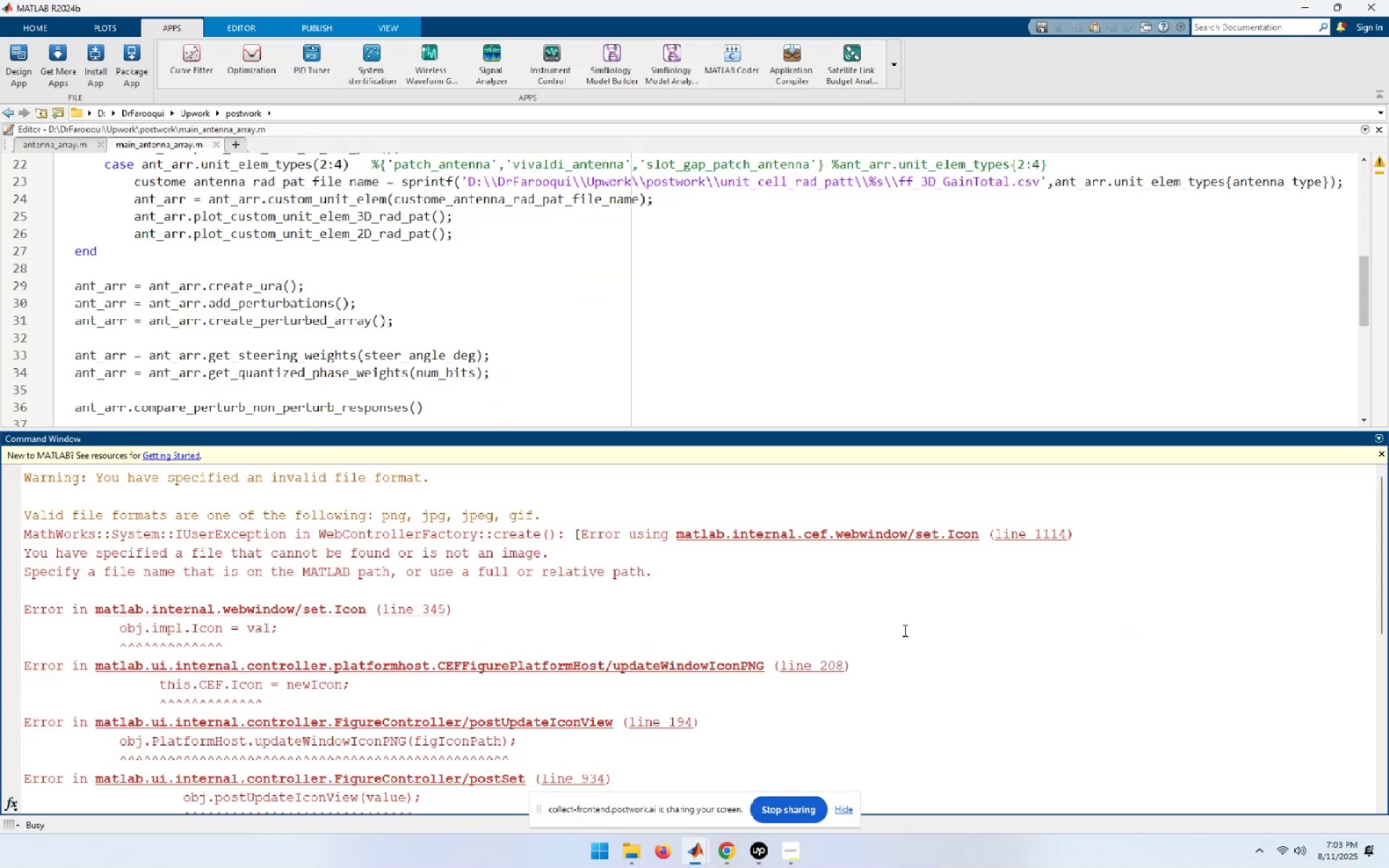 
key(Alt+AltLeft)
 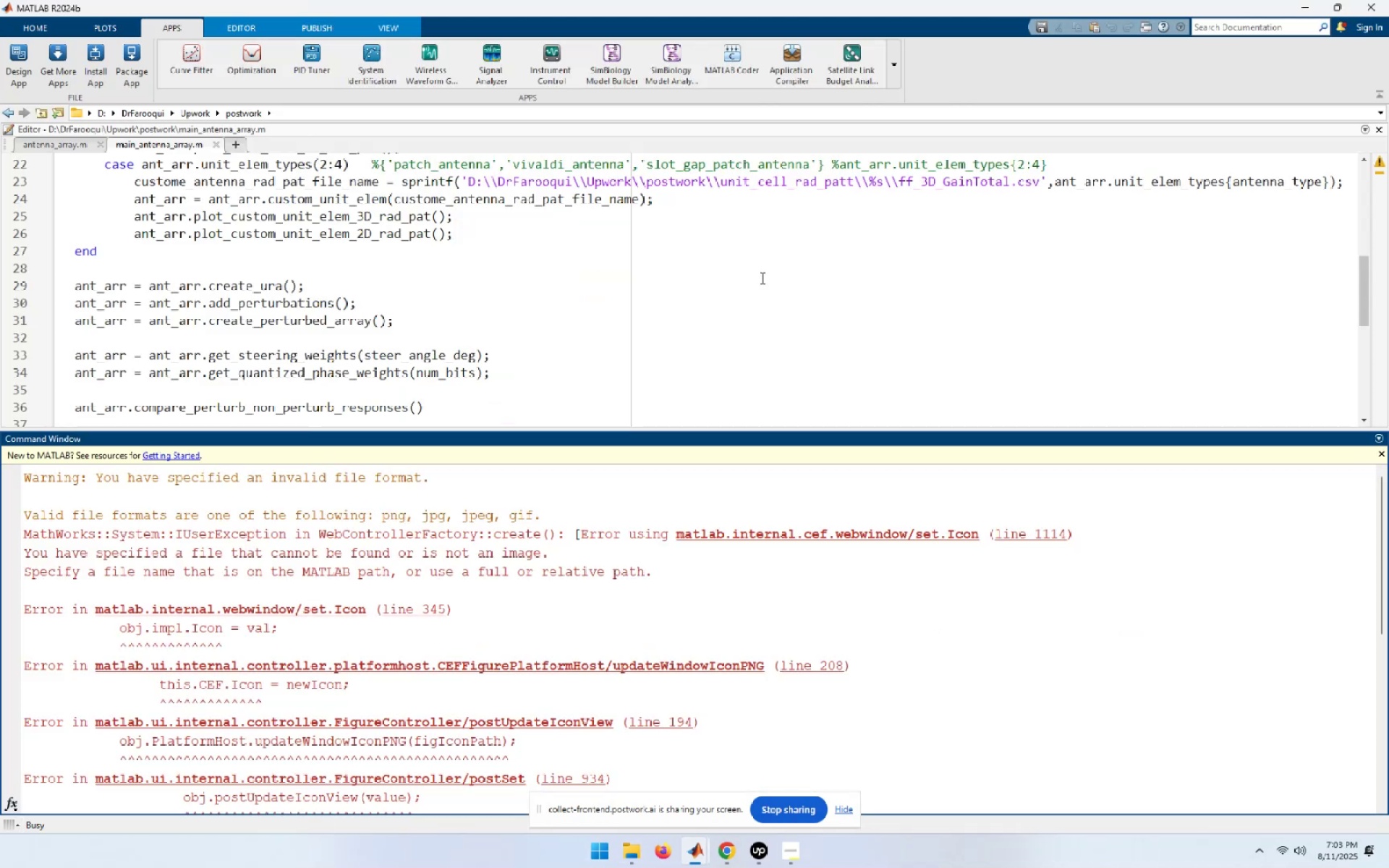 
key(Alt+Tab)
 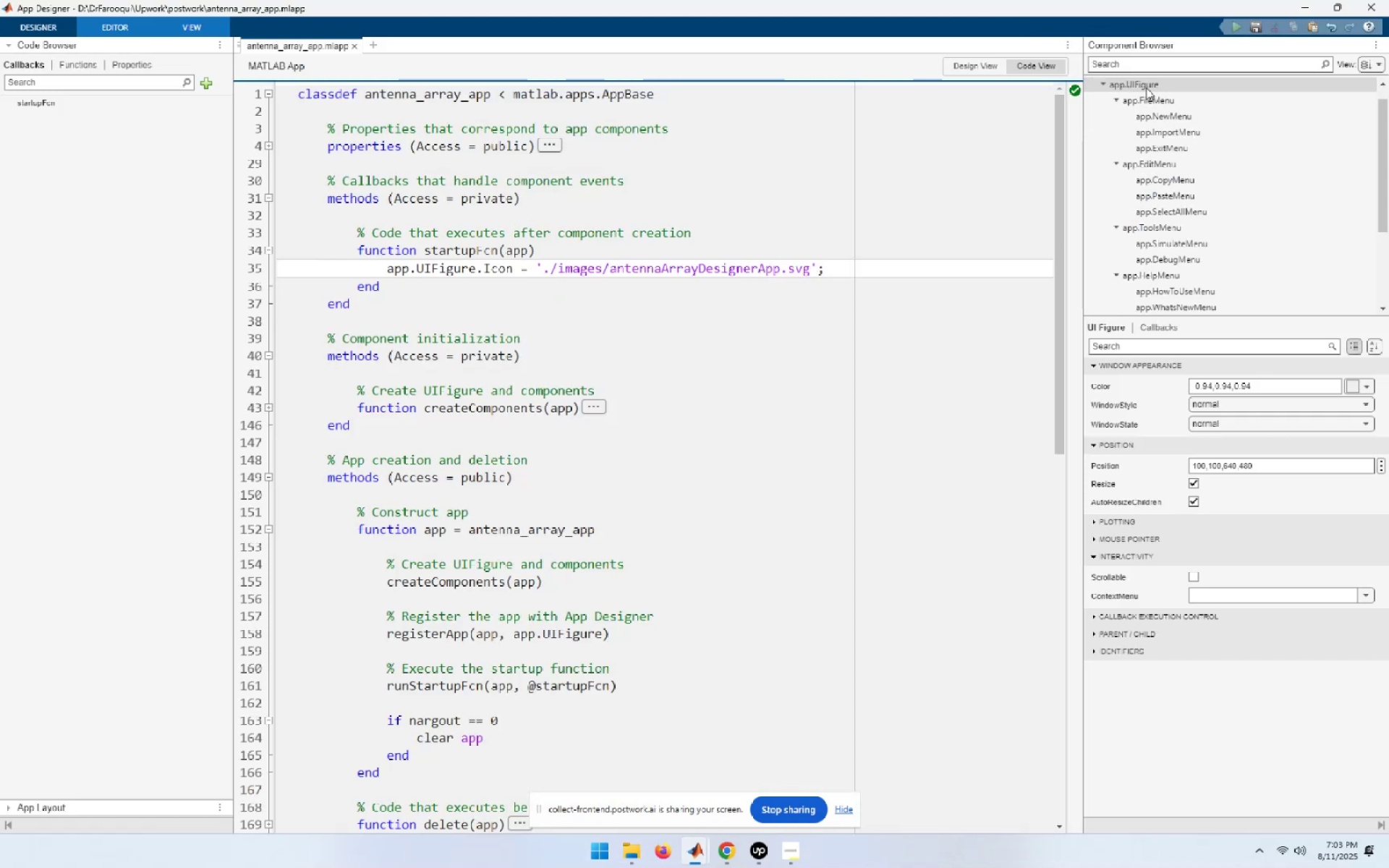 
double_click([1146, 88])
 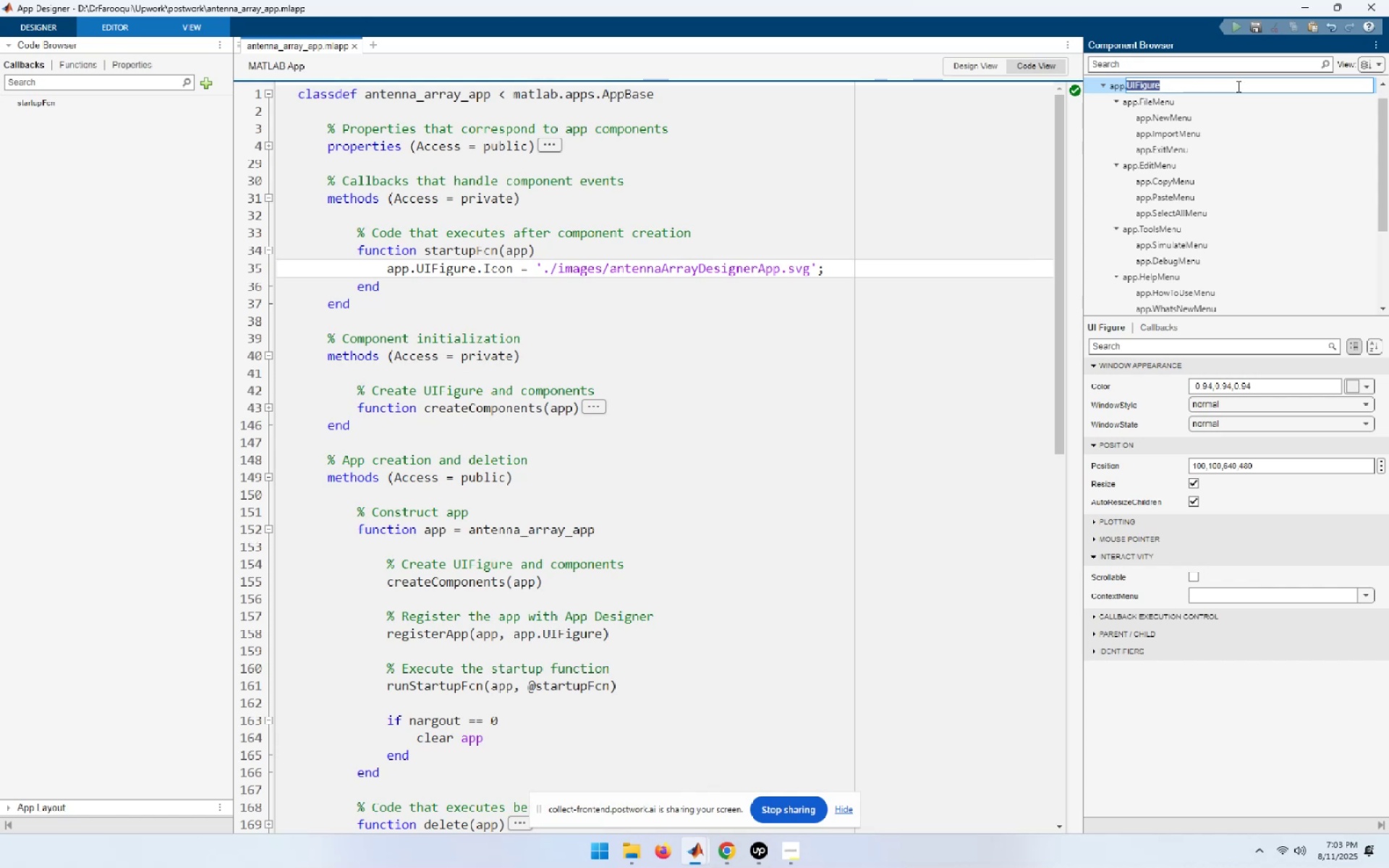 
type(antenna_dsg)
 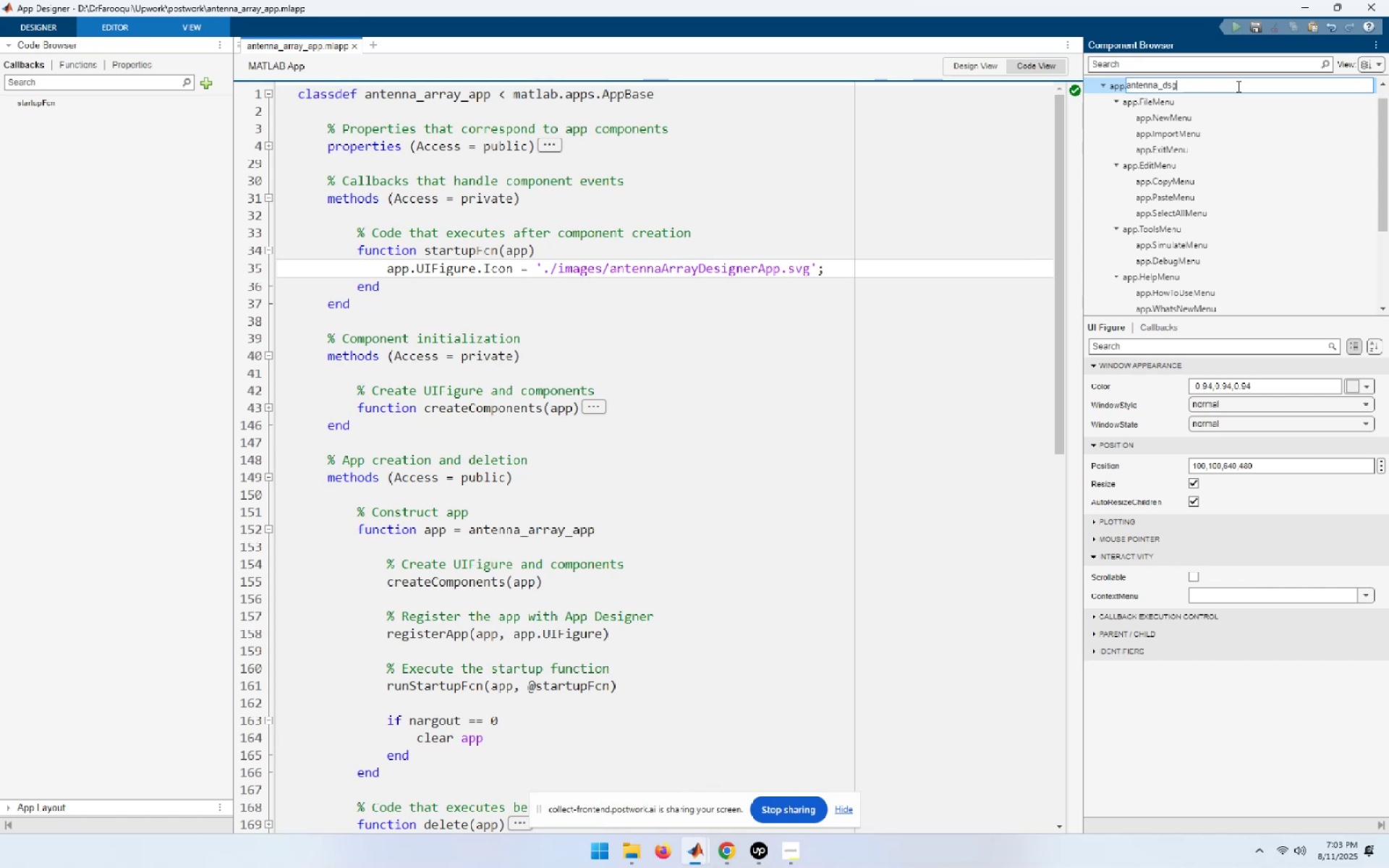 
key(Enter)
 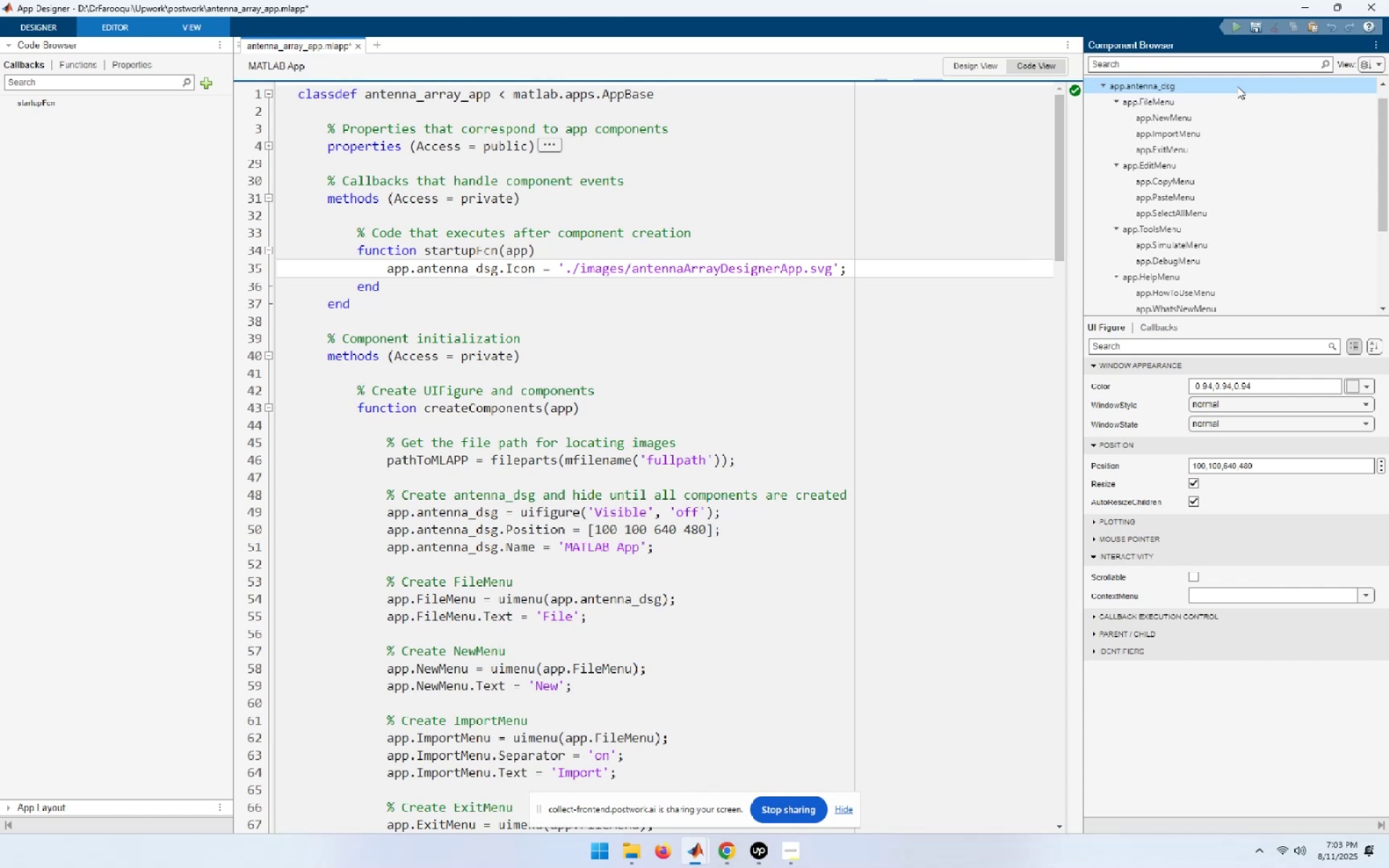 
type([F2][End])
key(Backspace)
key(Backspace)
key(Backspace)
key(Backspace)
key(Backspace)
key(Backspace)
key(Backspace)
key(Backspace)
type(_arr_s)
key(Backspace)
type(d)
key(Backspace)
type(gui)
 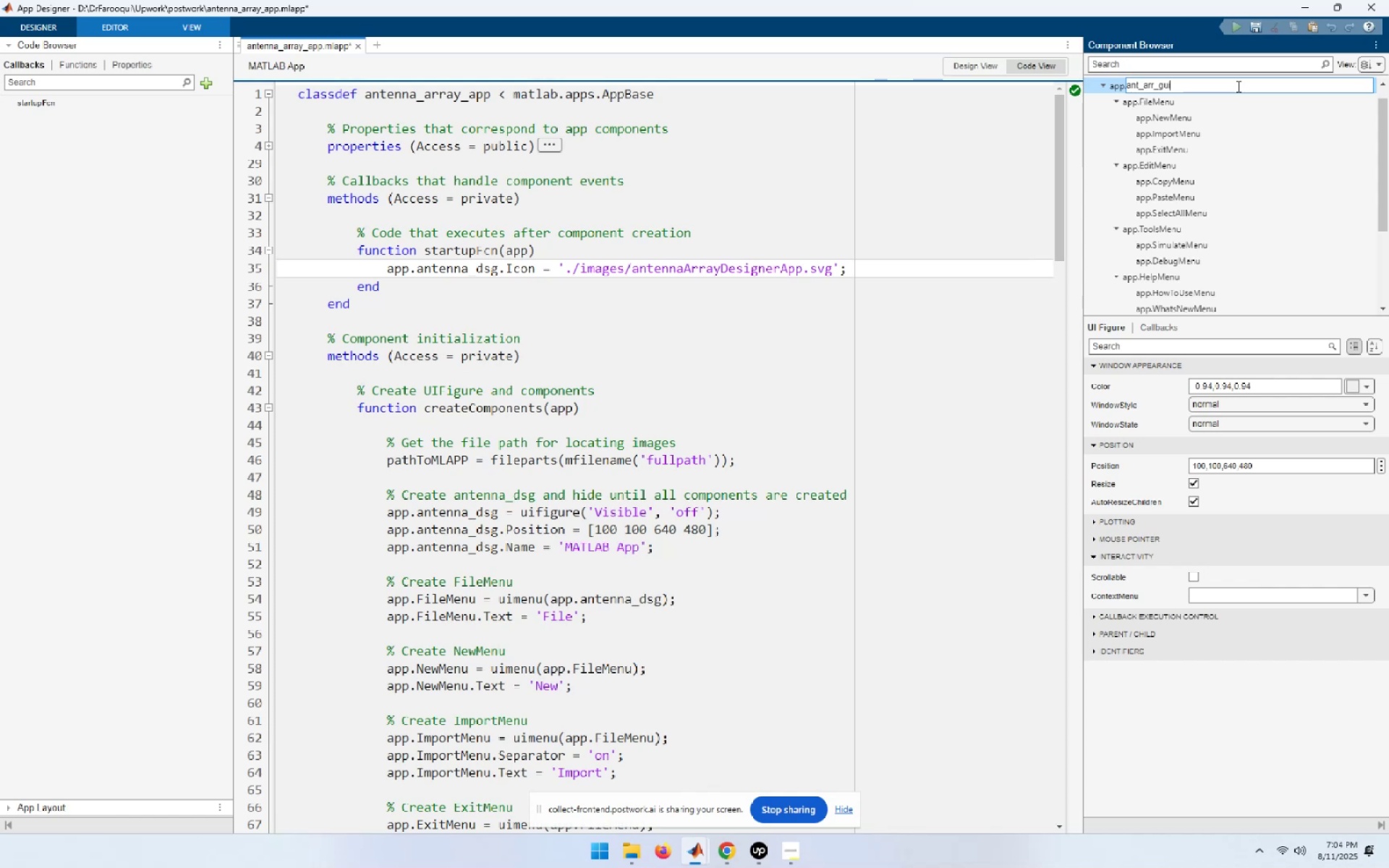 
hold_key(key=Enter, duration=22.7)
 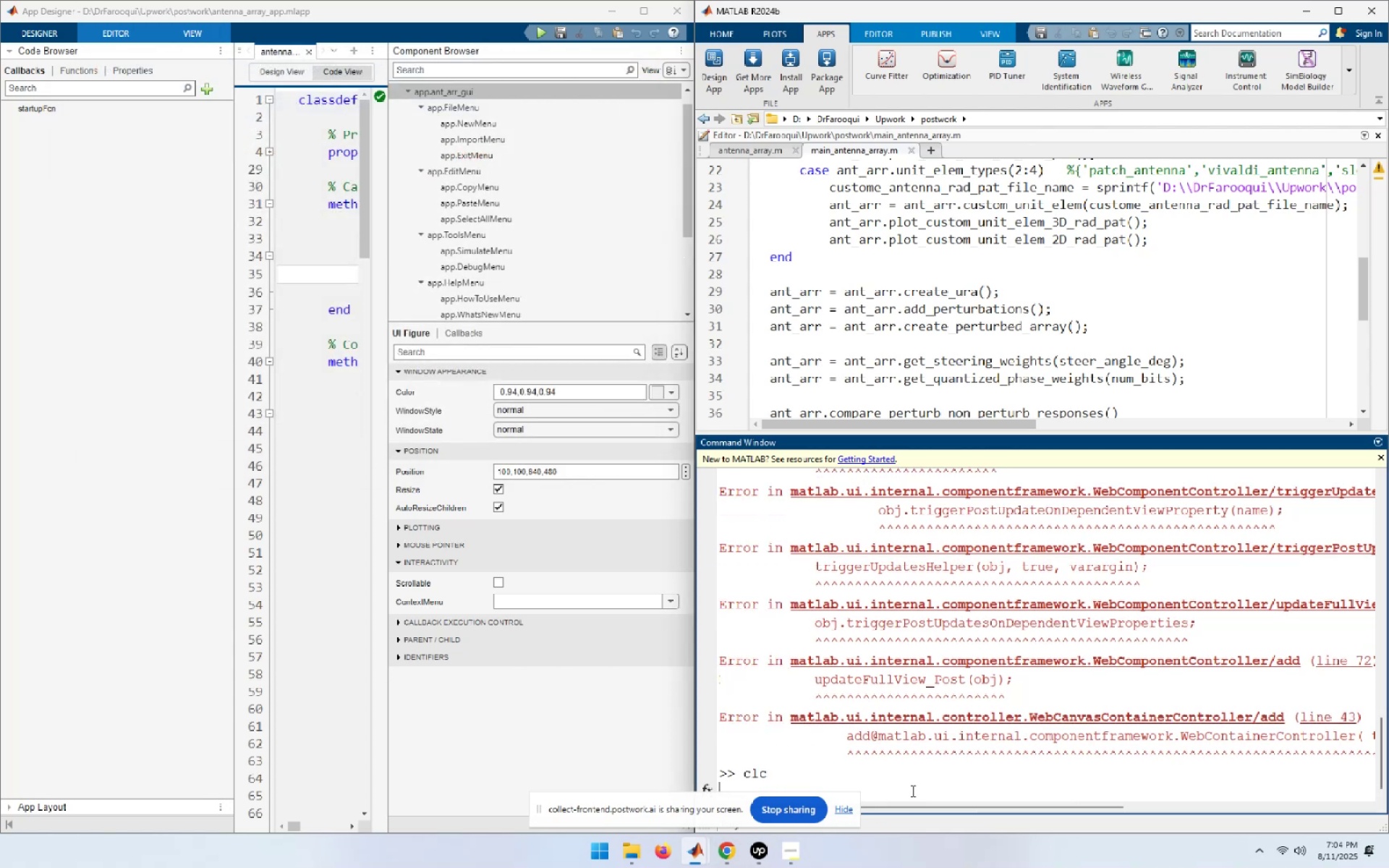 
left_click([943, 276])
 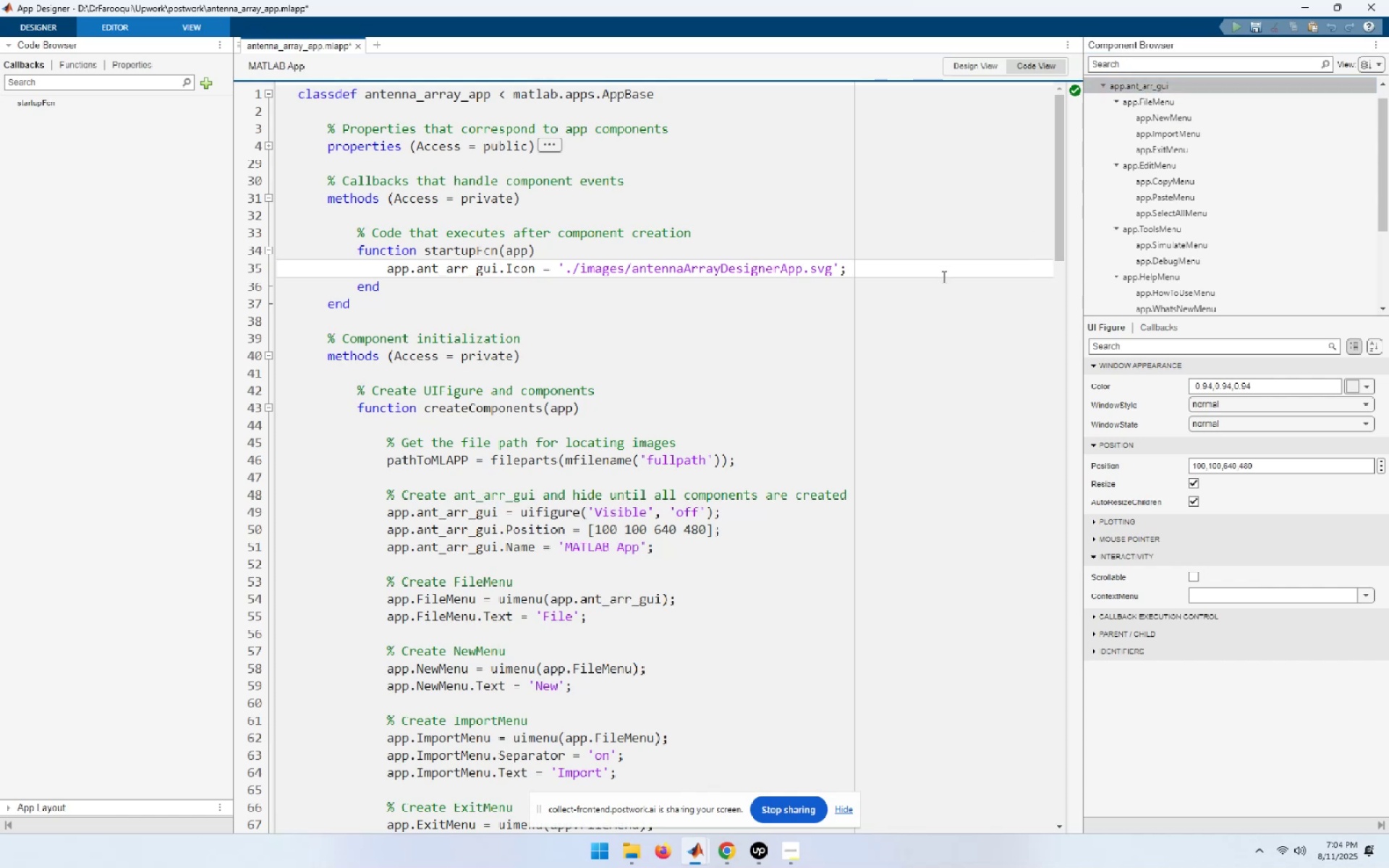 
key(Control+S)
 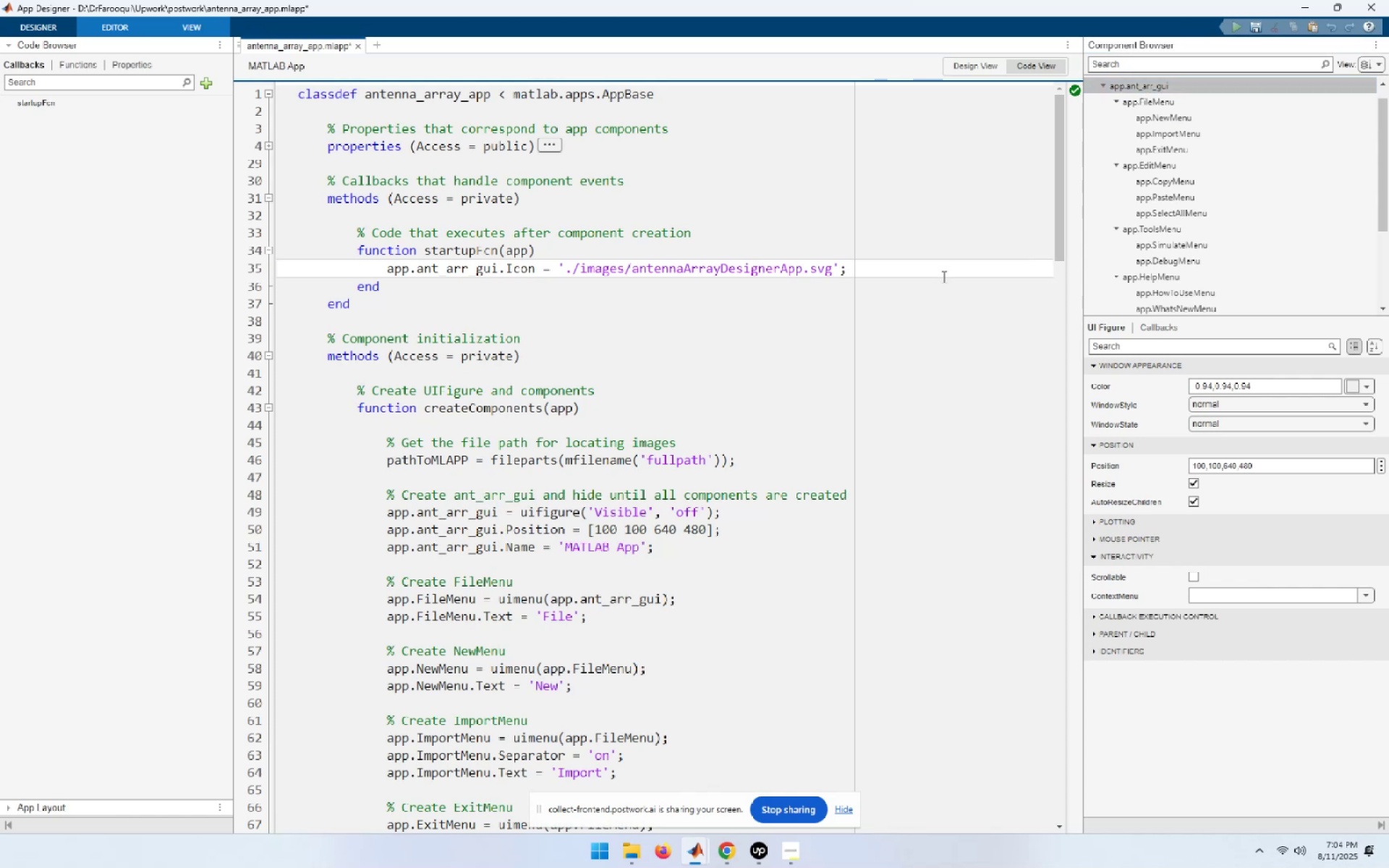 
key(Meta+ArrowLeft)
 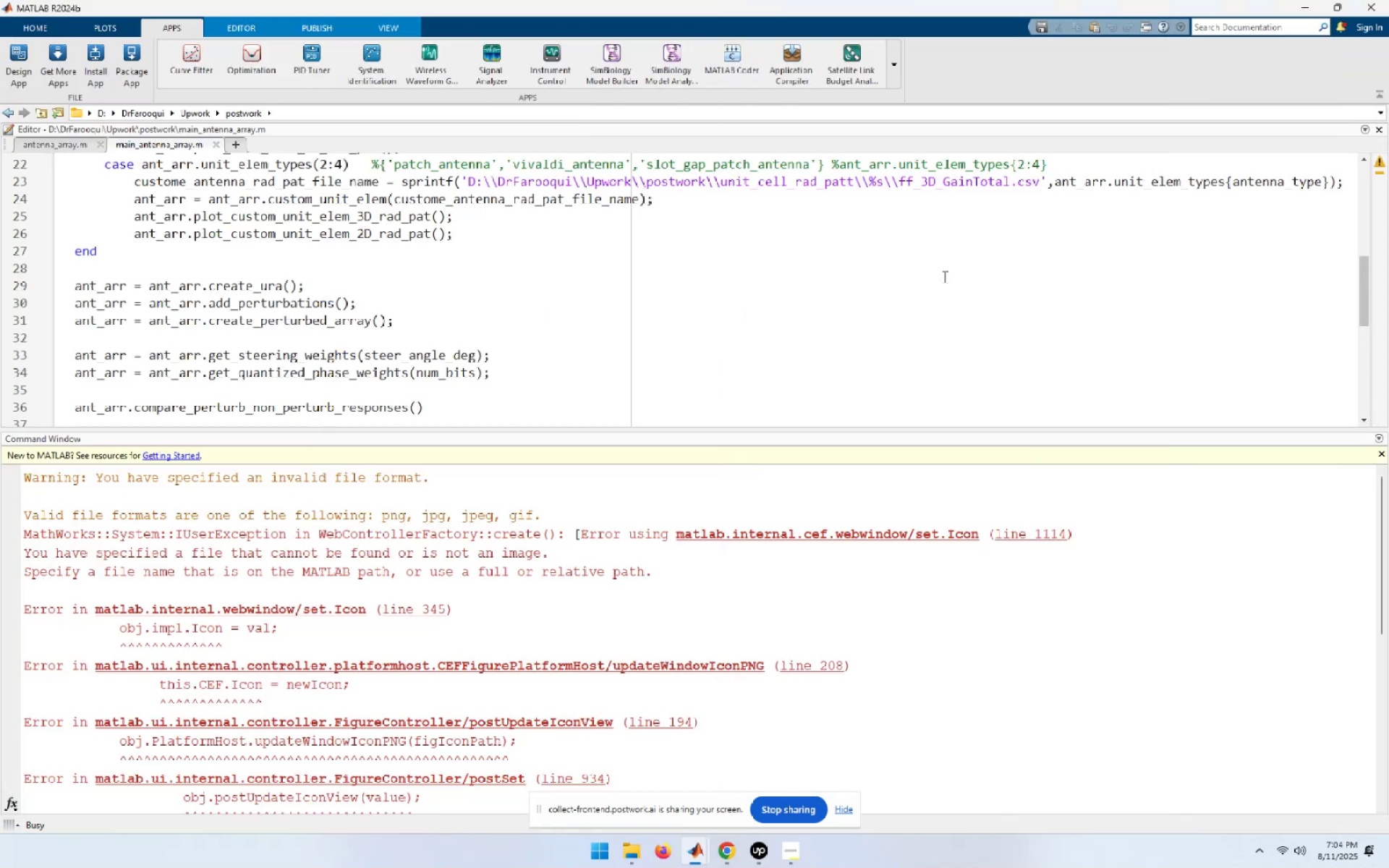 
key(Meta+ArrowRight)
 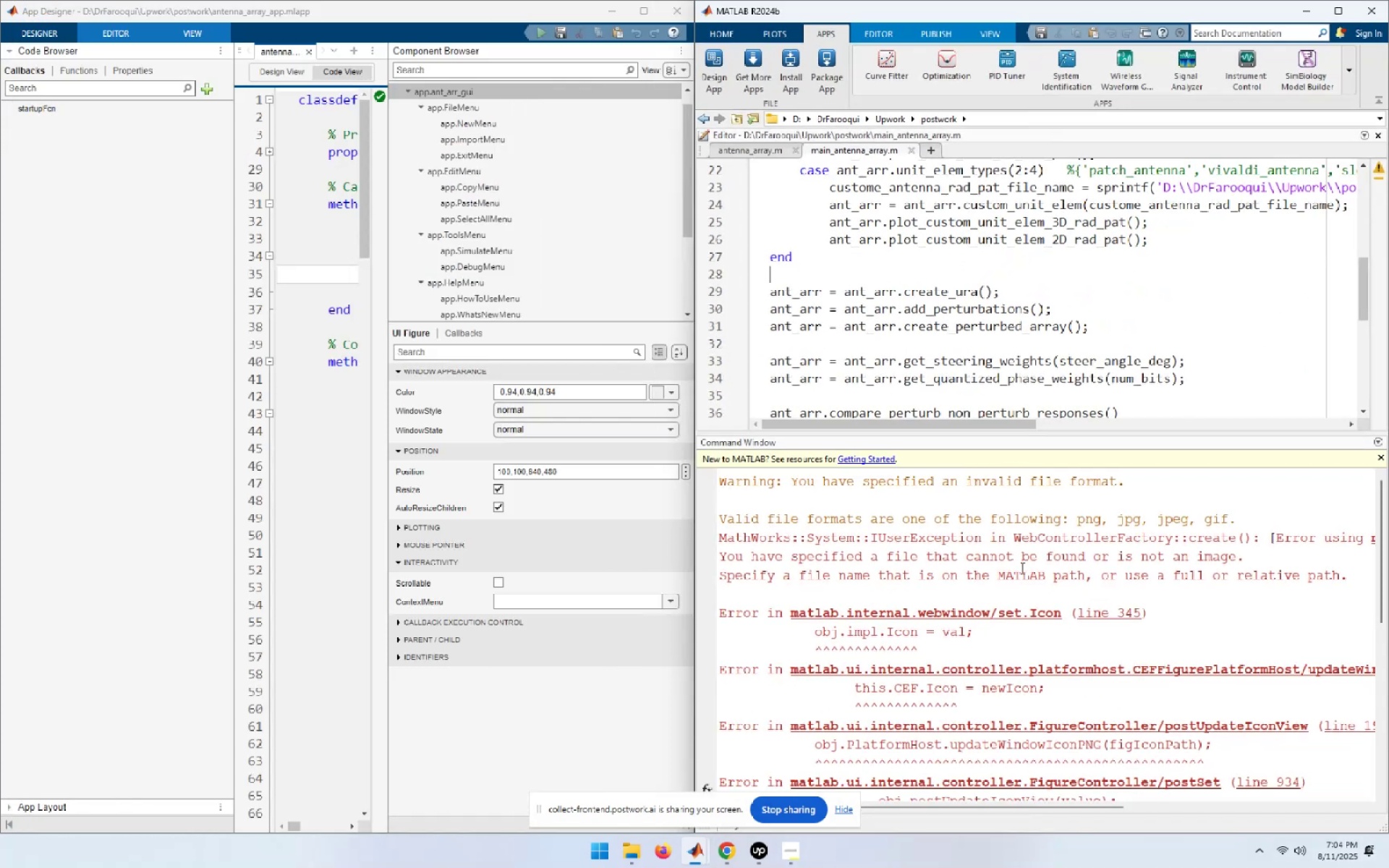 
left_click([1239, 603])
 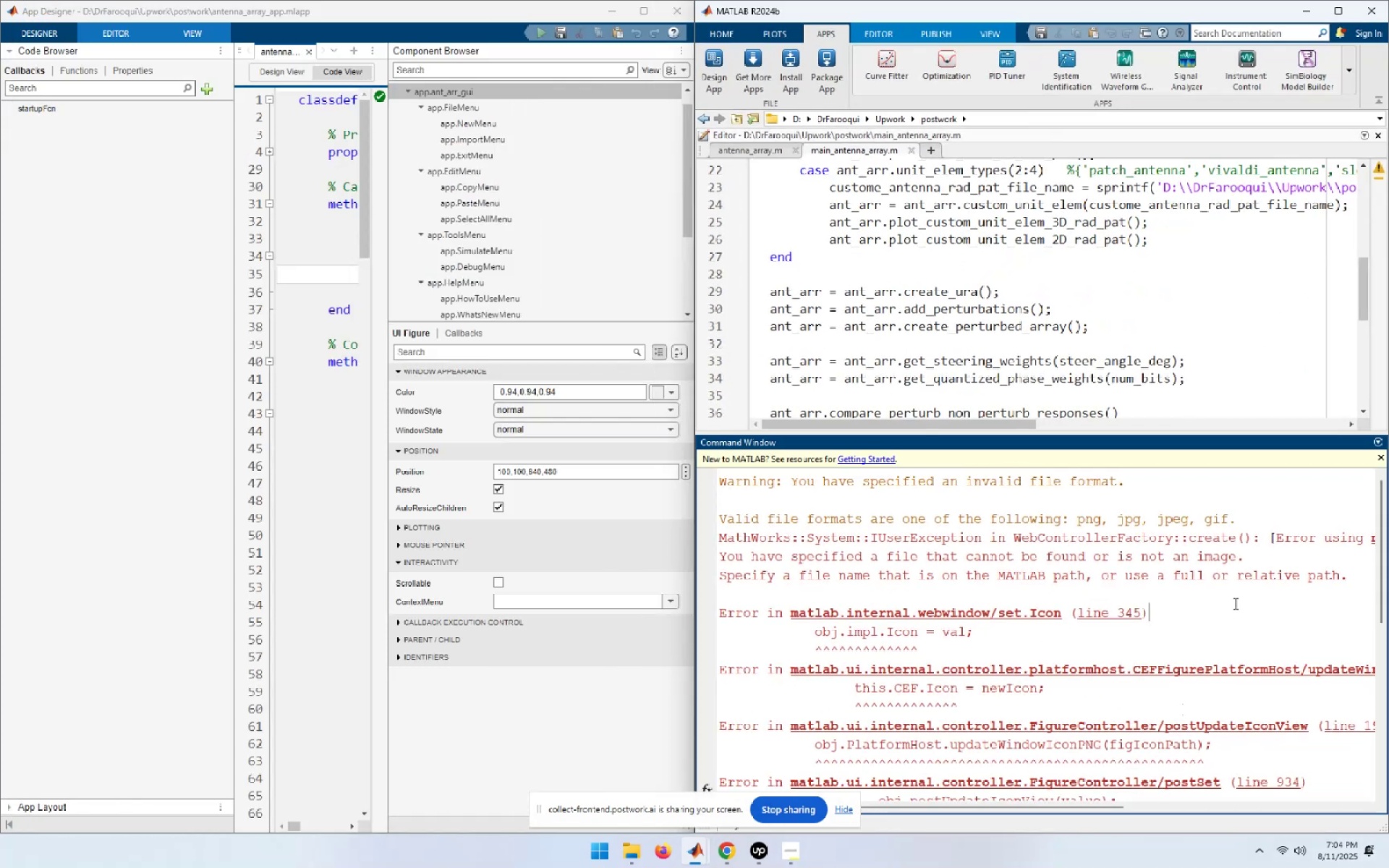 
key(ArrowUp)
 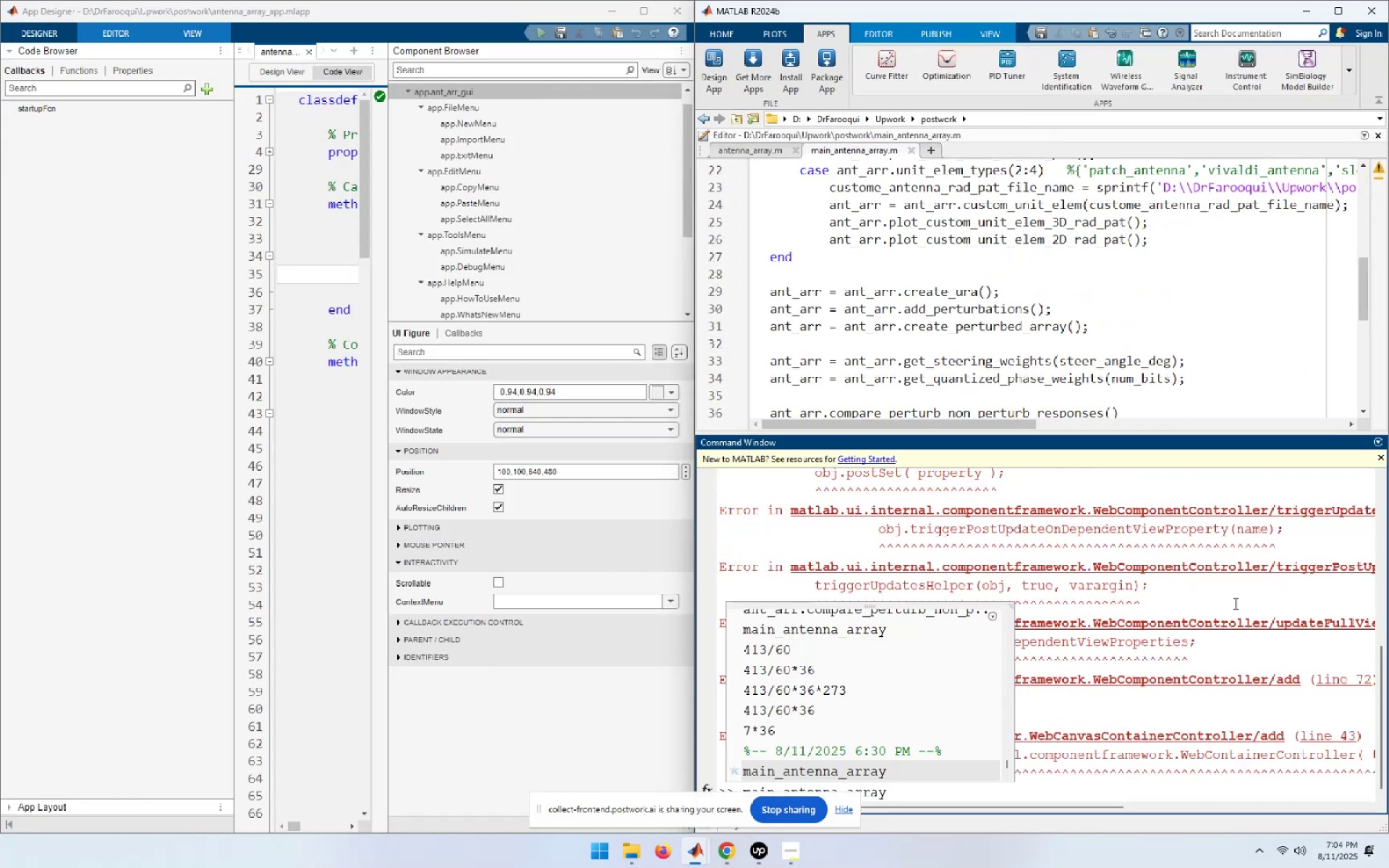 
key(ArrowDown)
 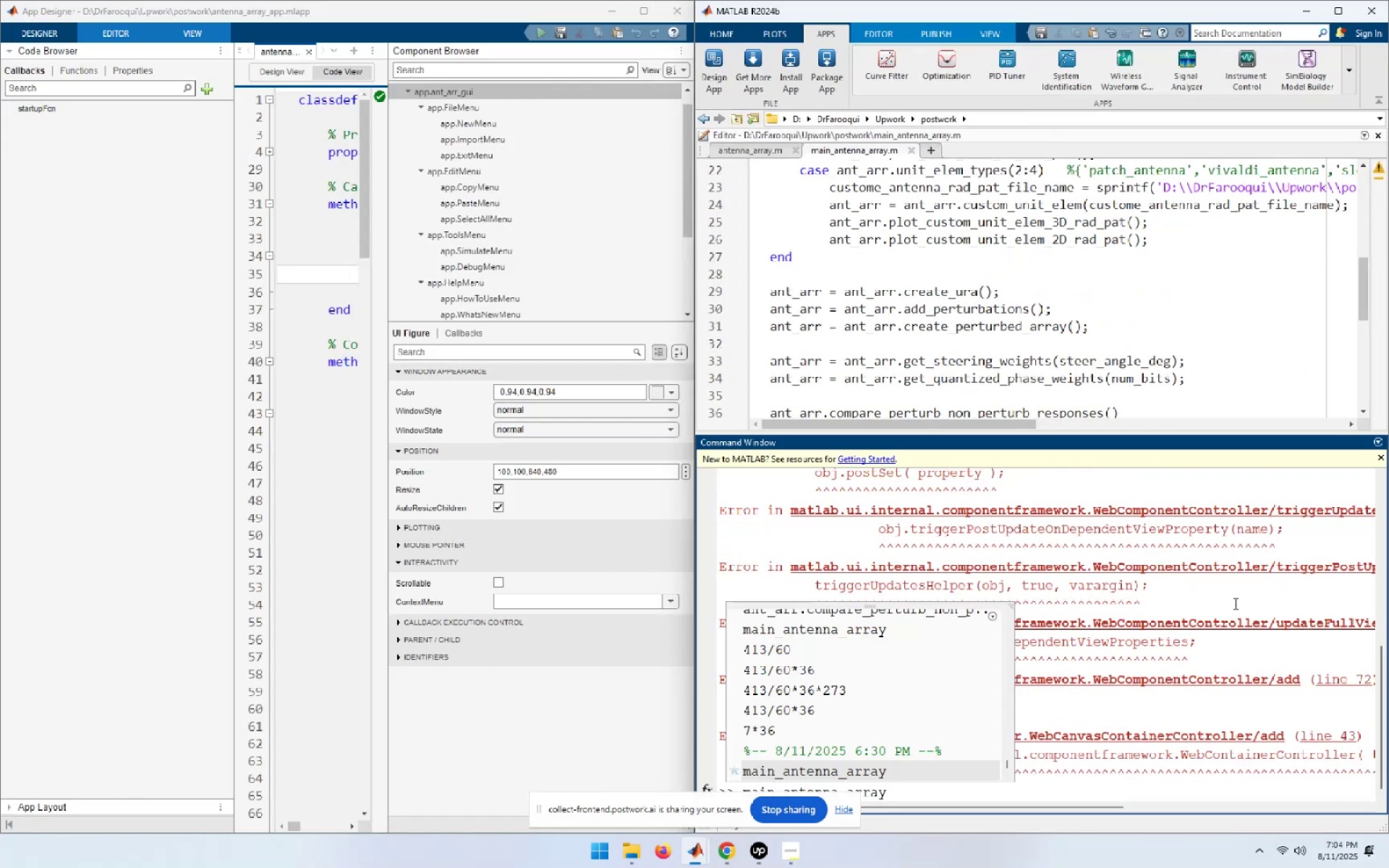 
hold_key(key=ArrowDown, duration=0.35)
 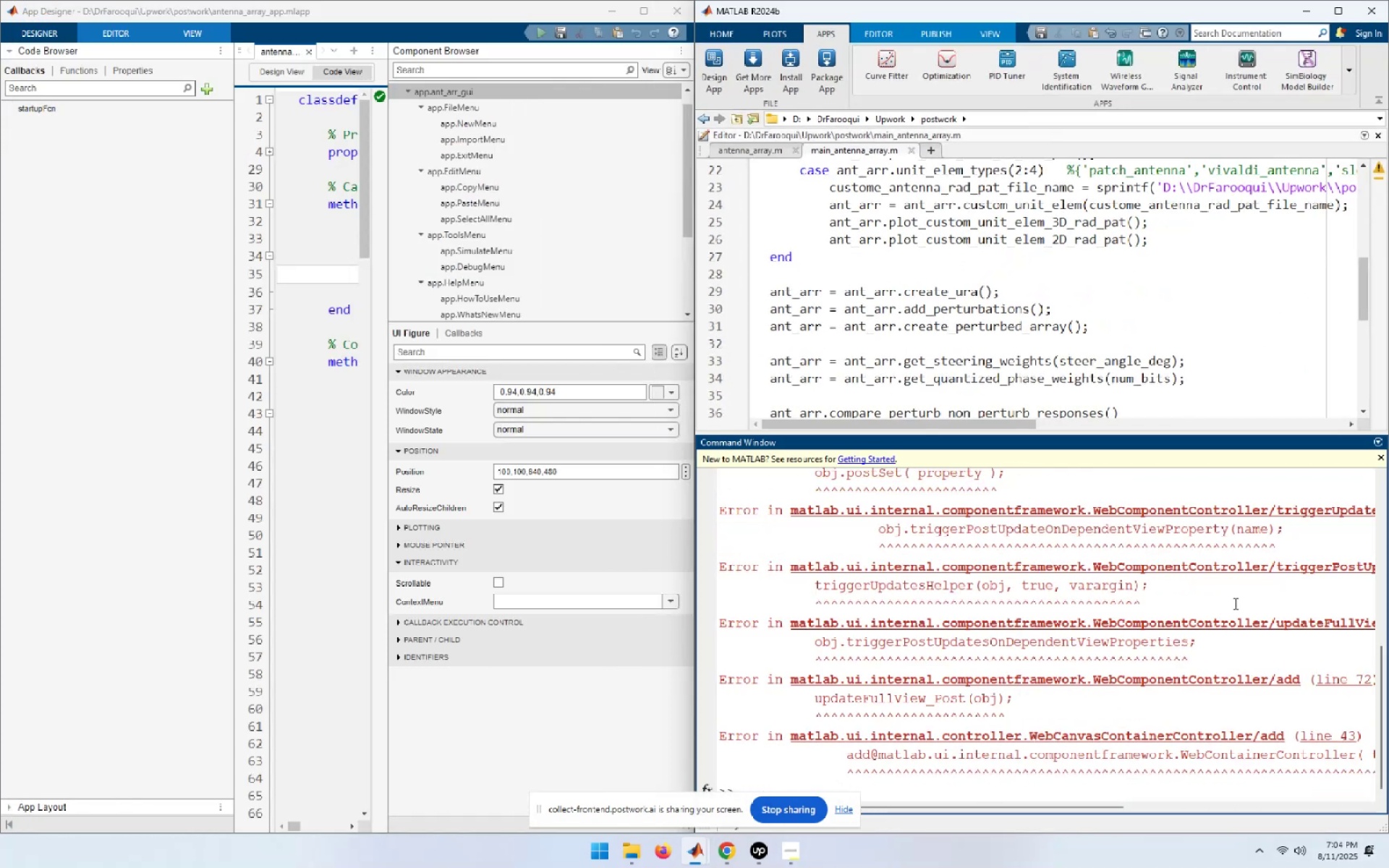 
type(close)
 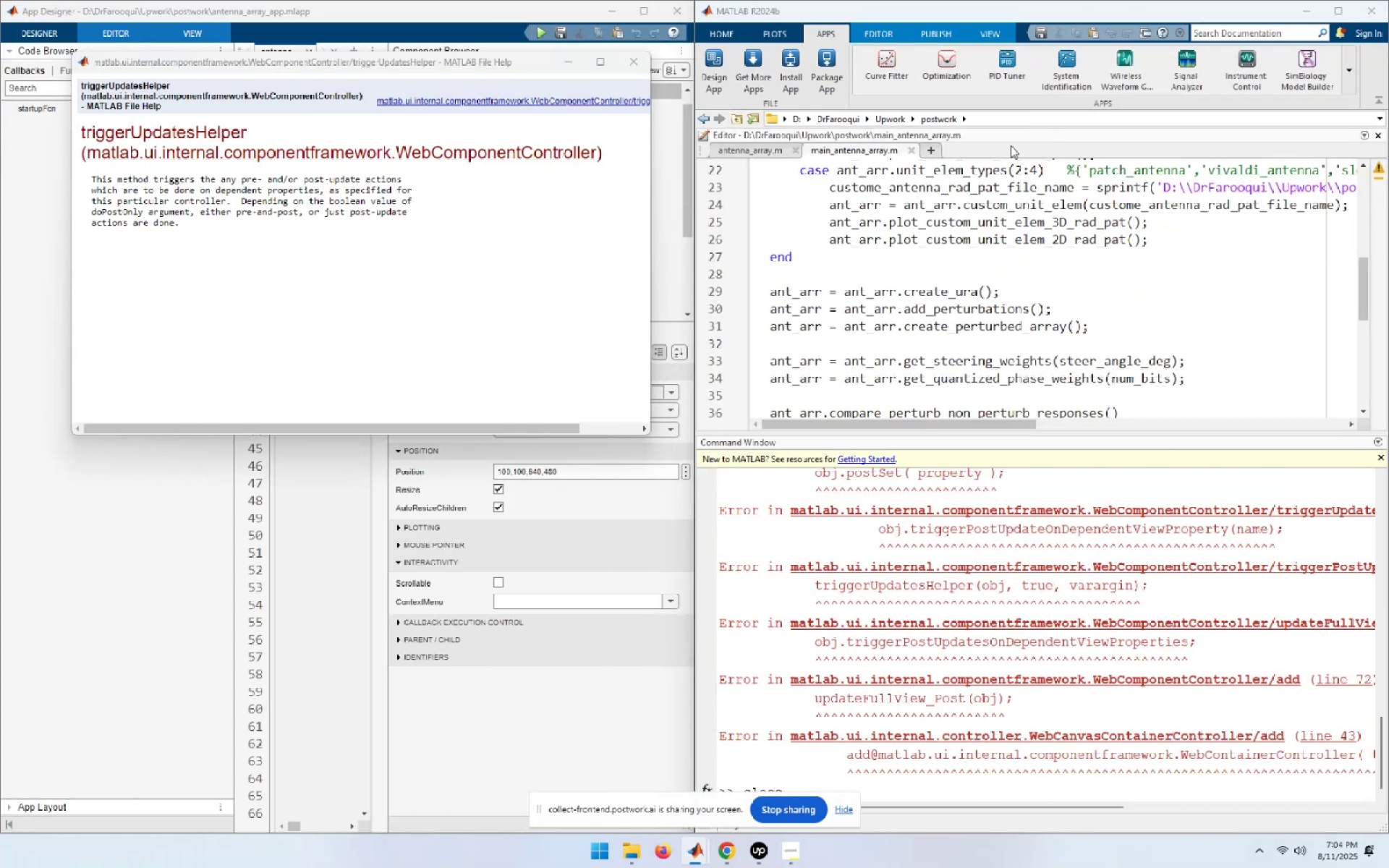 
left_click([640, 65])
 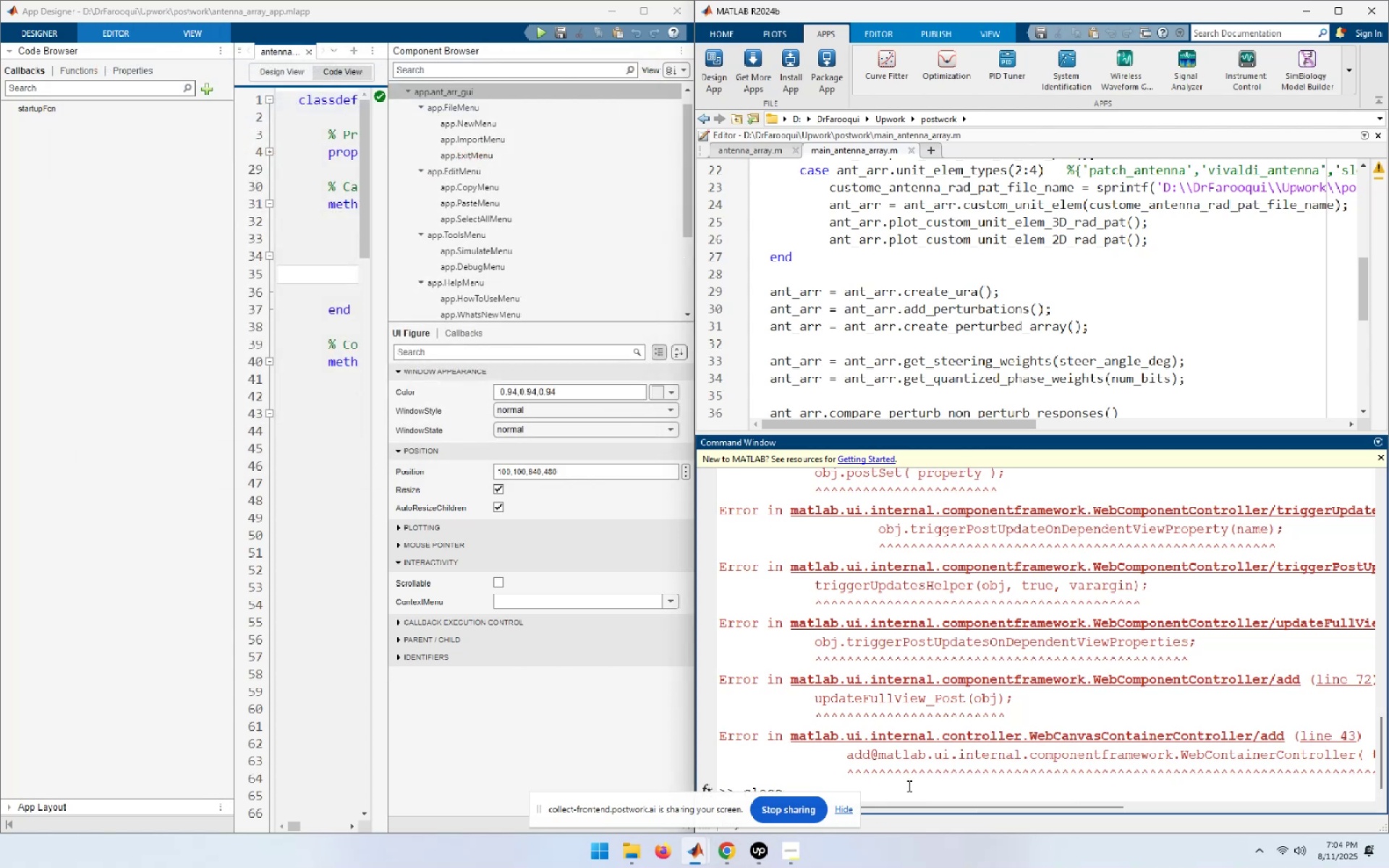 
left_click([912, 791])
 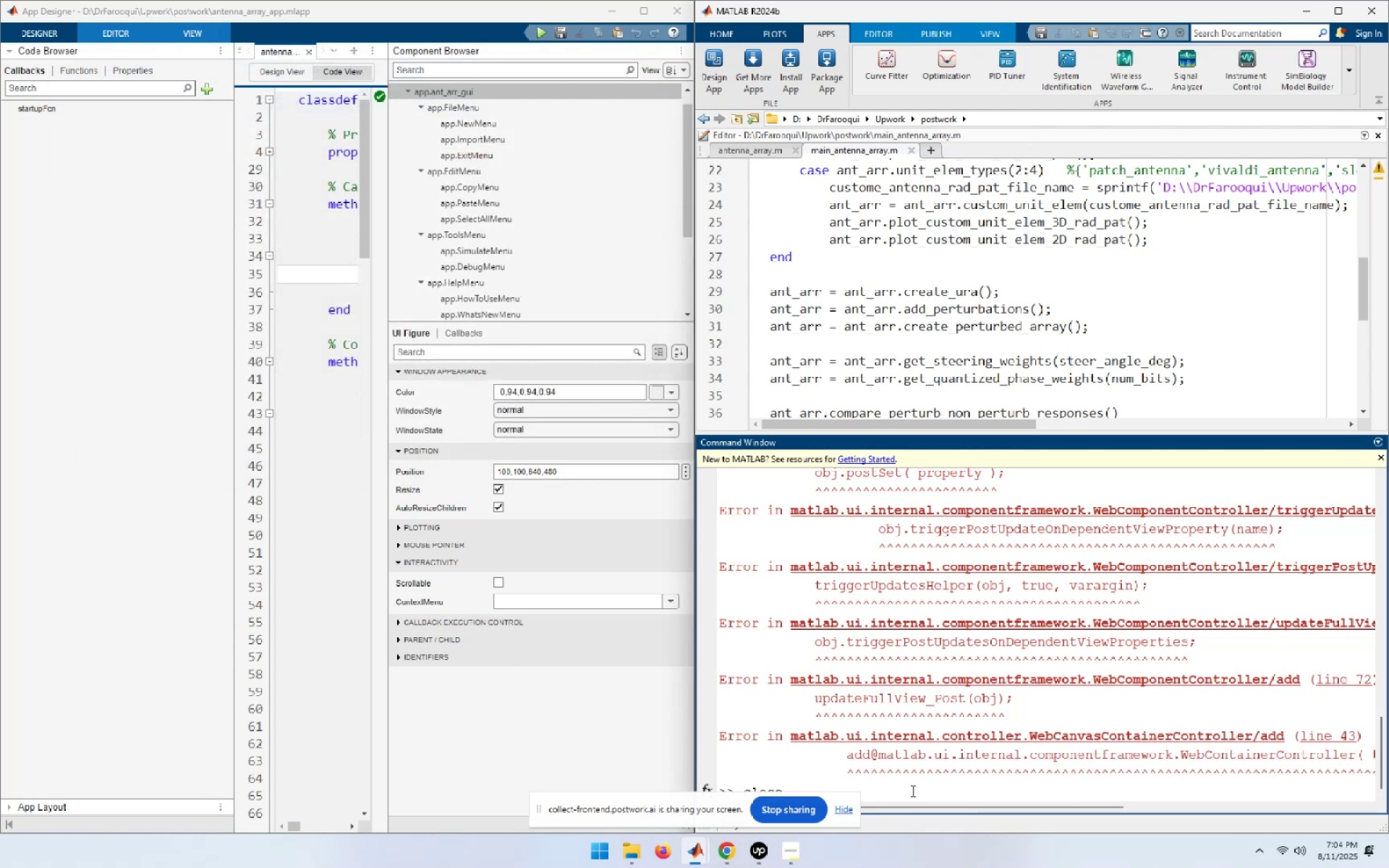 
hold_key(key=Backspace, duration=1.04)
 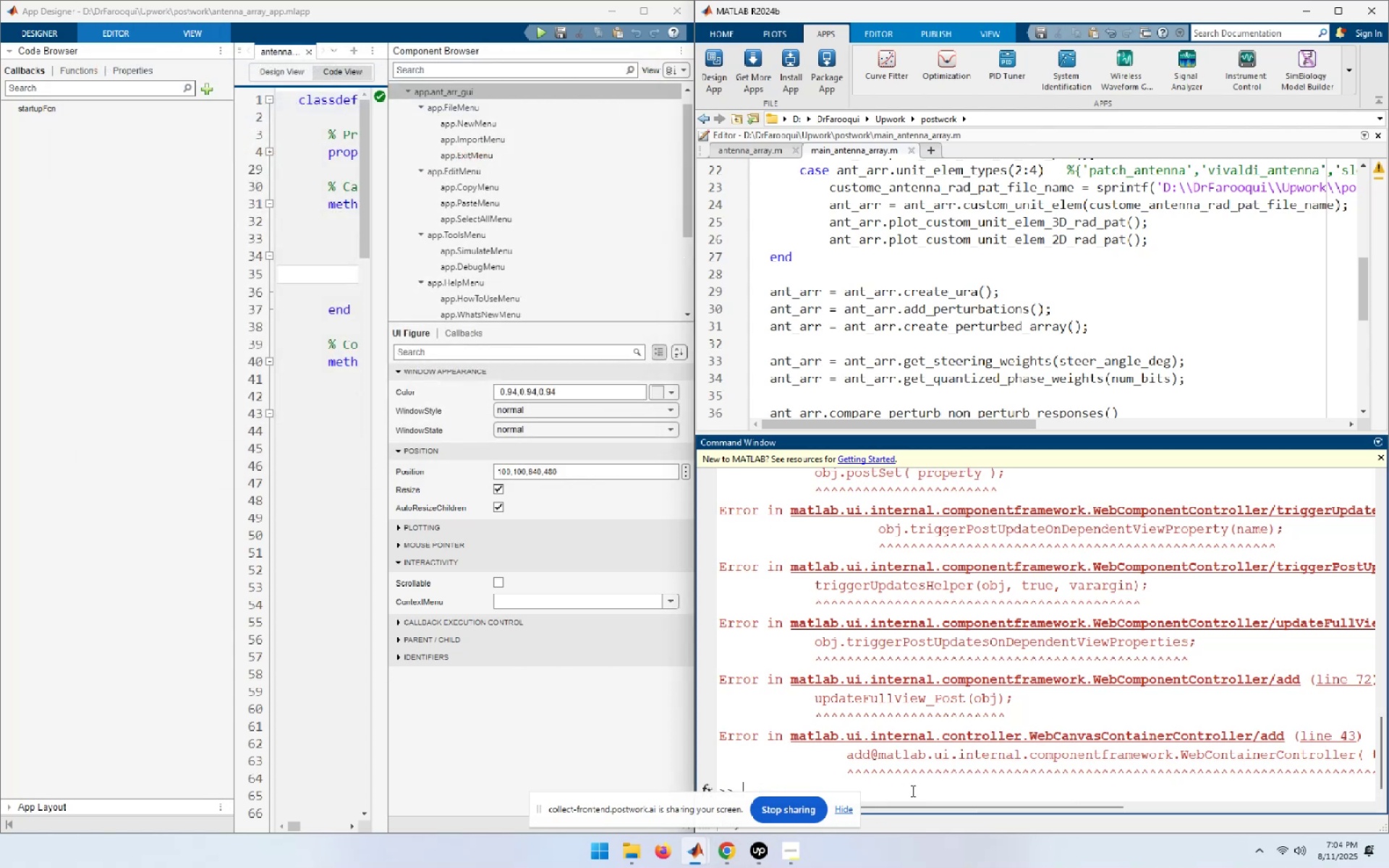 
type(clcclose all;clear all;clc)
 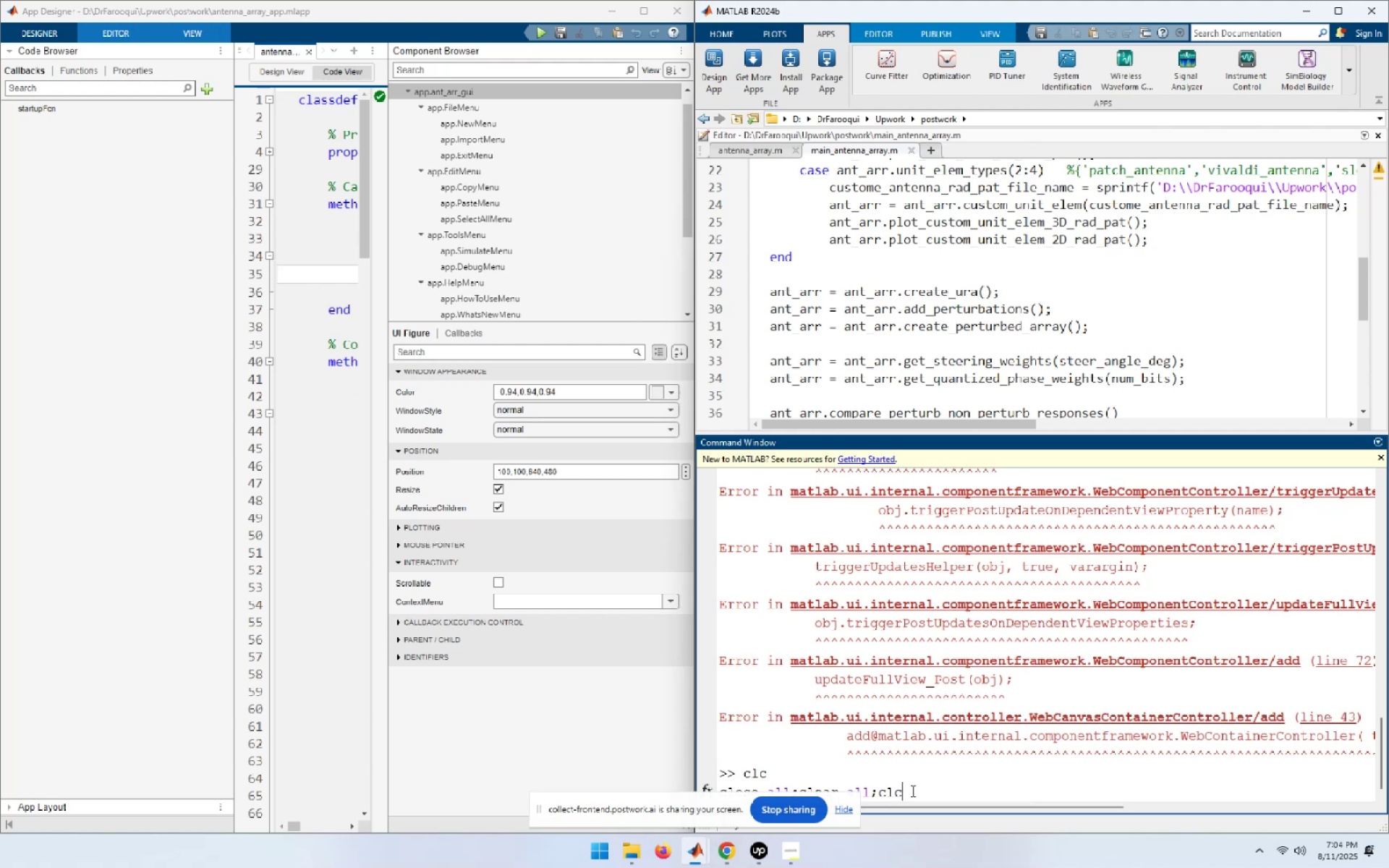 
key(Enter)
 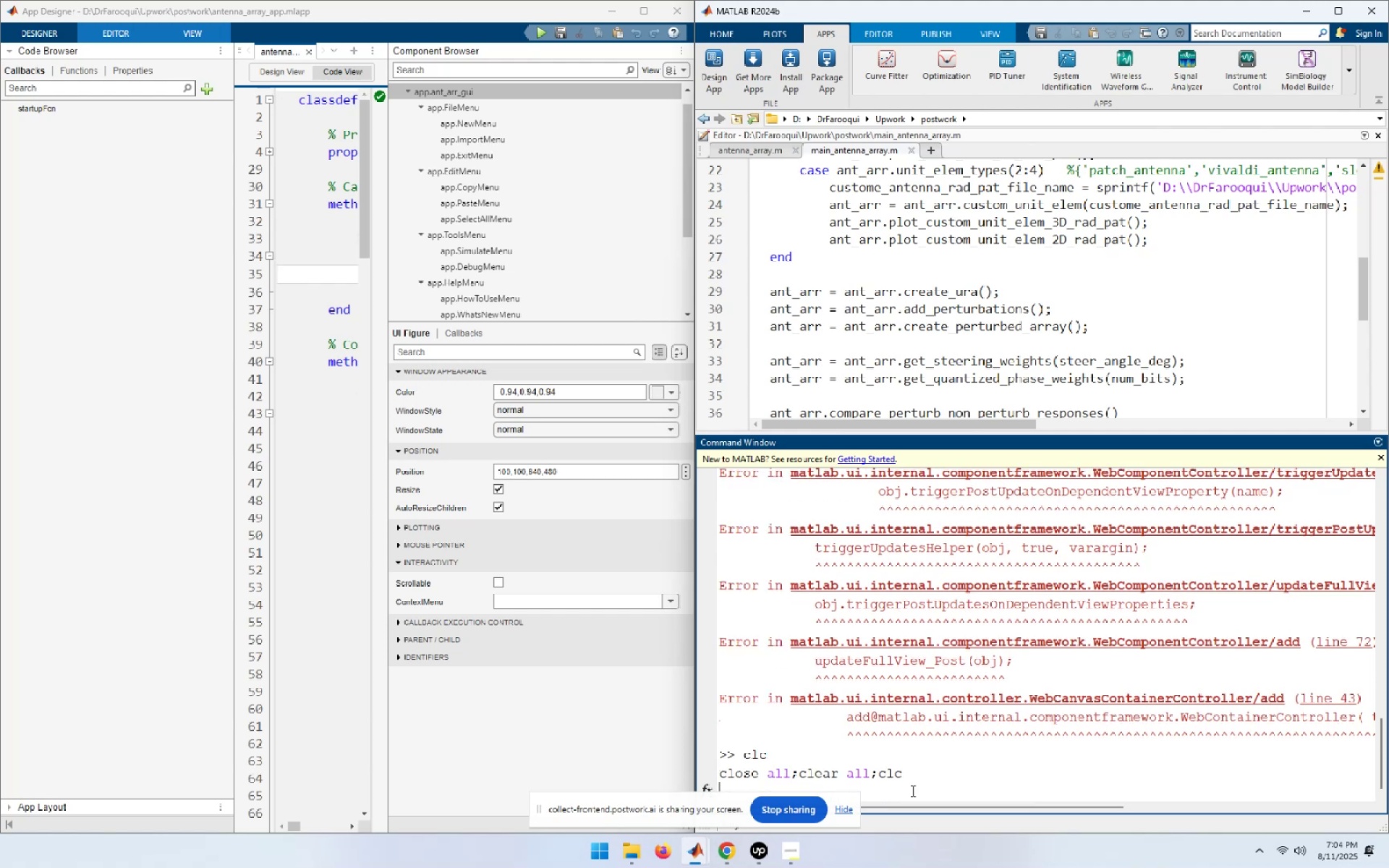 
mouse_move([680, 848])
 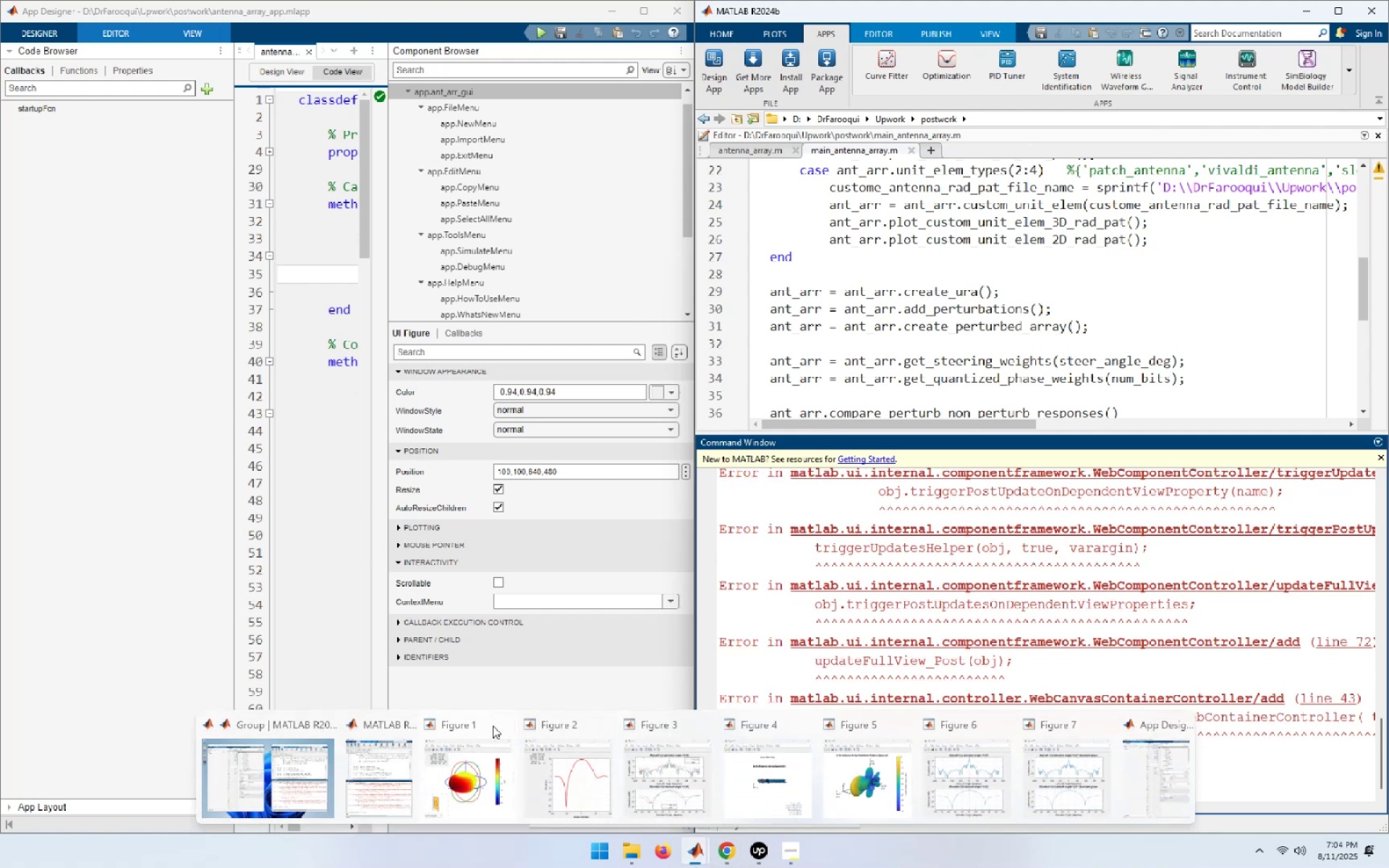 
left_click([498, 725])
 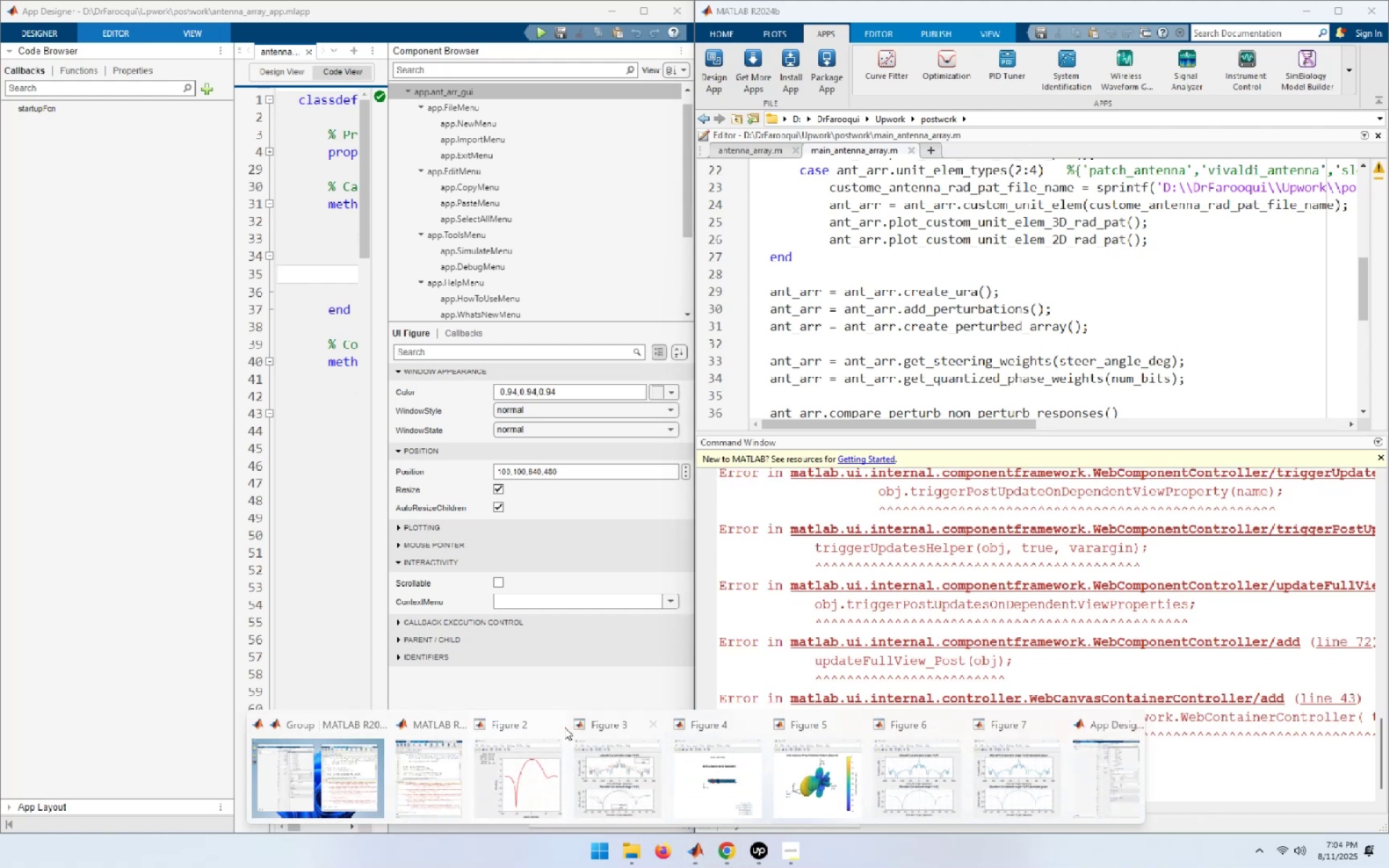 
left_click([557, 727])
 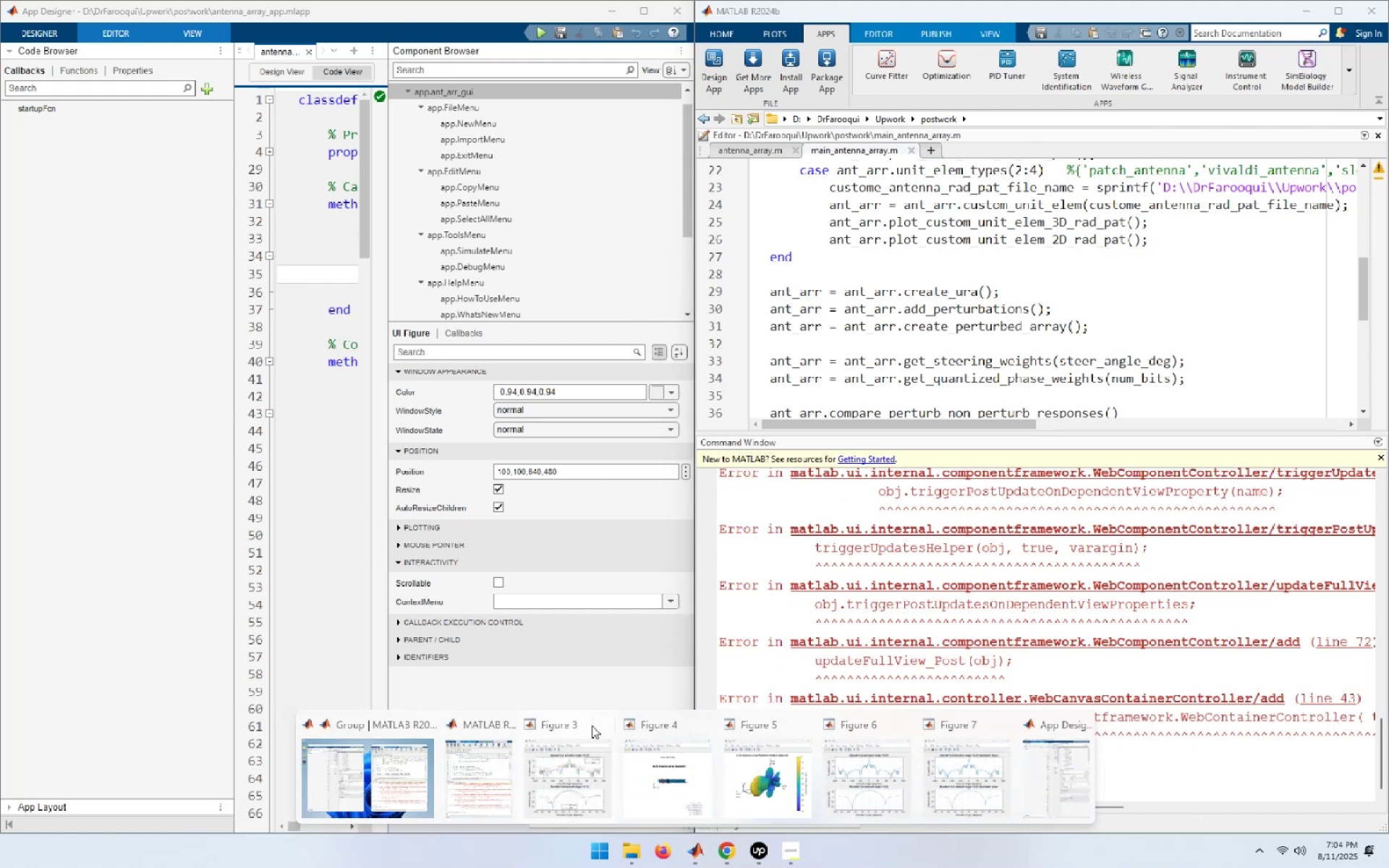 
left_click([599, 725])
 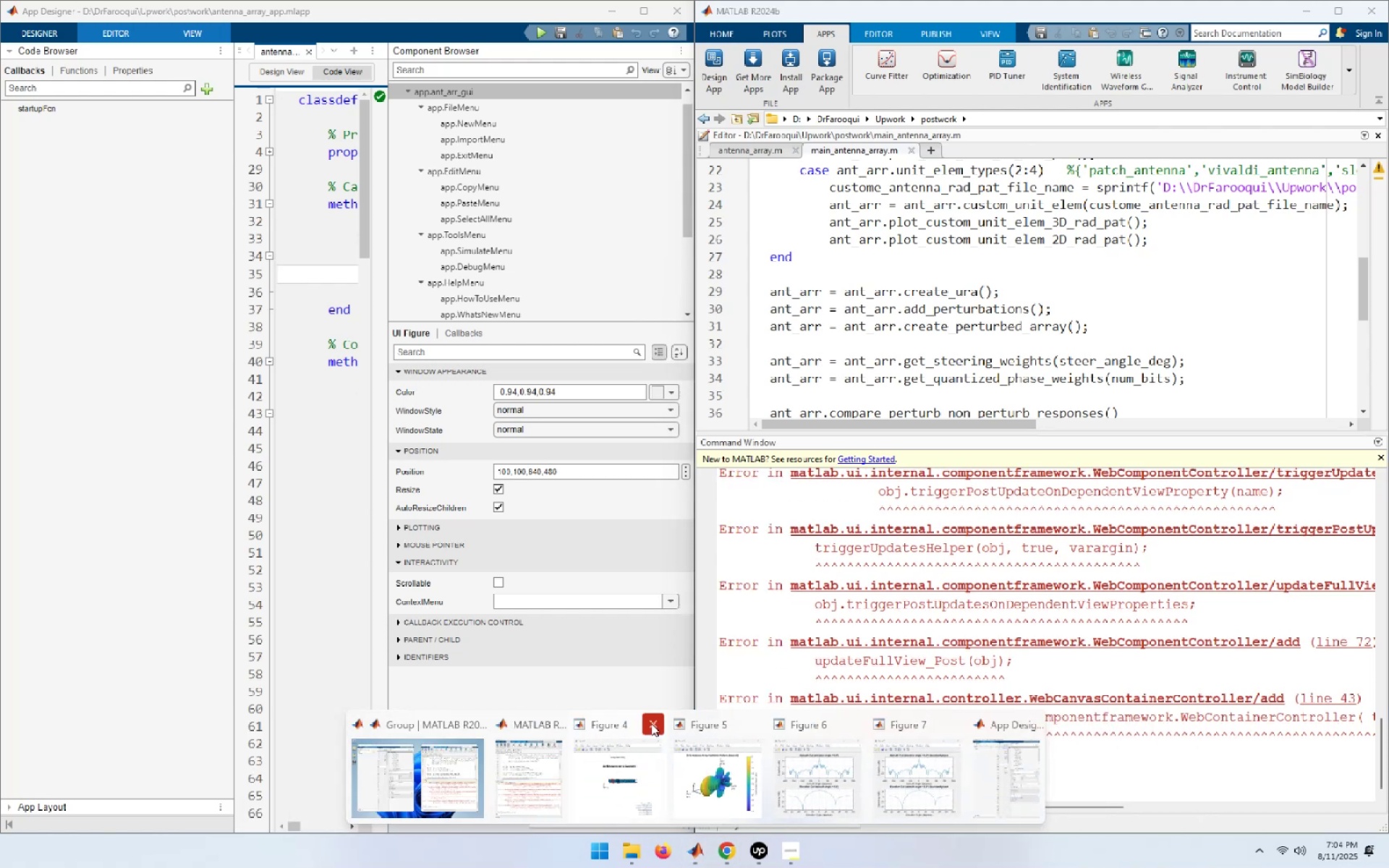 
left_click([652, 723])
 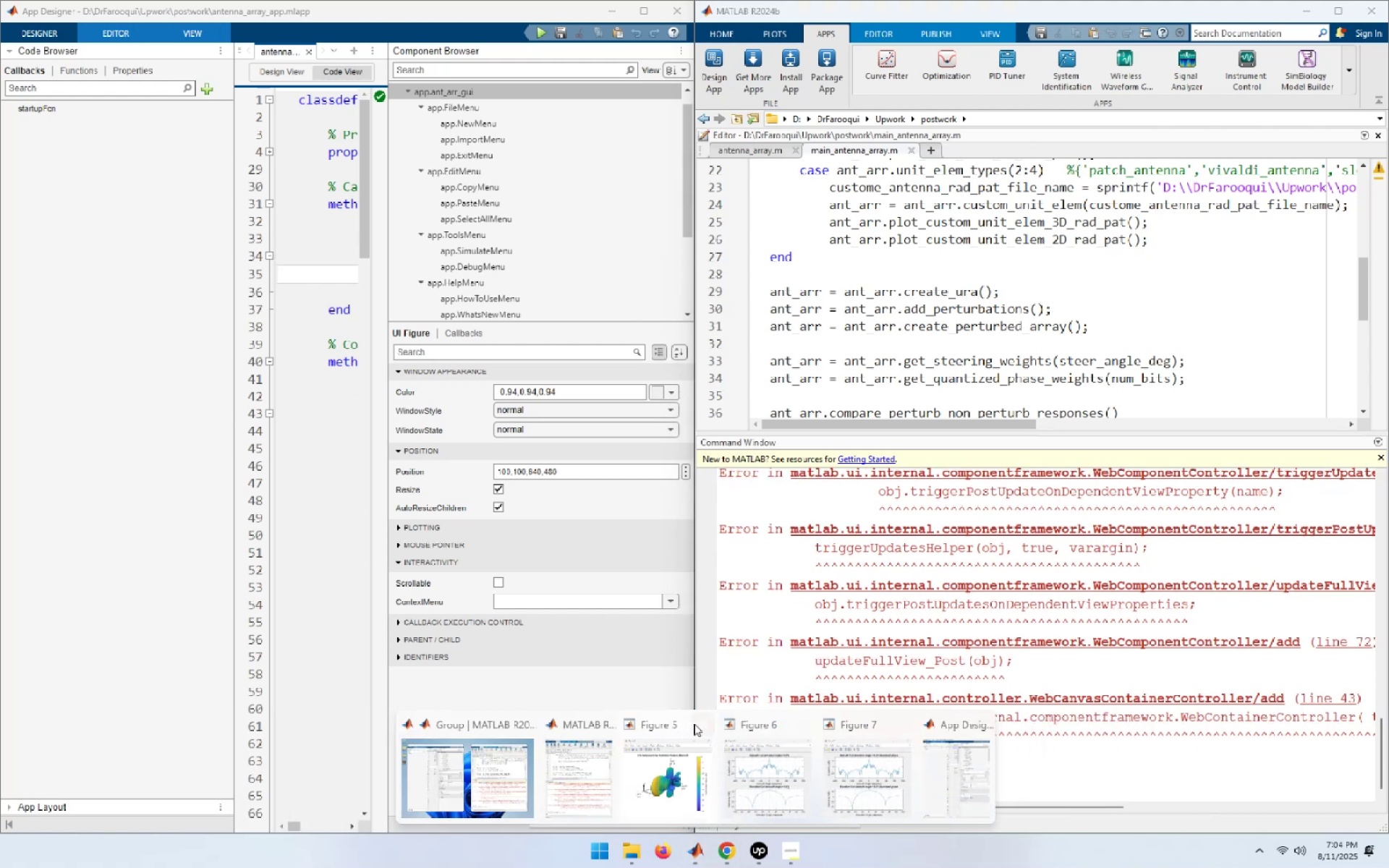 
left_click([705, 724])
 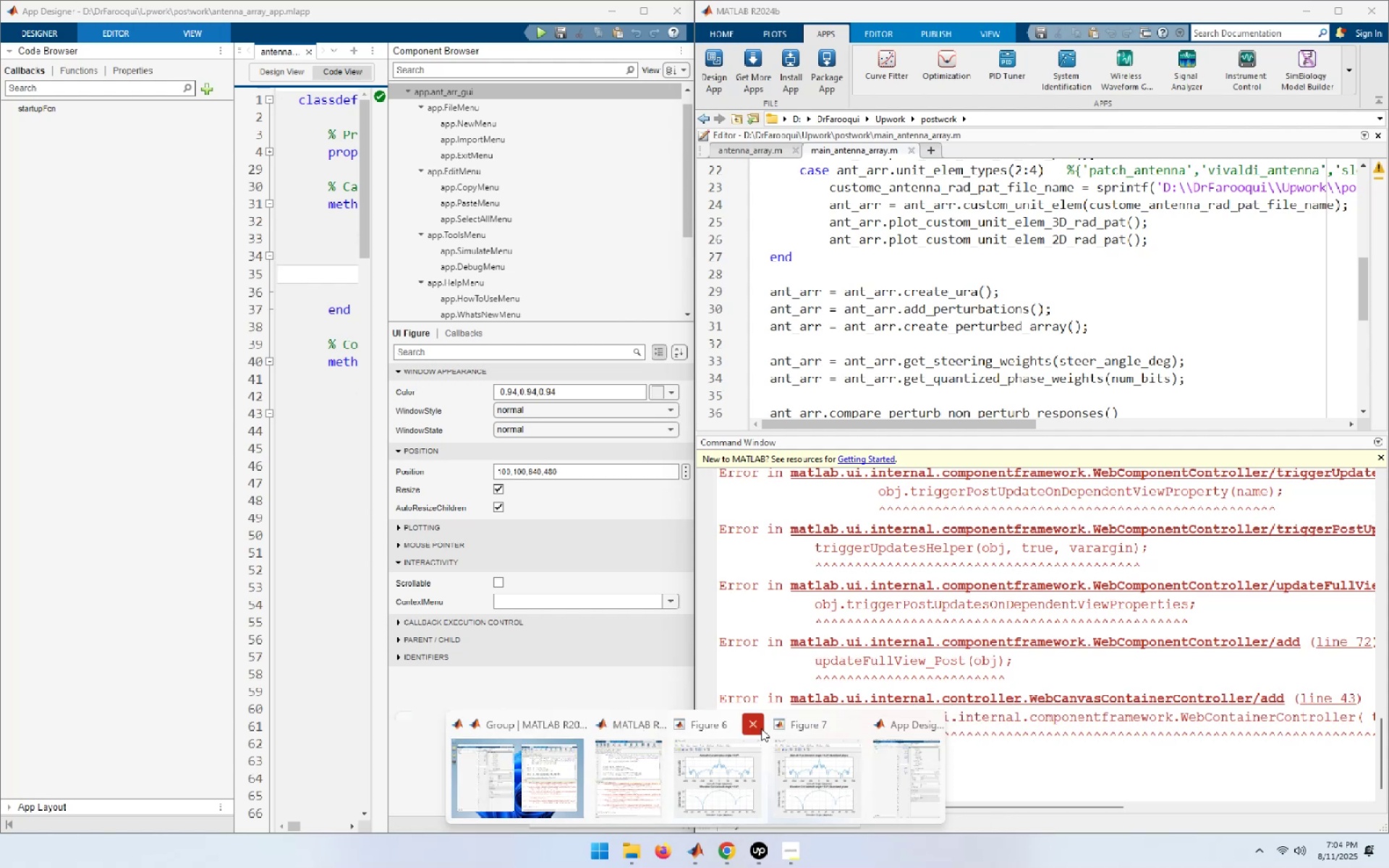 
left_click([761, 728])
 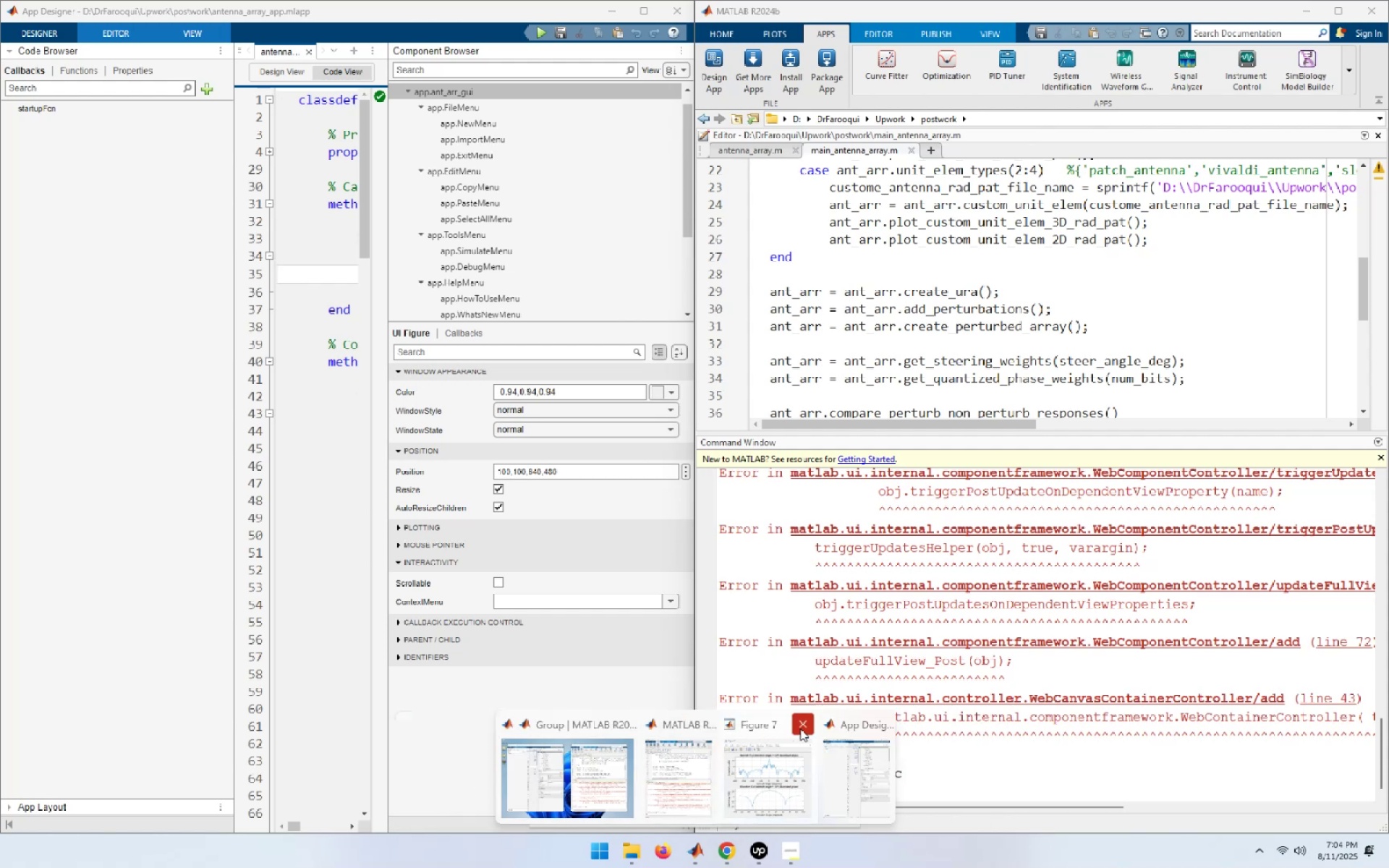 
left_click([801, 728])
 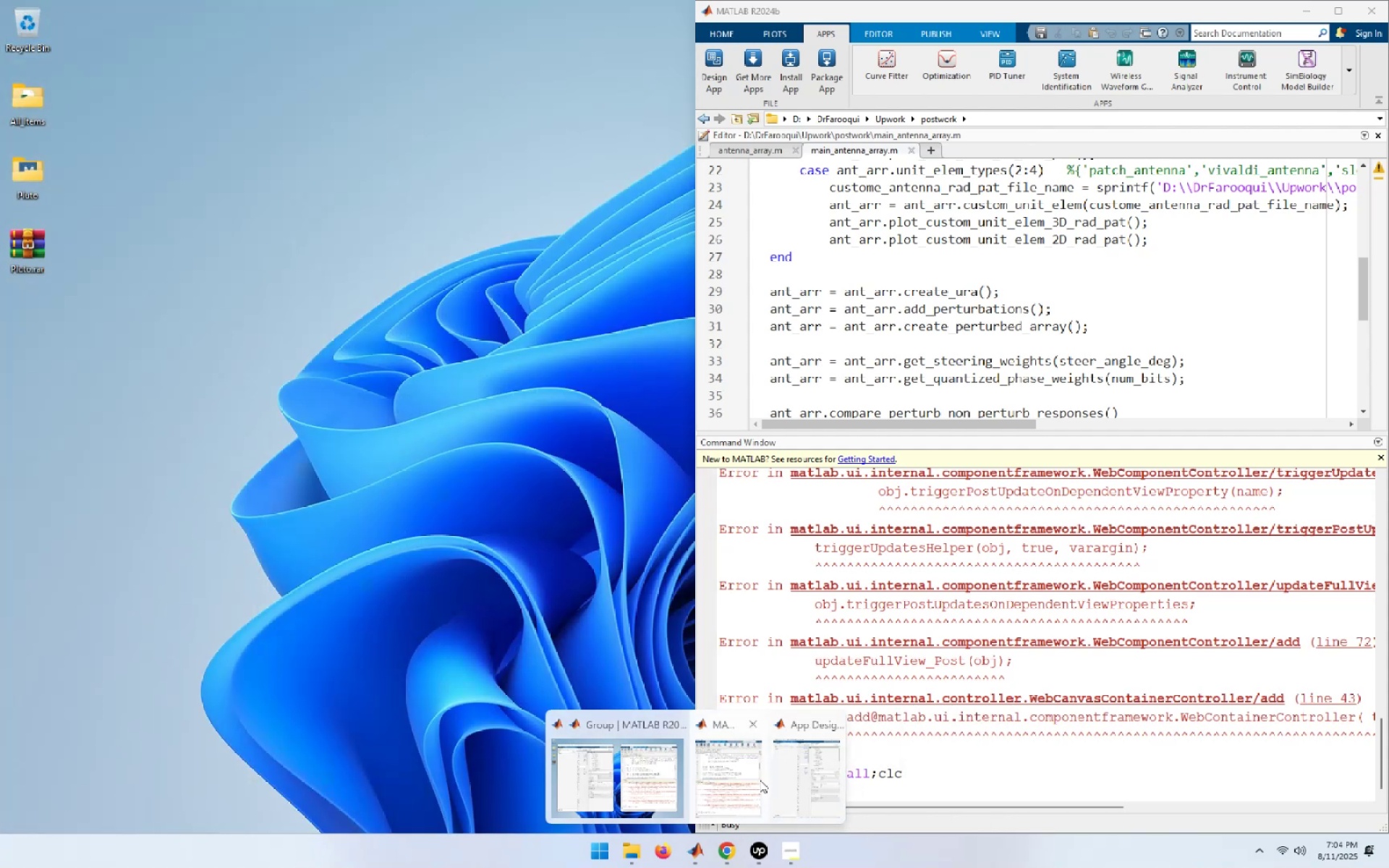 
left_click([1063, 734])
 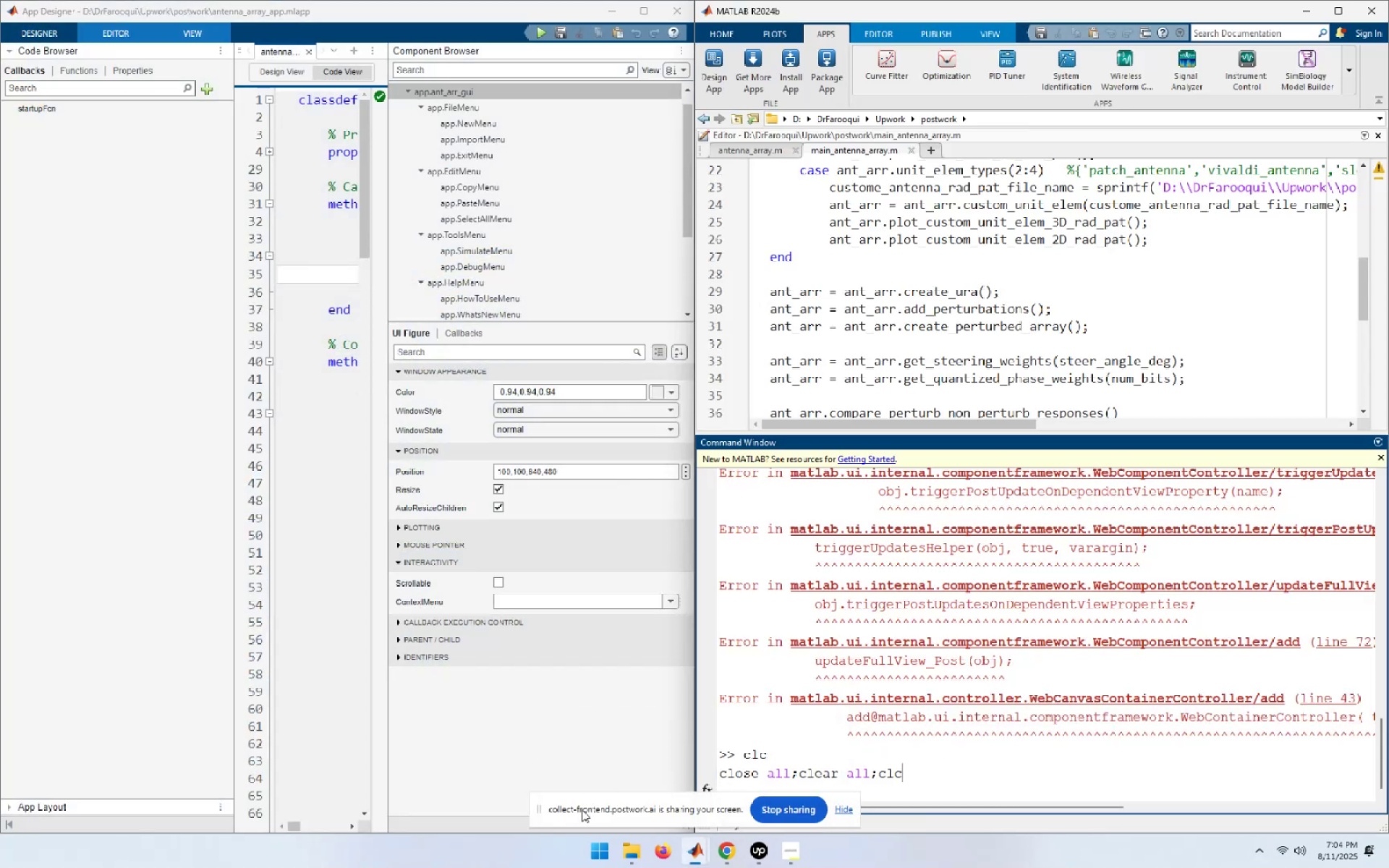 
left_click_drag(start_coordinate=[602, 795], to_coordinate=[476, 791])
 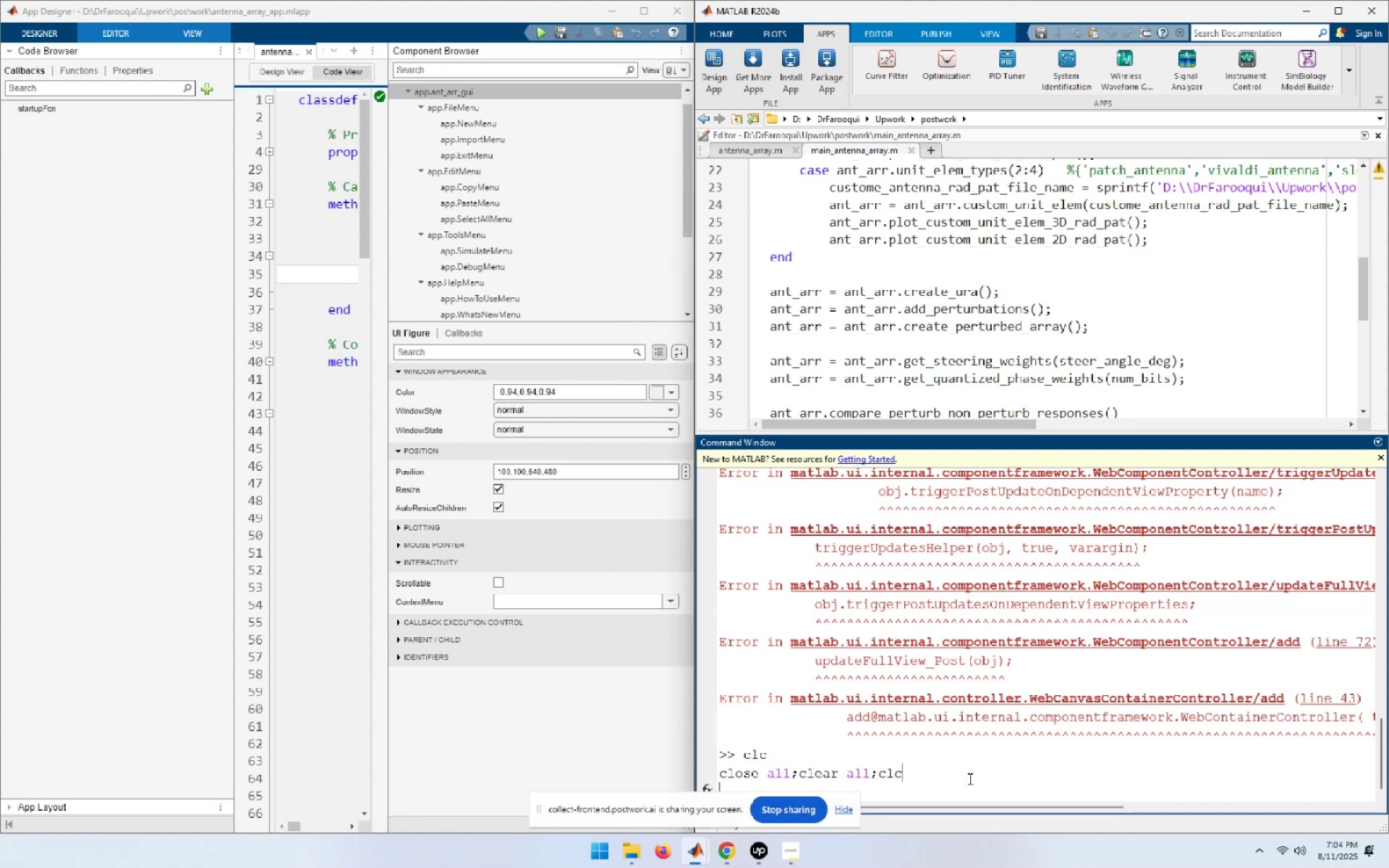 
key(NumpadEnter)
 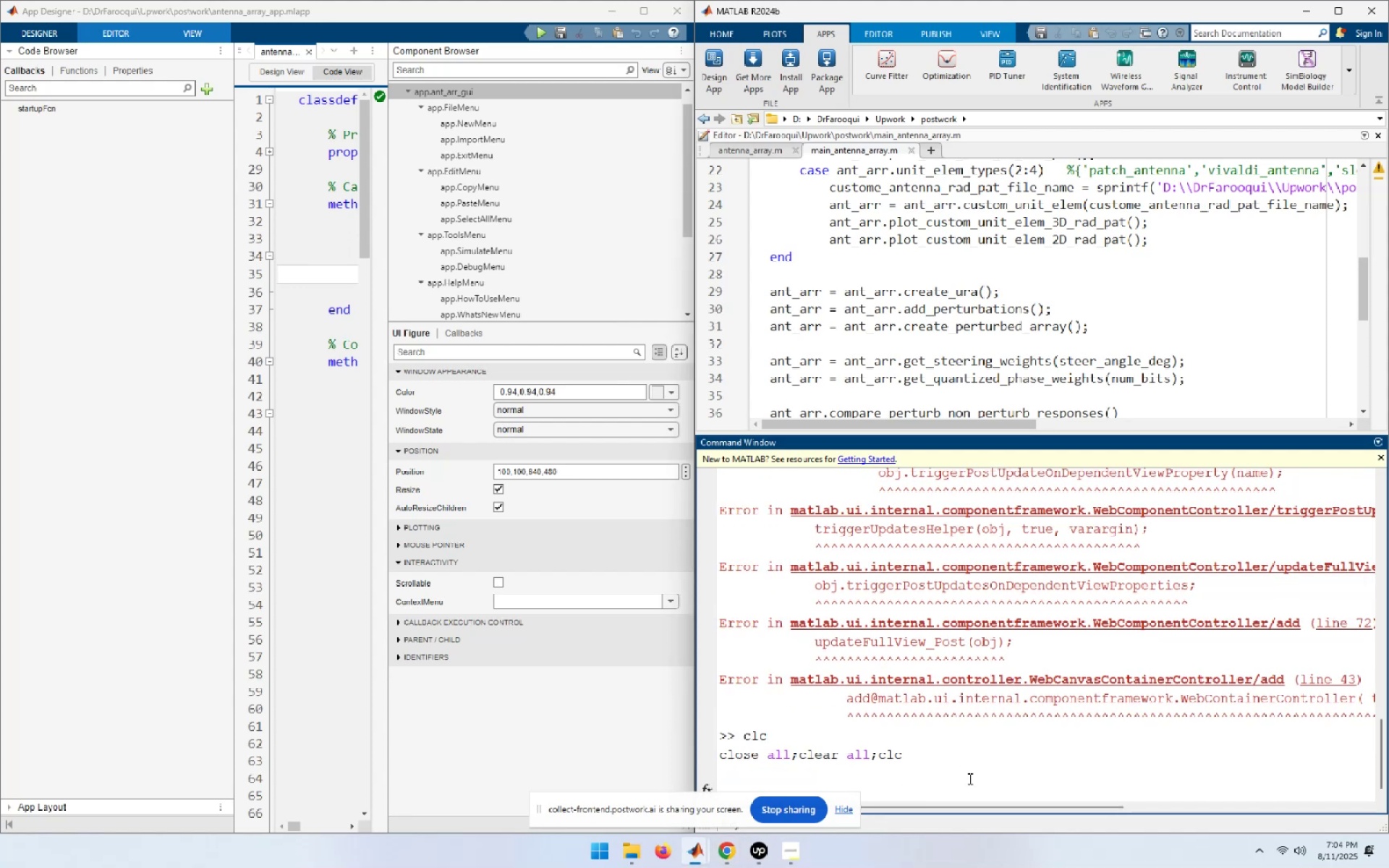 
key(NumpadEnter)
 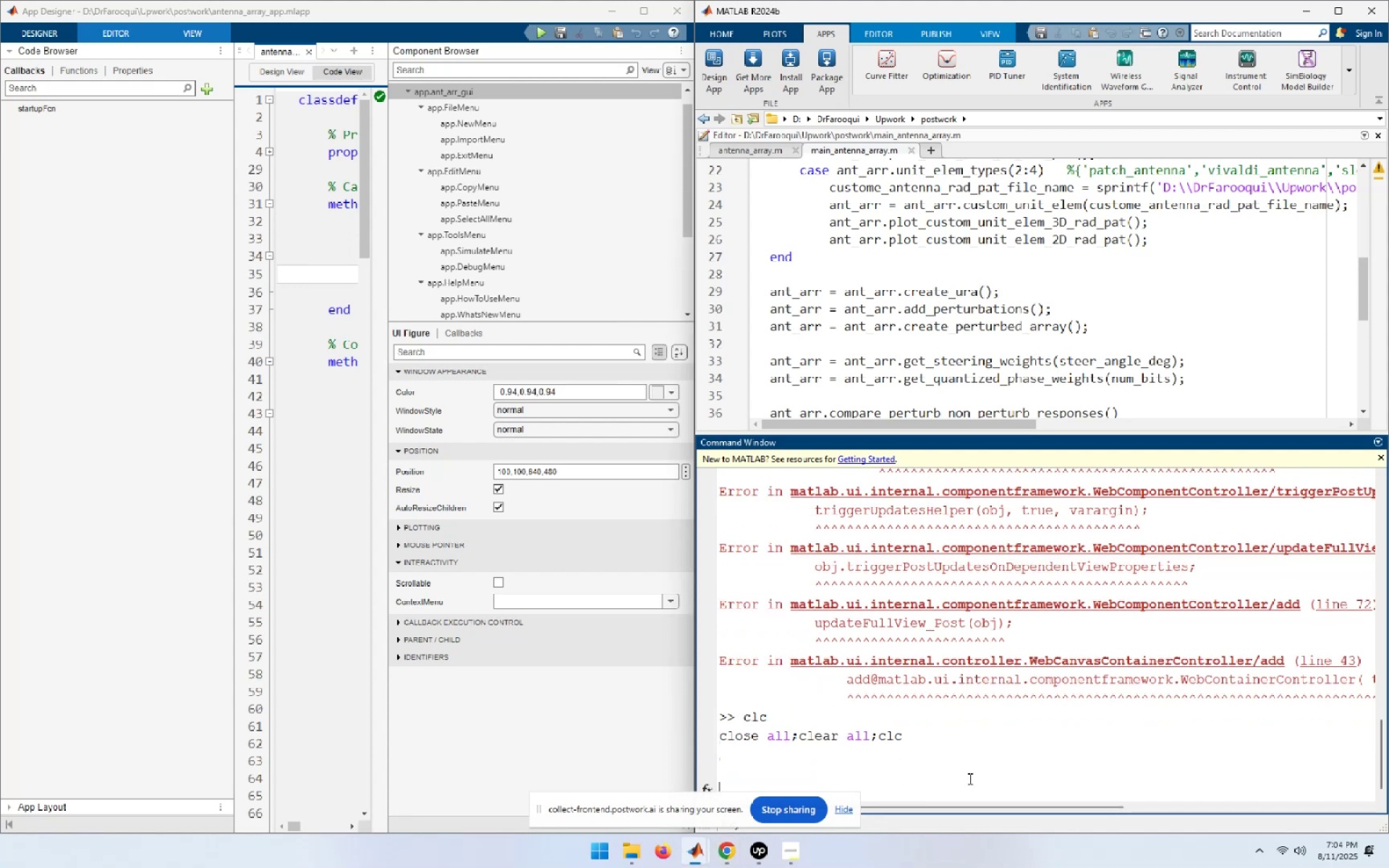 
key(NumpadEnter)
 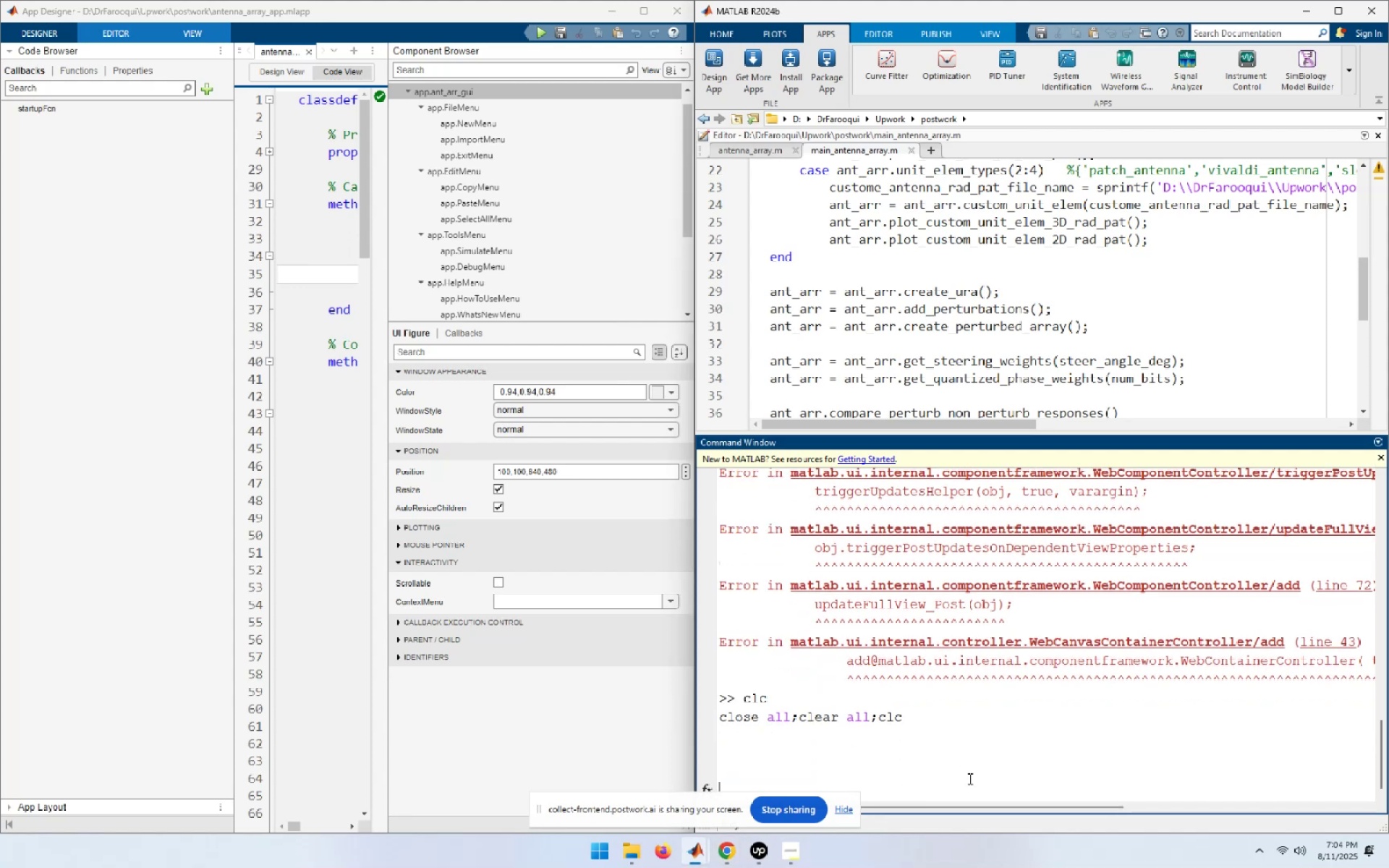 
key(NumpadEnter)
 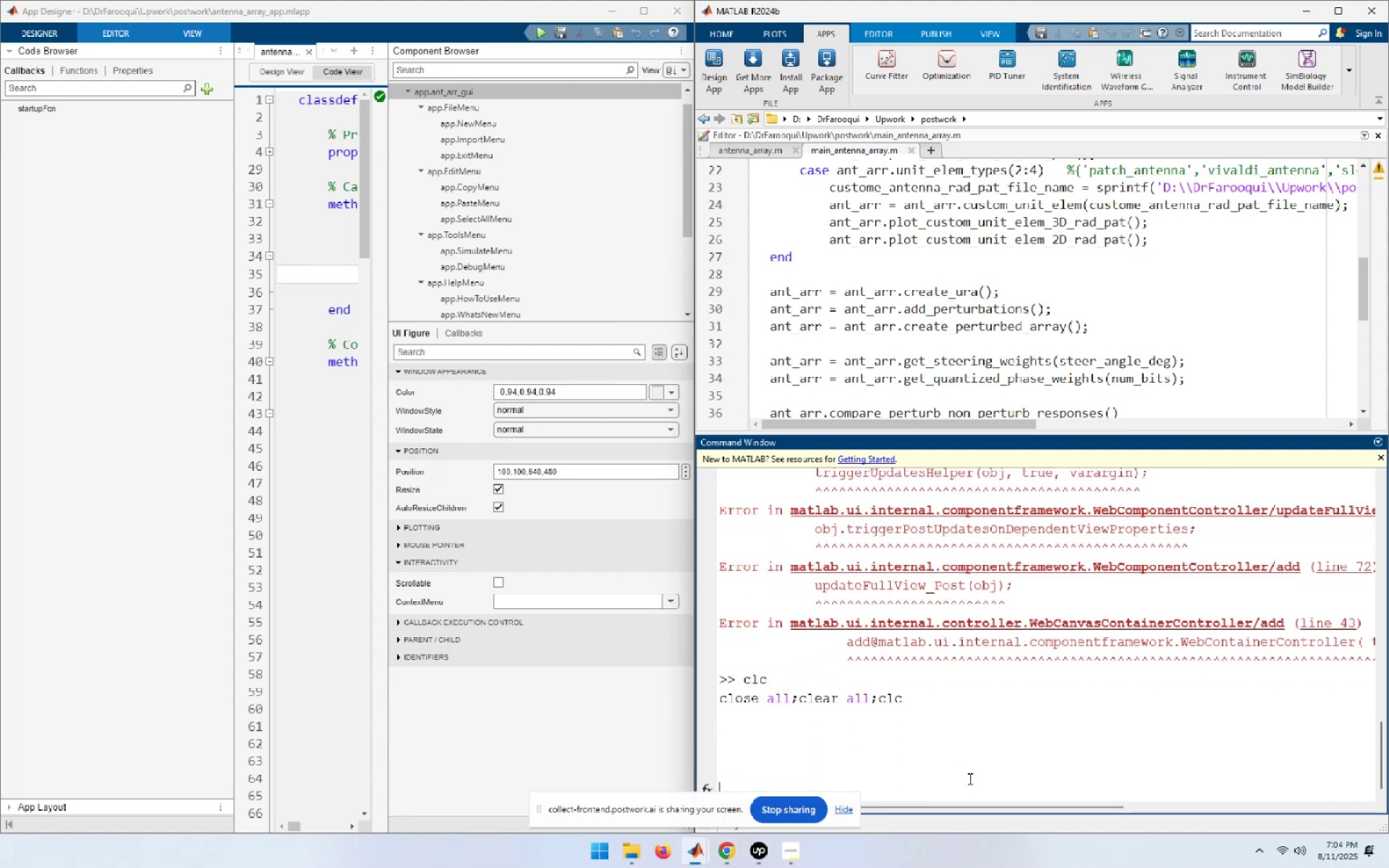 
key(NumpadEnter)
 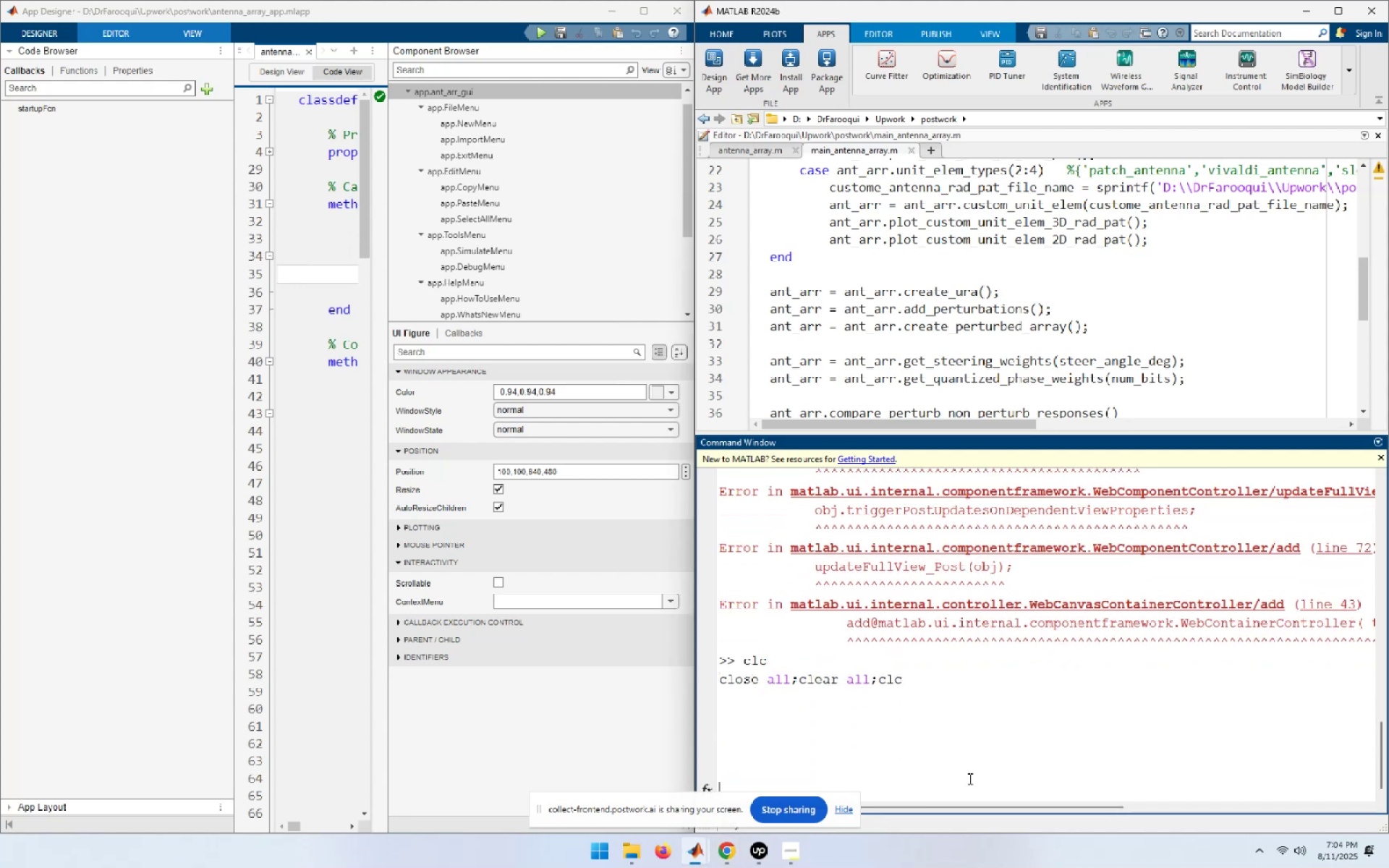 
key(NumpadEnter)
 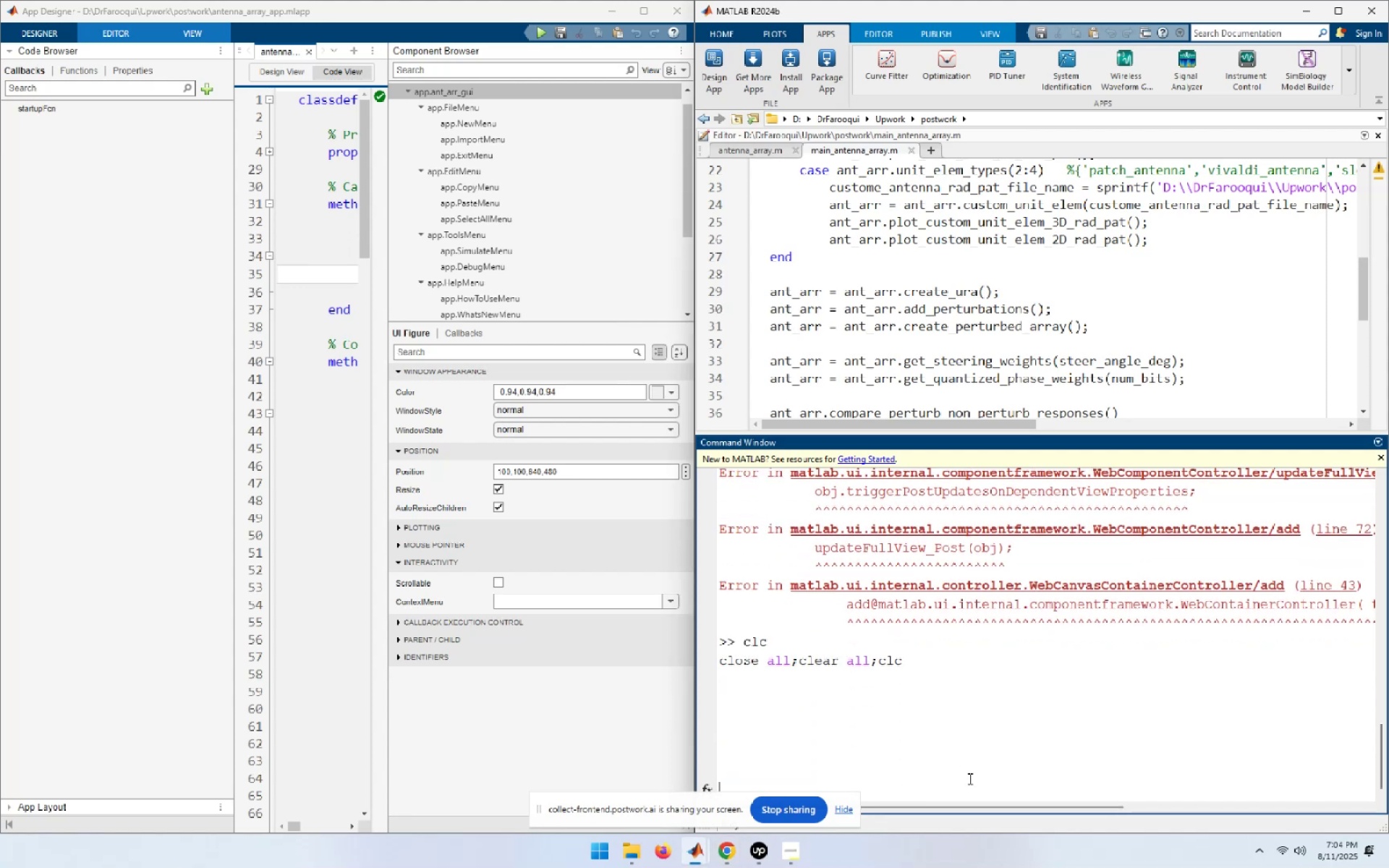 
key(NumpadEnter)
 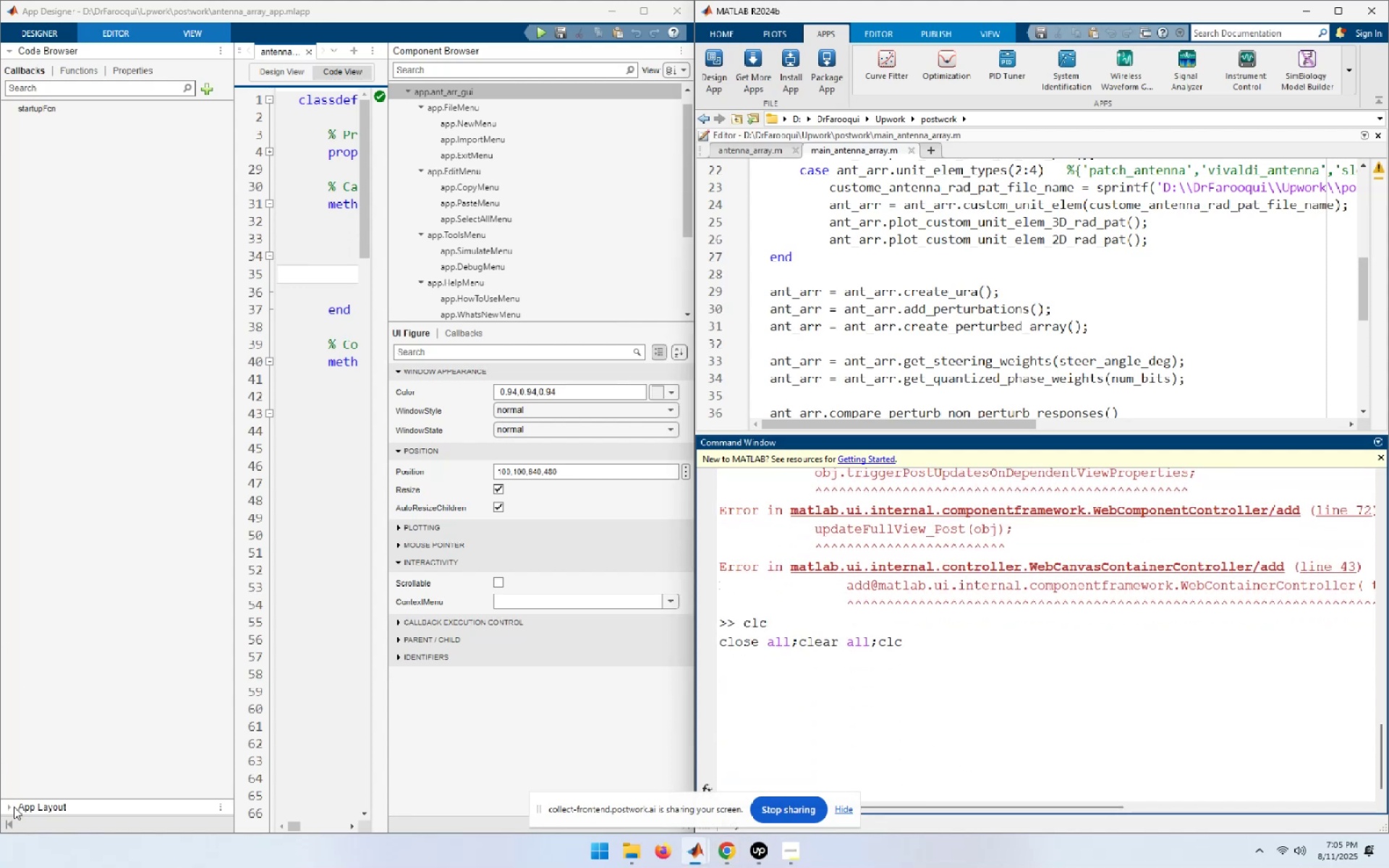 
left_click([10, 822])
 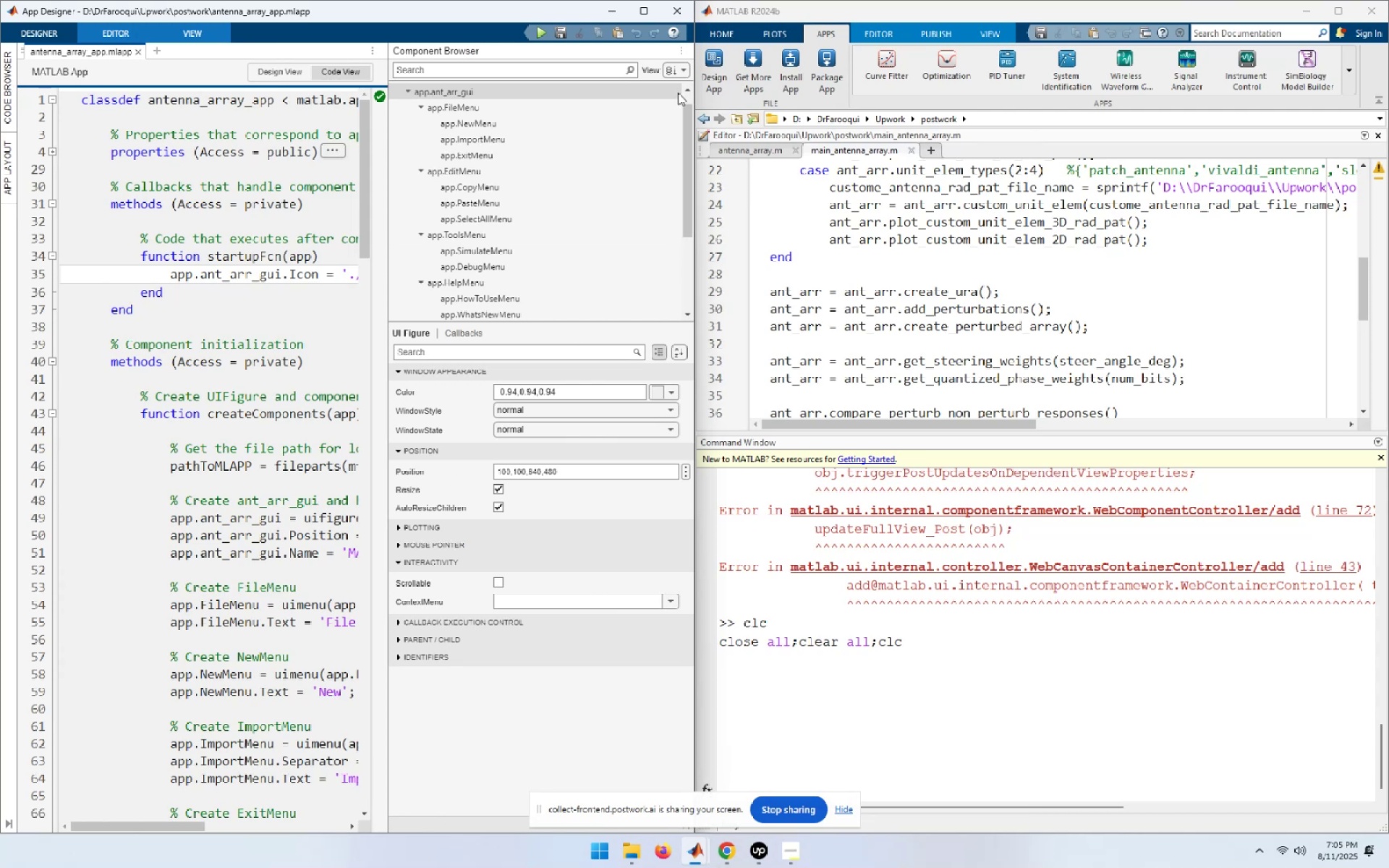 
wait(13.54)
 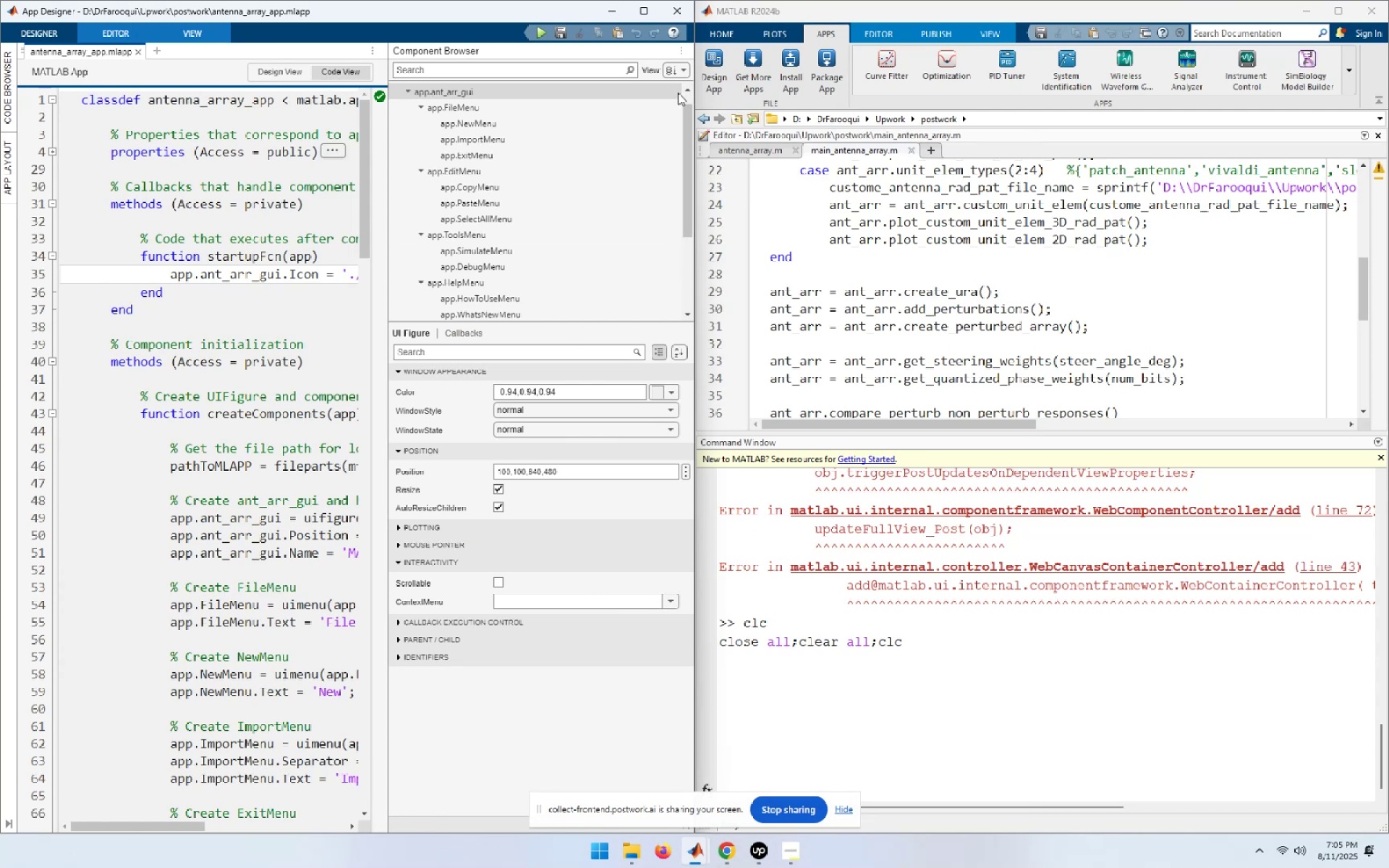 
left_click_drag(start_coordinate=[388, 728], to_coordinate=[763, 715])
 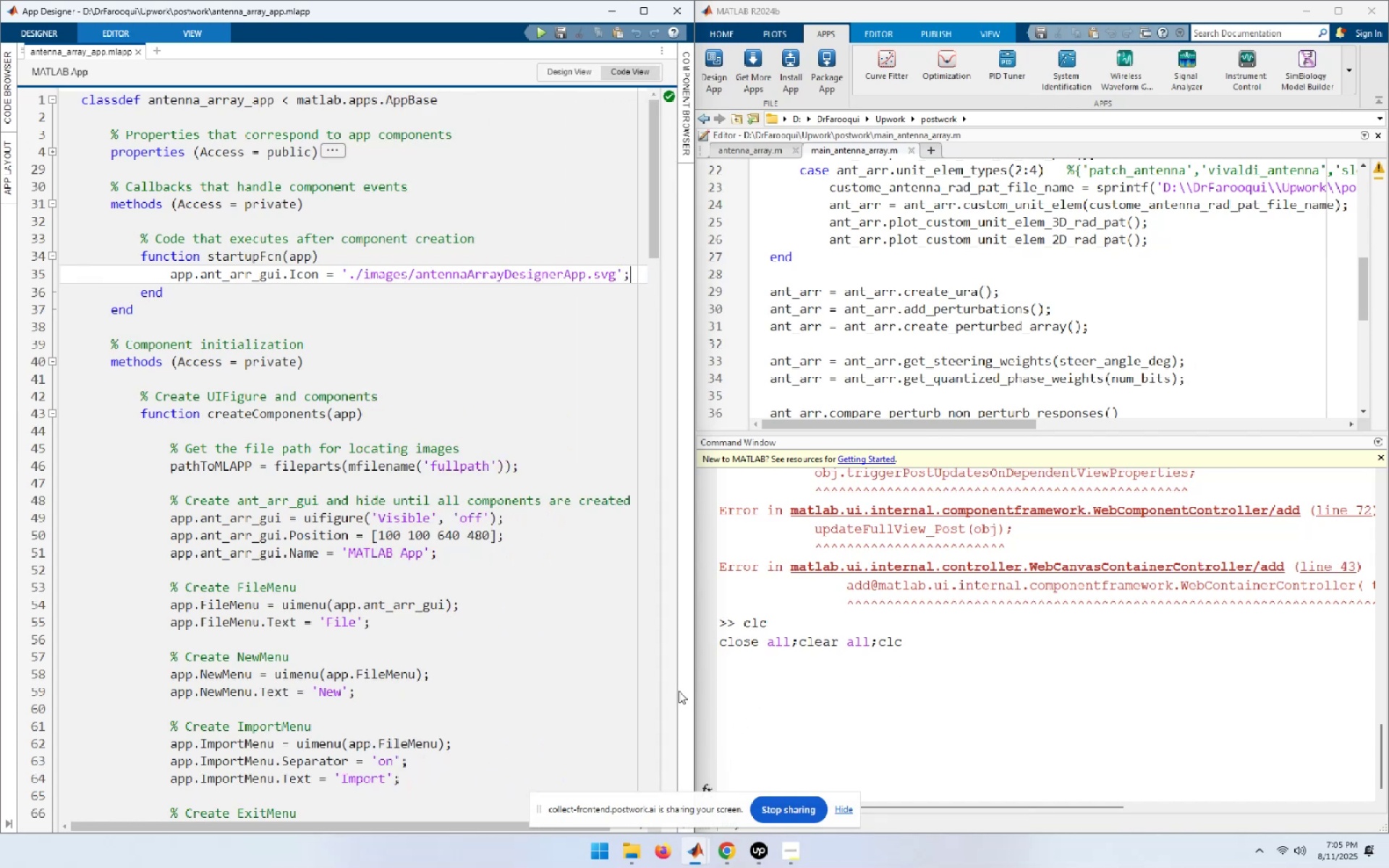 
left_click_drag(start_coordinate=[676, 691], to_coordinate=[791, 694])
 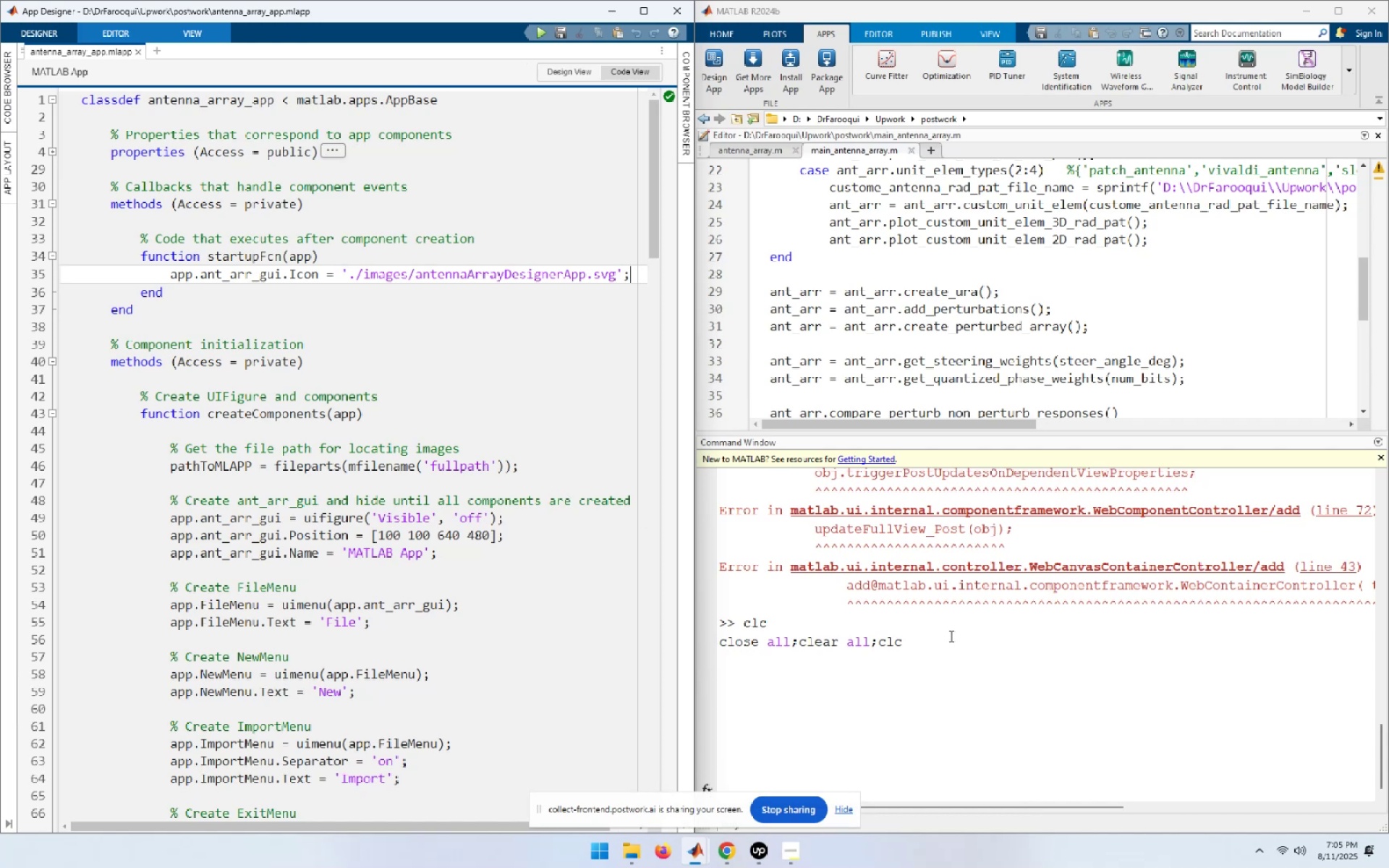 
wait(7.41)
 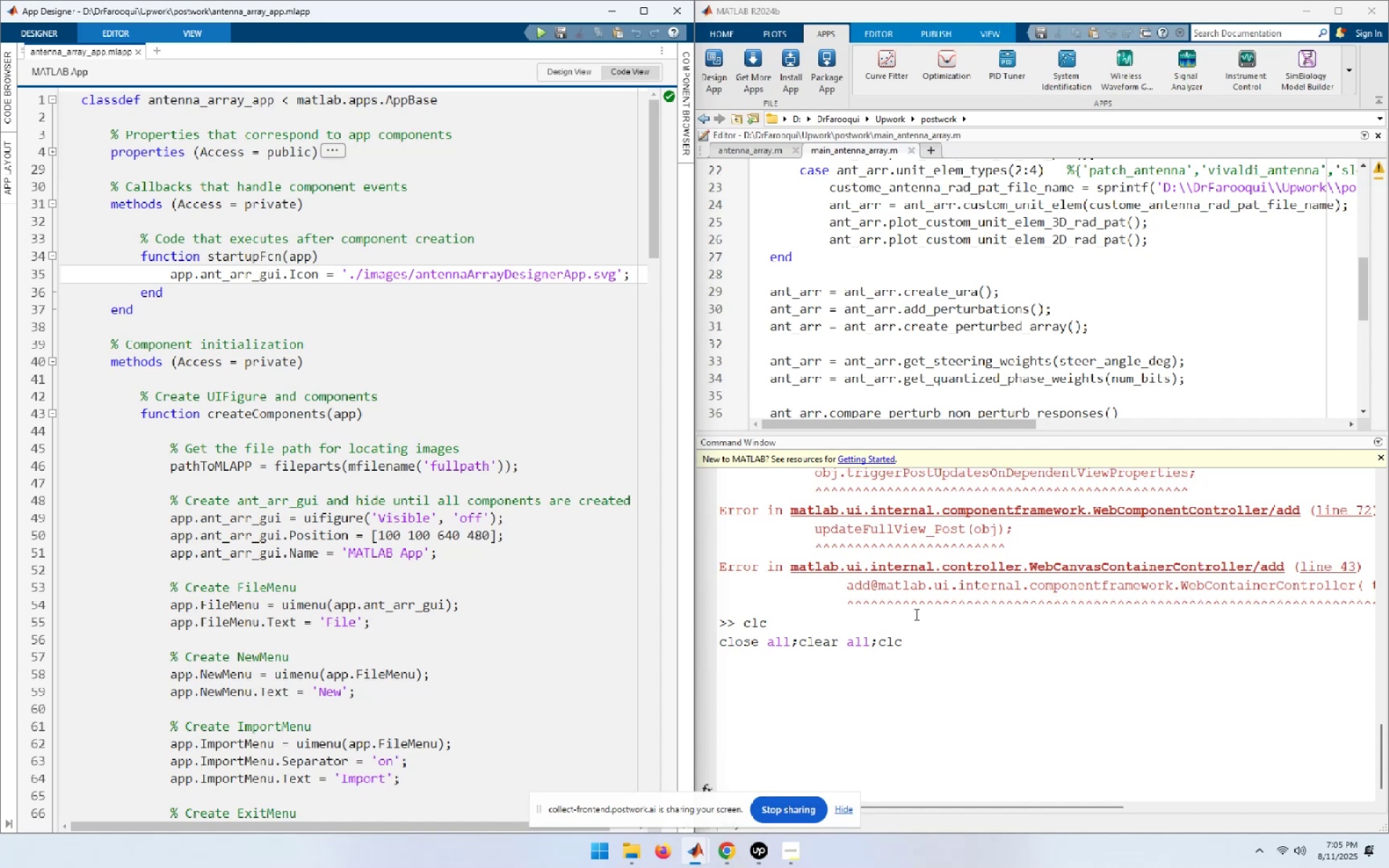 
left_click([950, 636])
 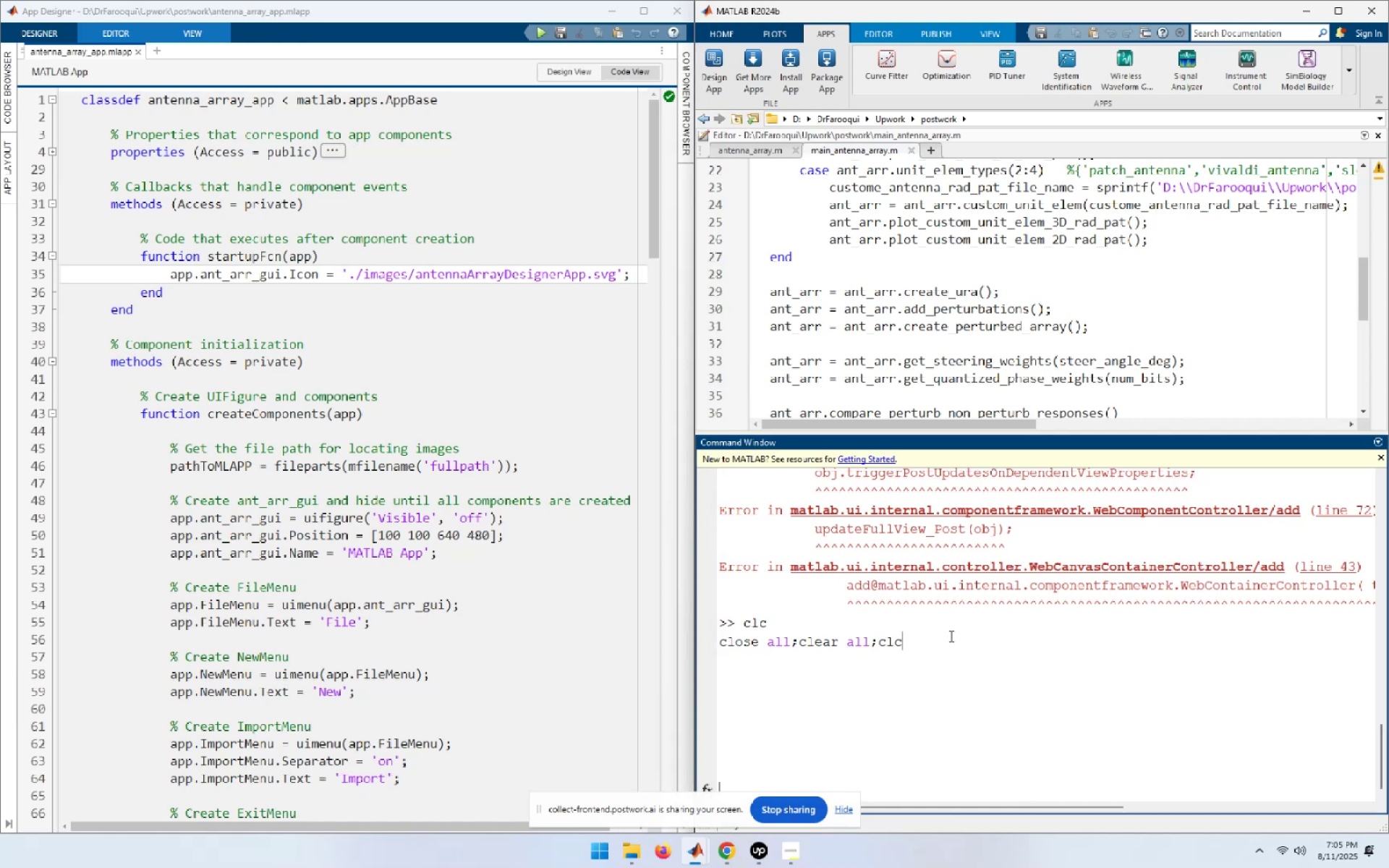 
left_click([522, 632])
 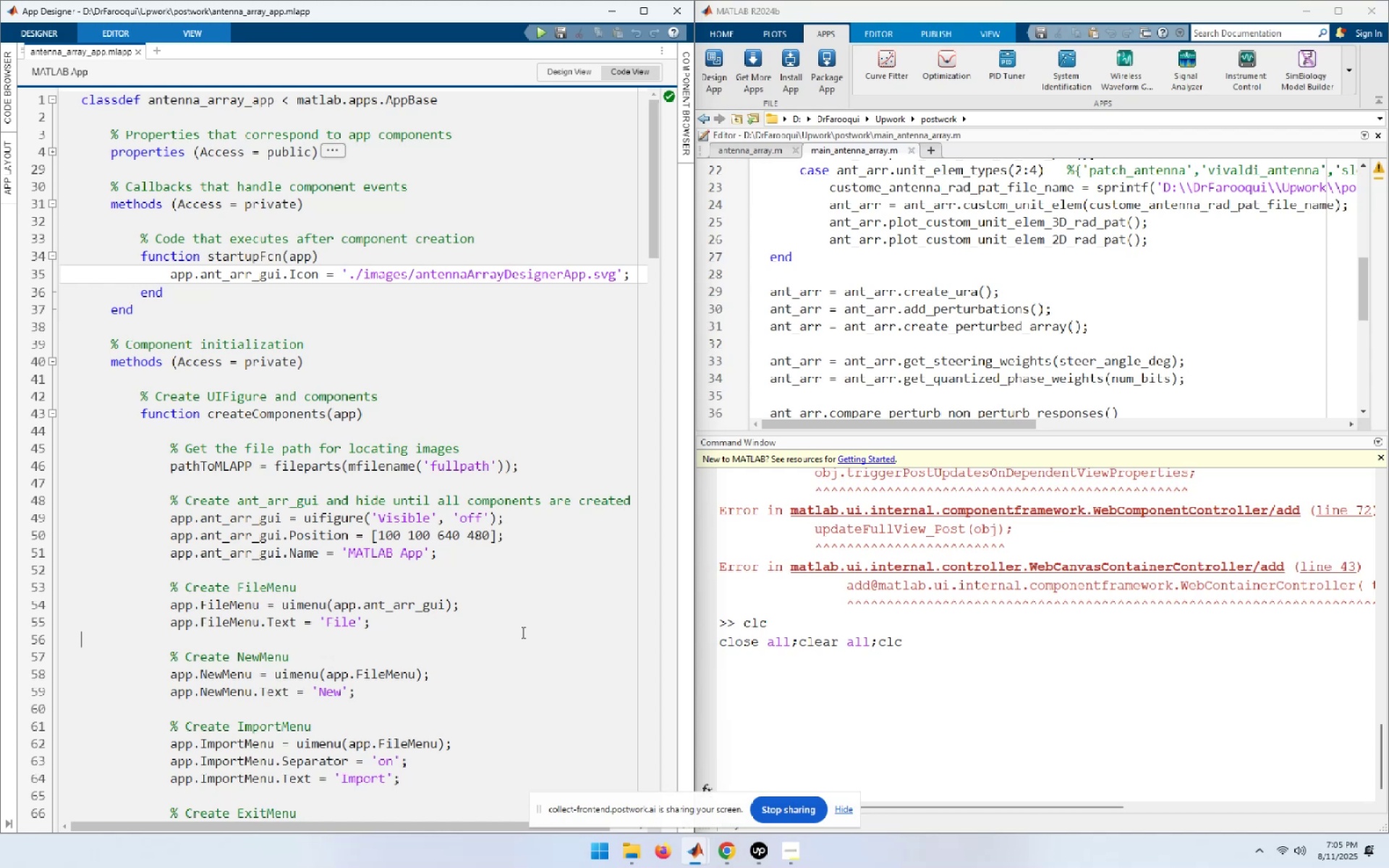 
key(Control+C)
 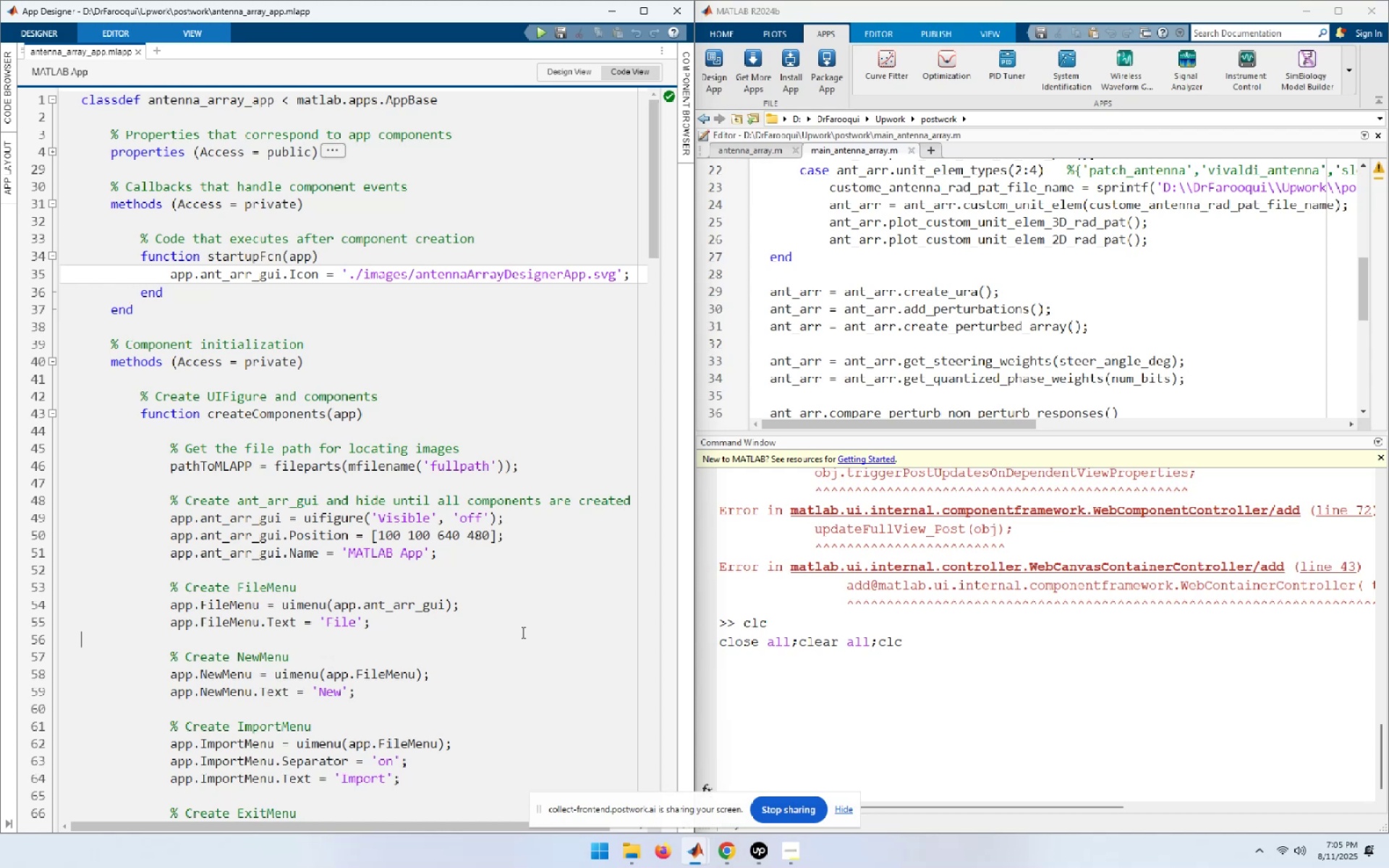 
key(Control+C)
 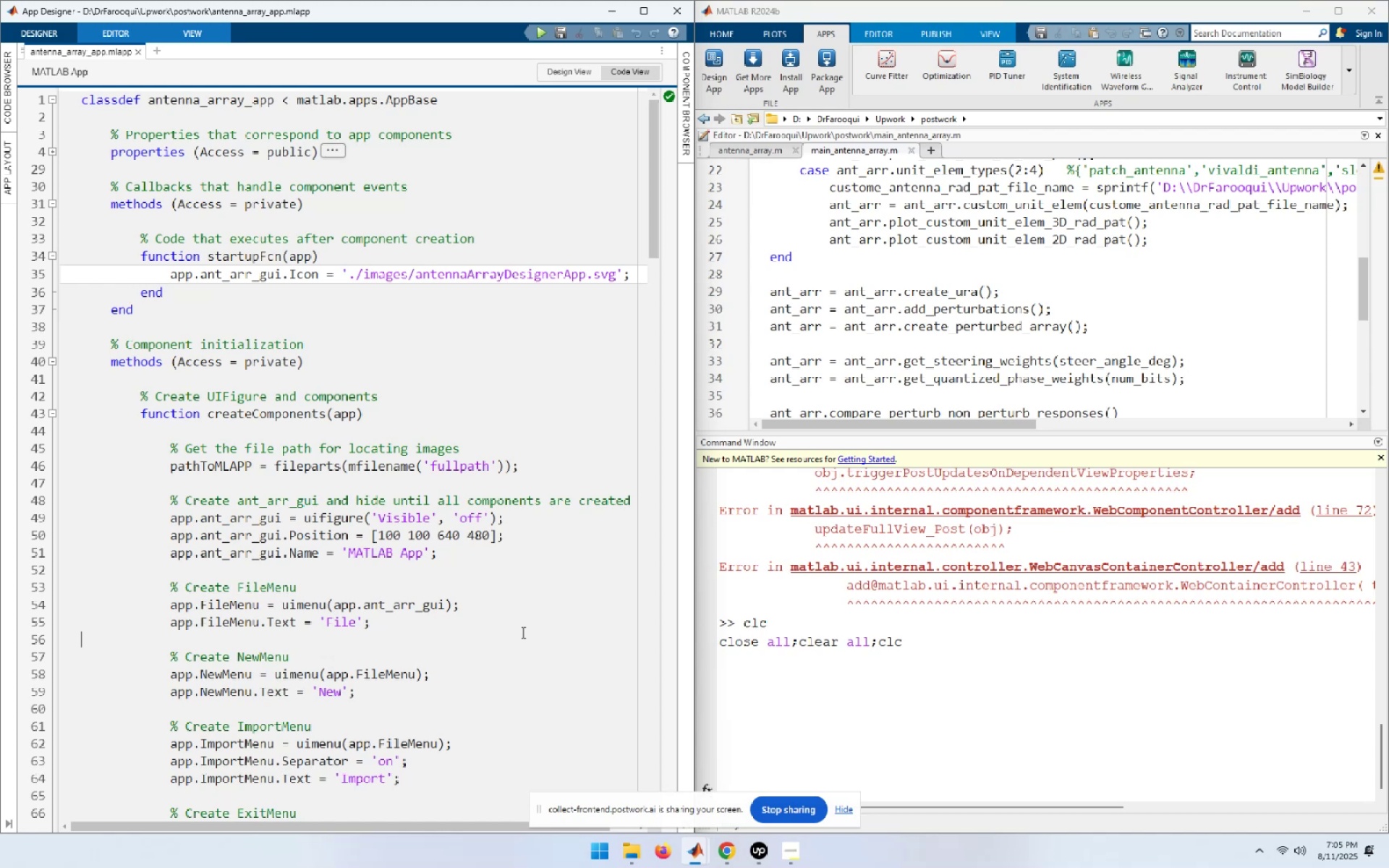 
key(Control+C)
 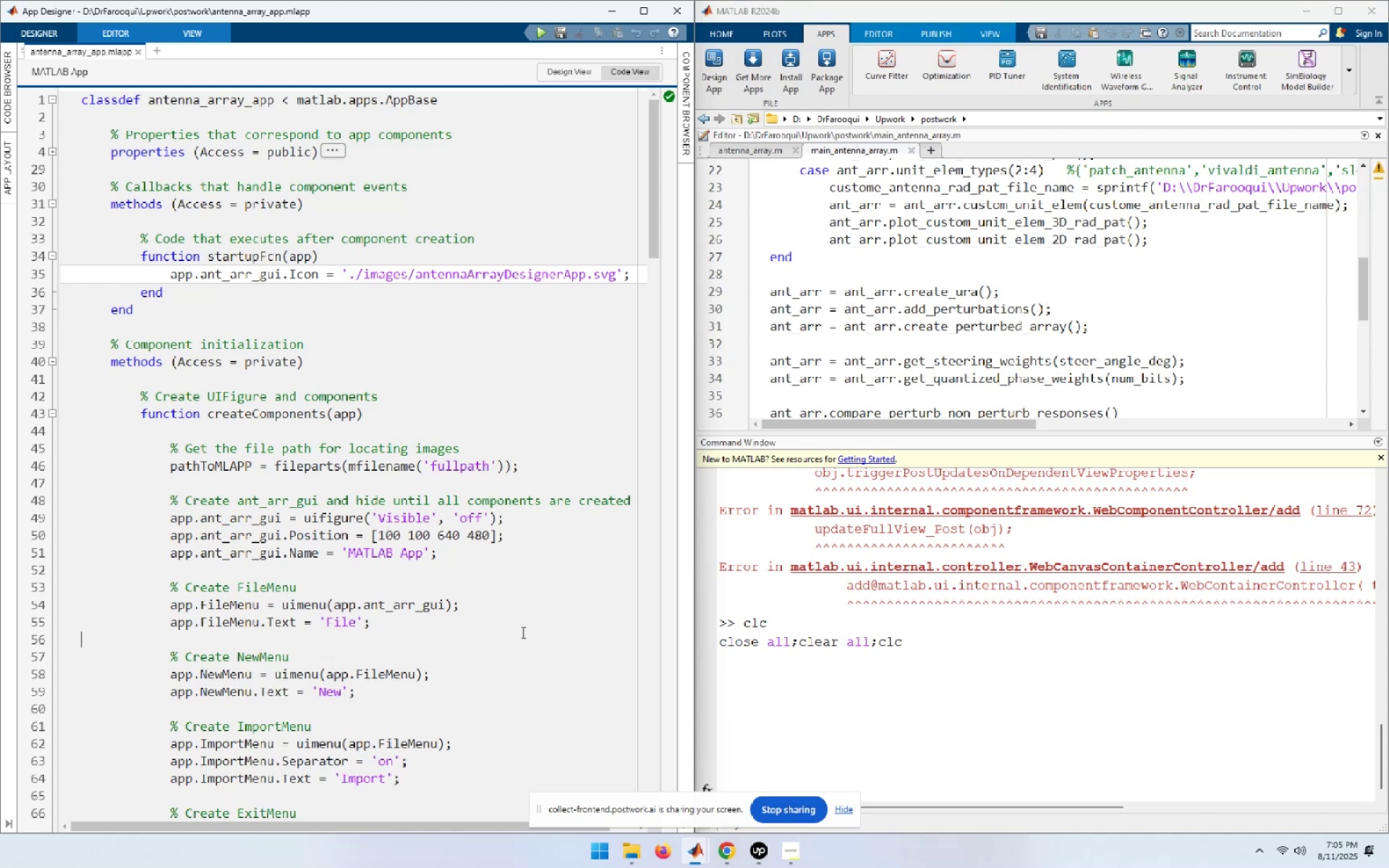 
key(Control+S)
 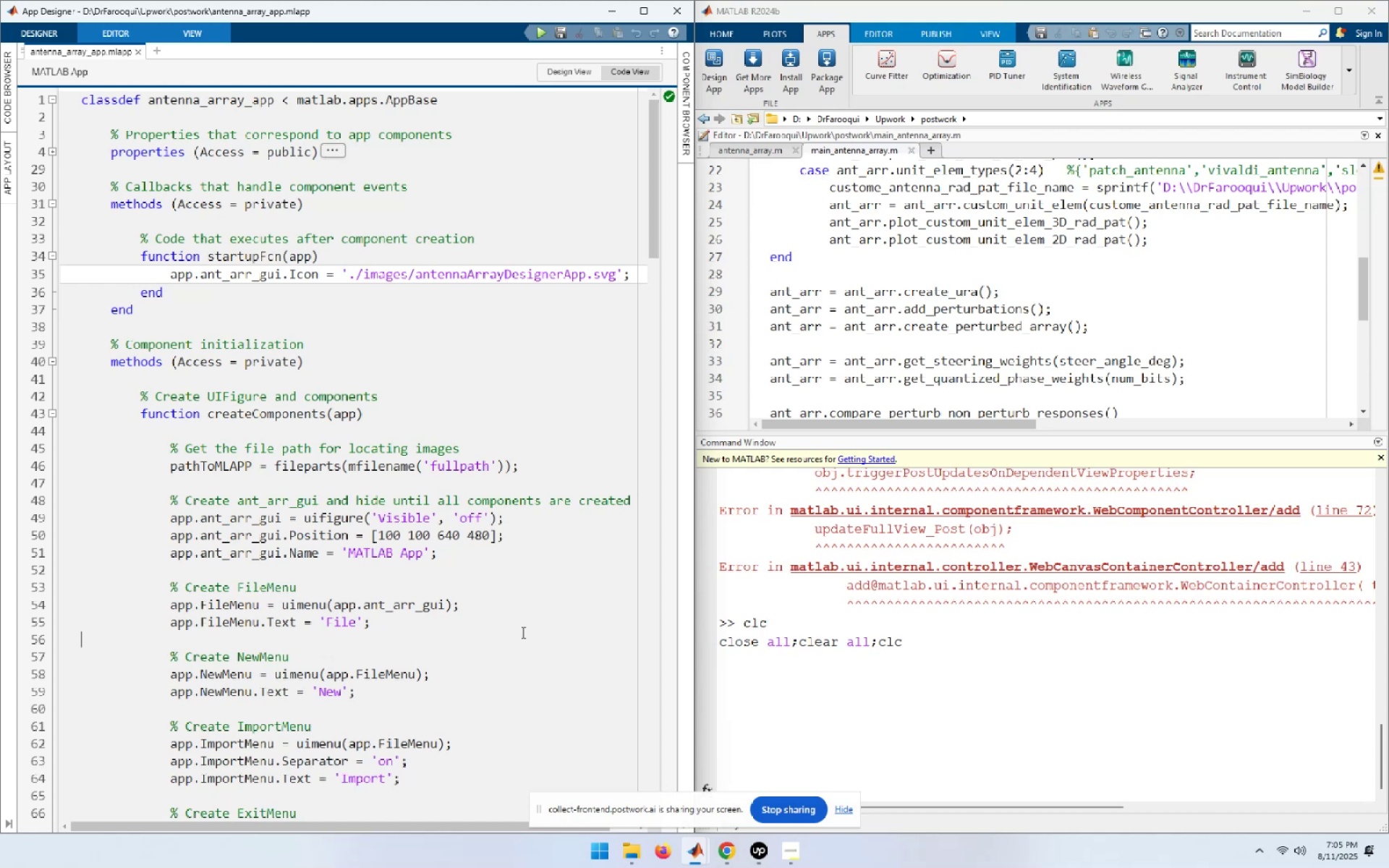 
key(Control+S)
 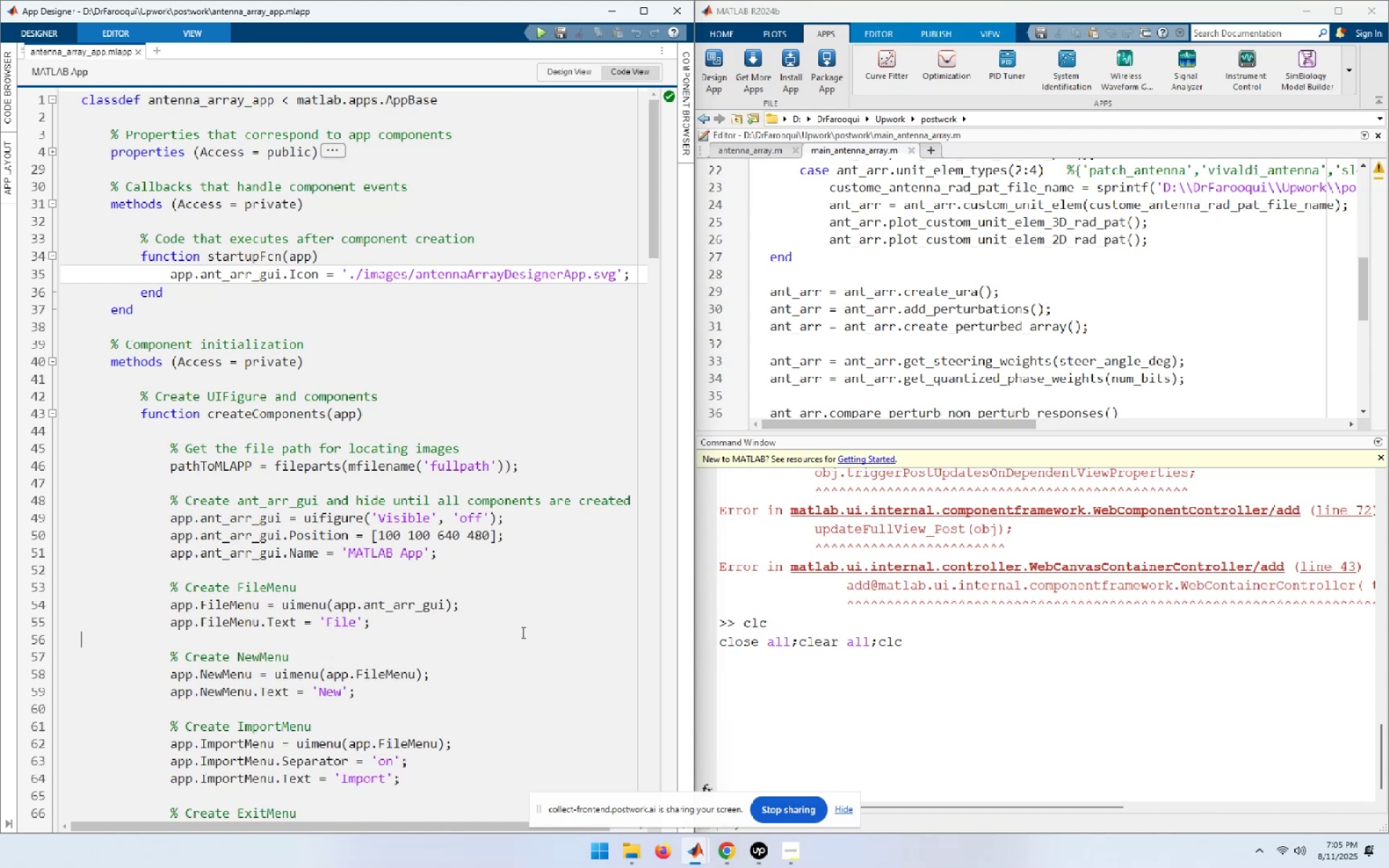 
key(Control+S)
 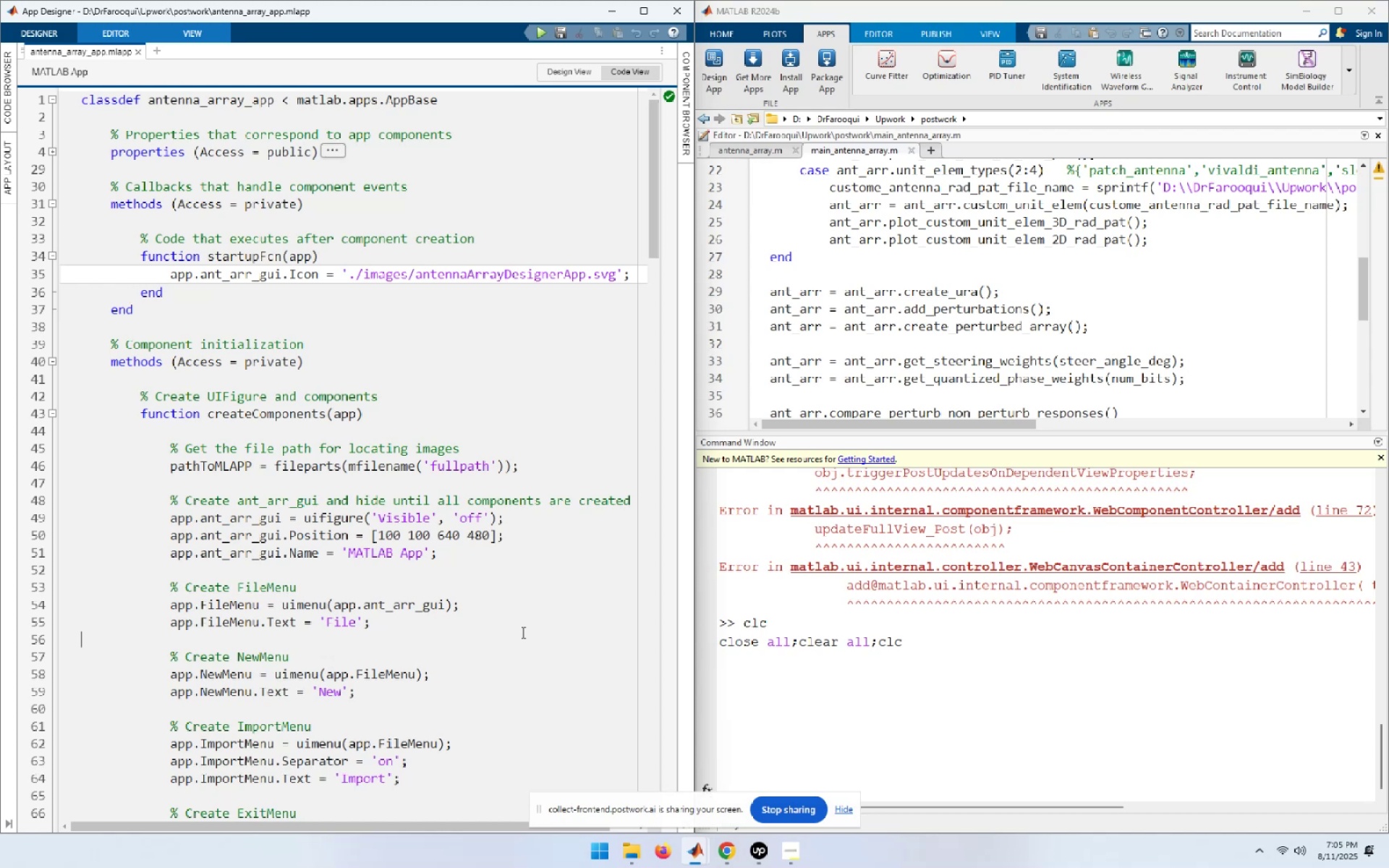 
key(Control+S)
 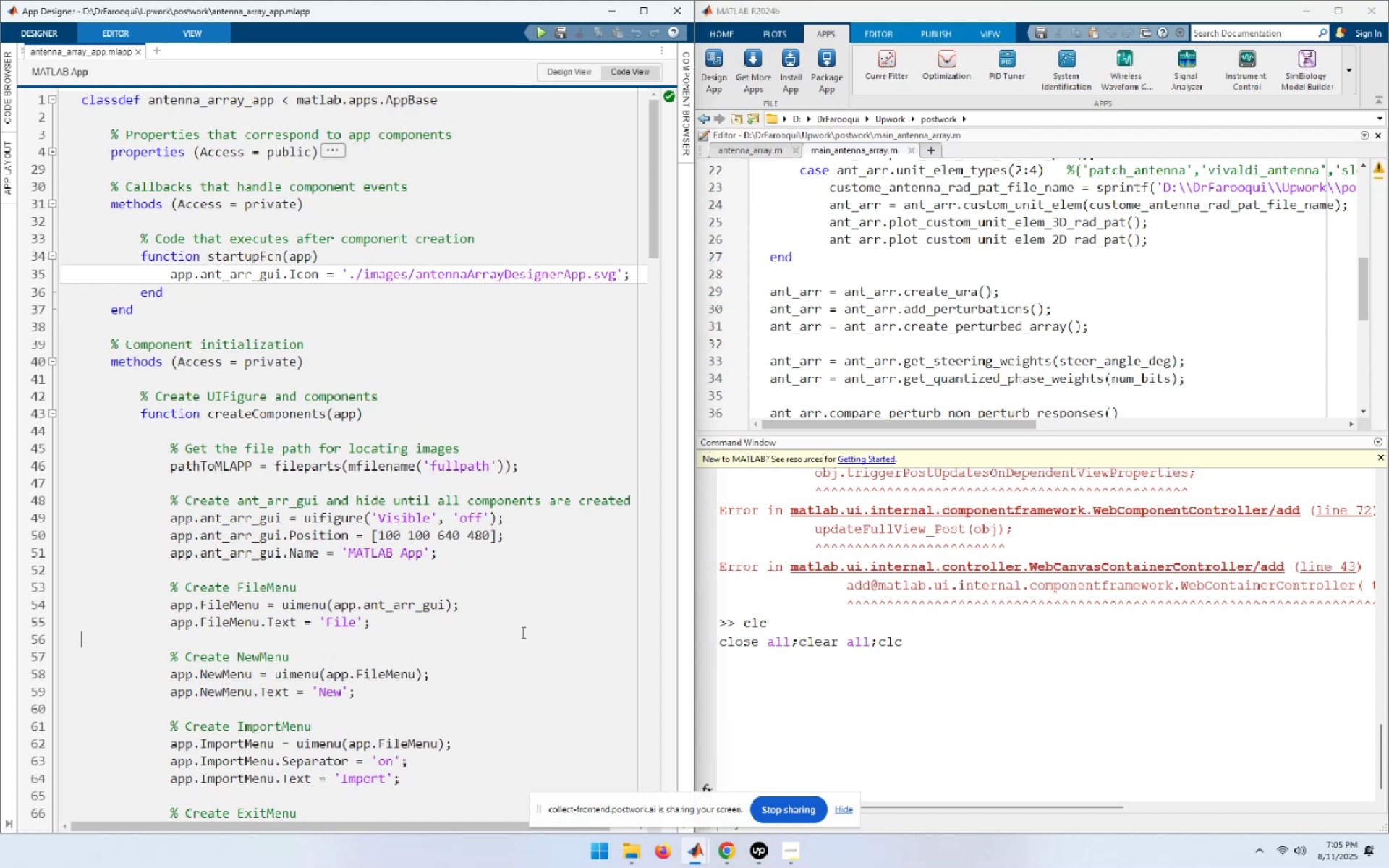 
key(Control+S)
 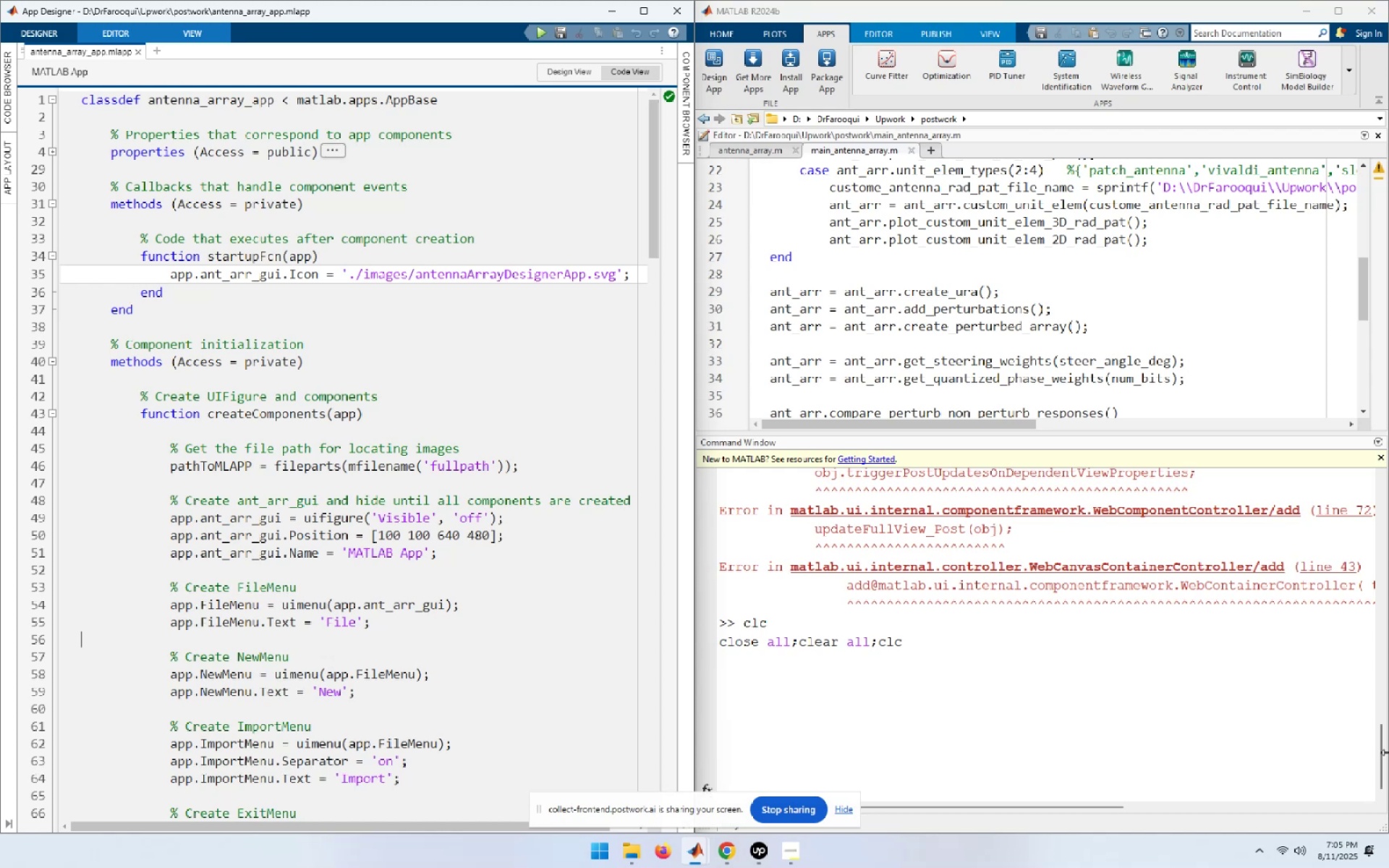 
left_click([1388, 752])
 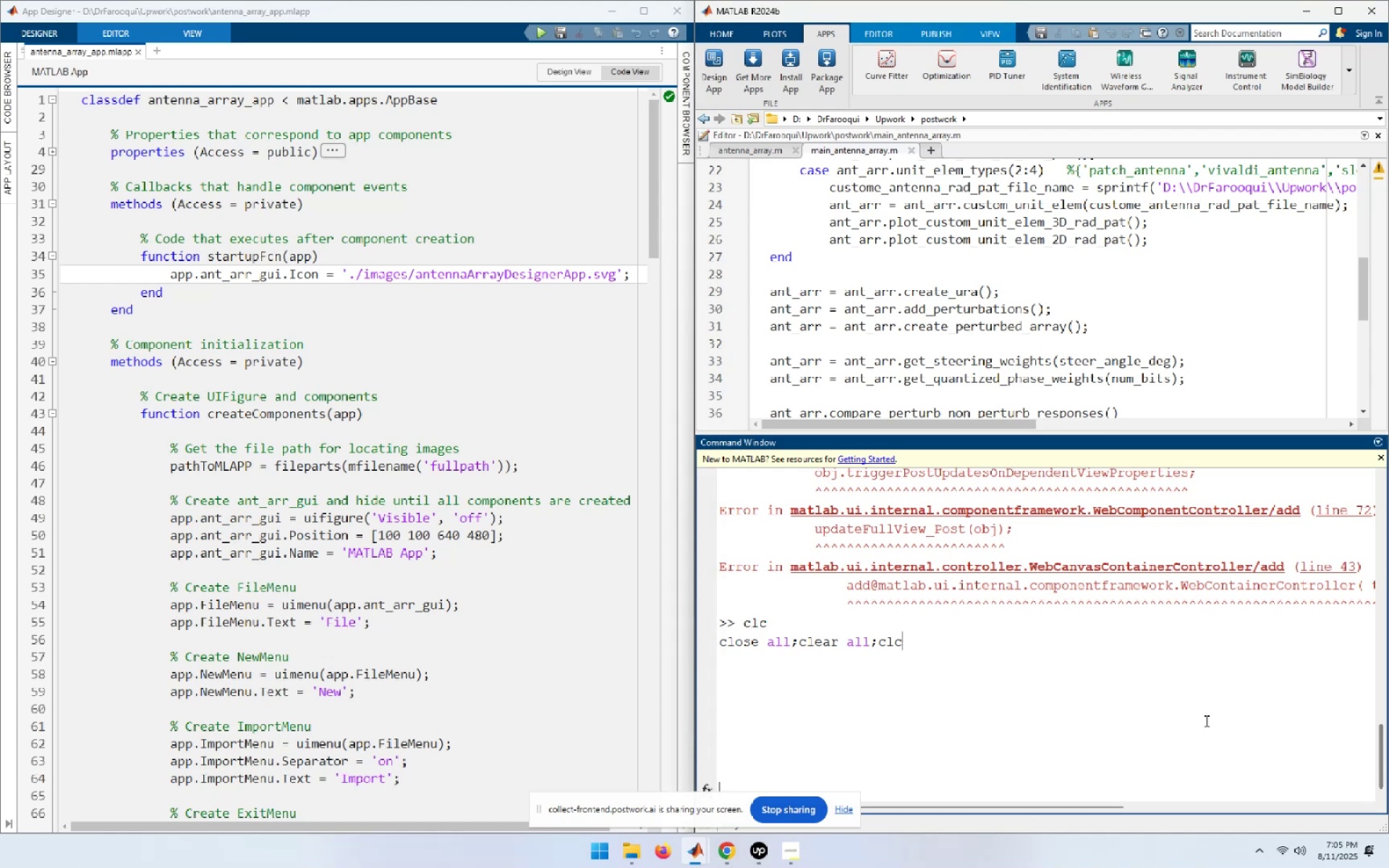 
key(Control+C)
 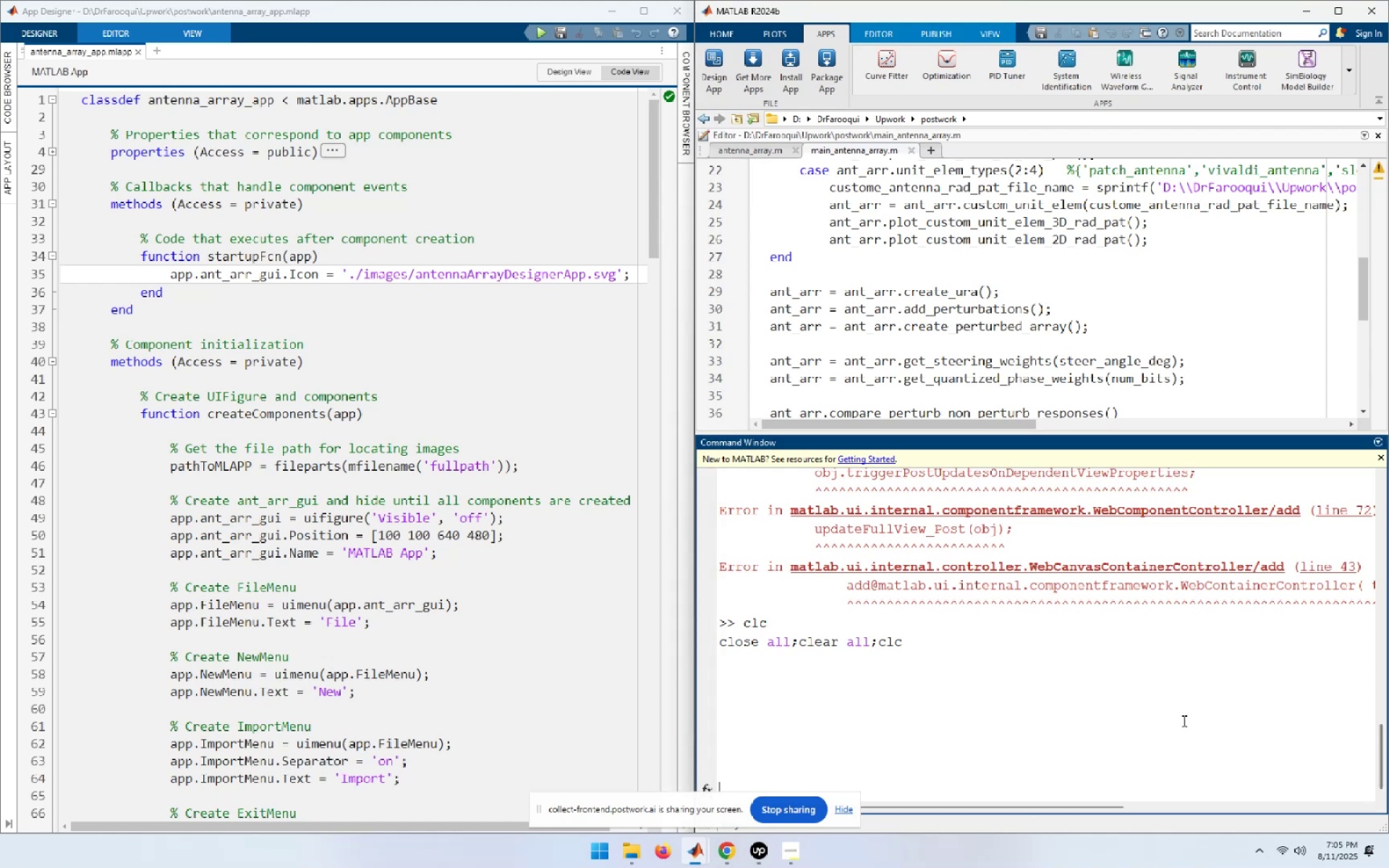 
key(Control+C)
 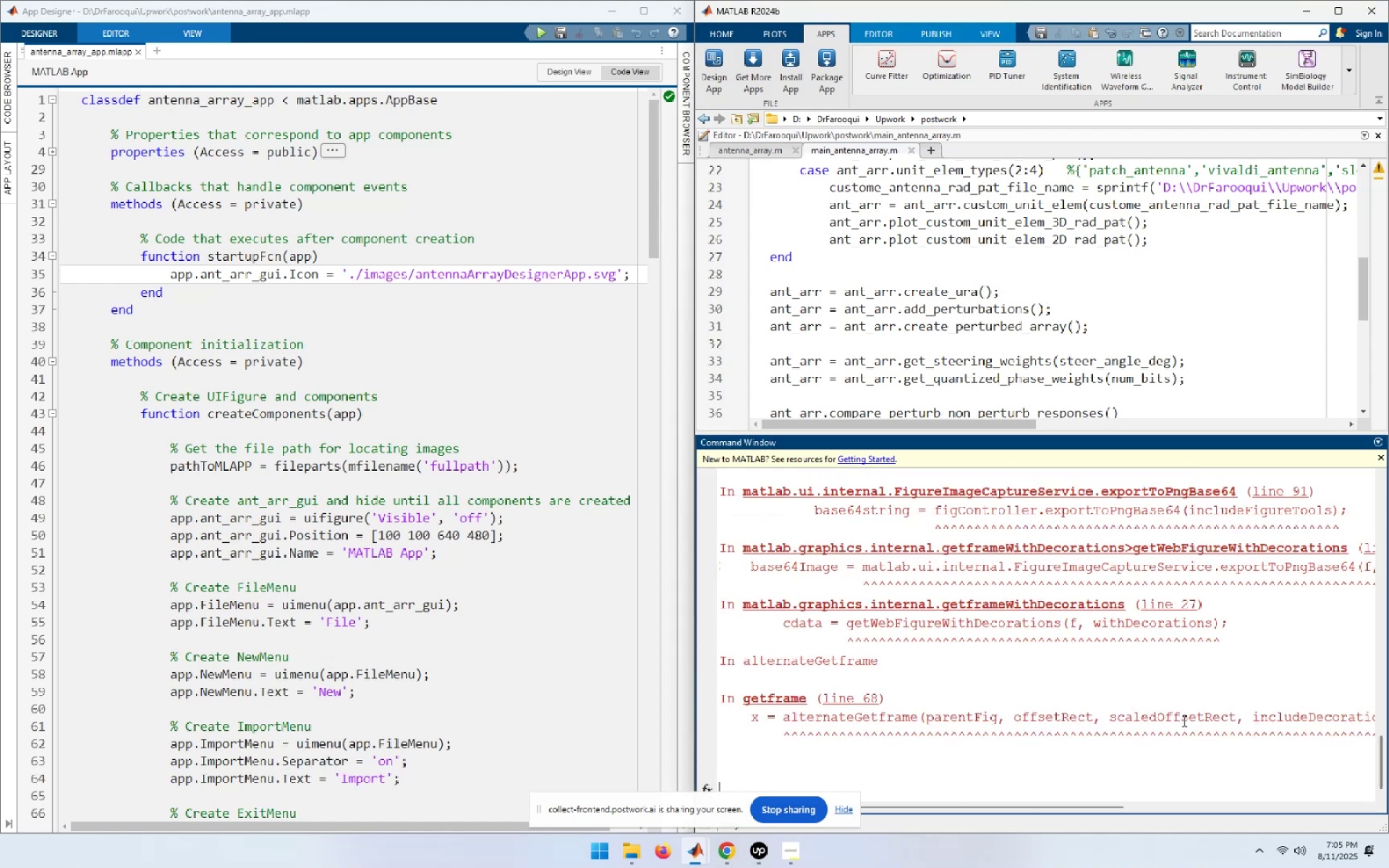 
key(Control+C)
 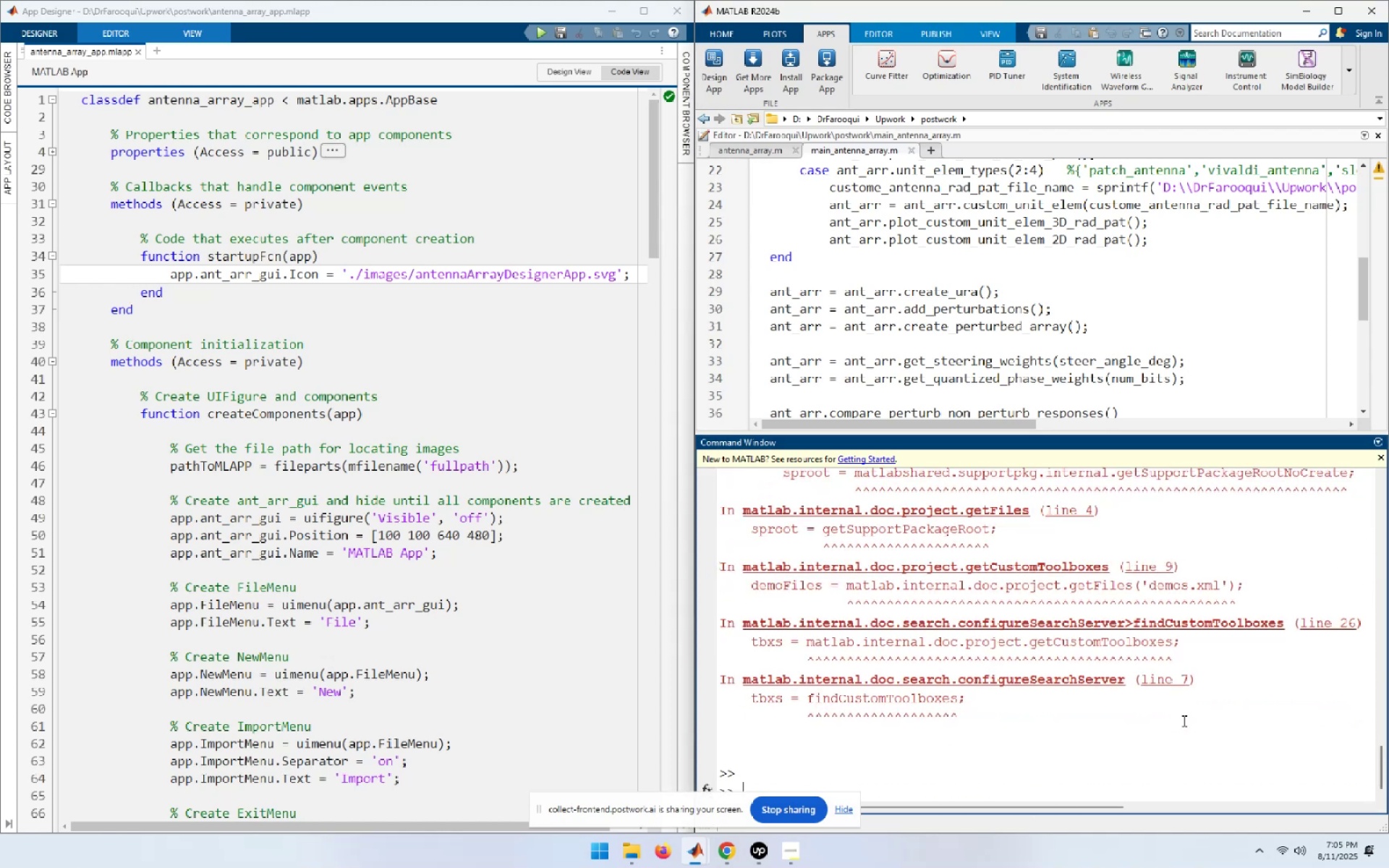 
key(Control+C)
 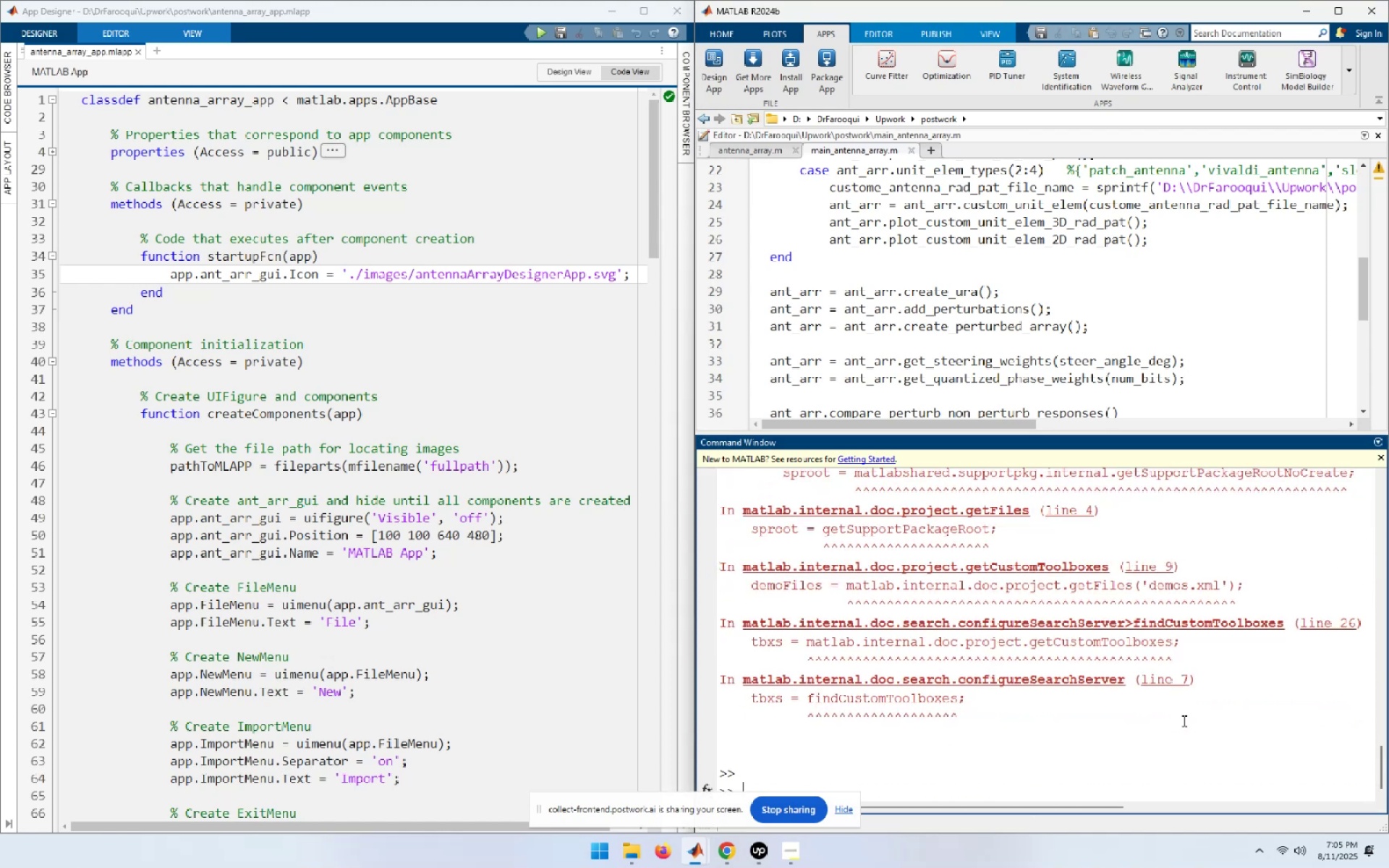 
key(Control+C)
 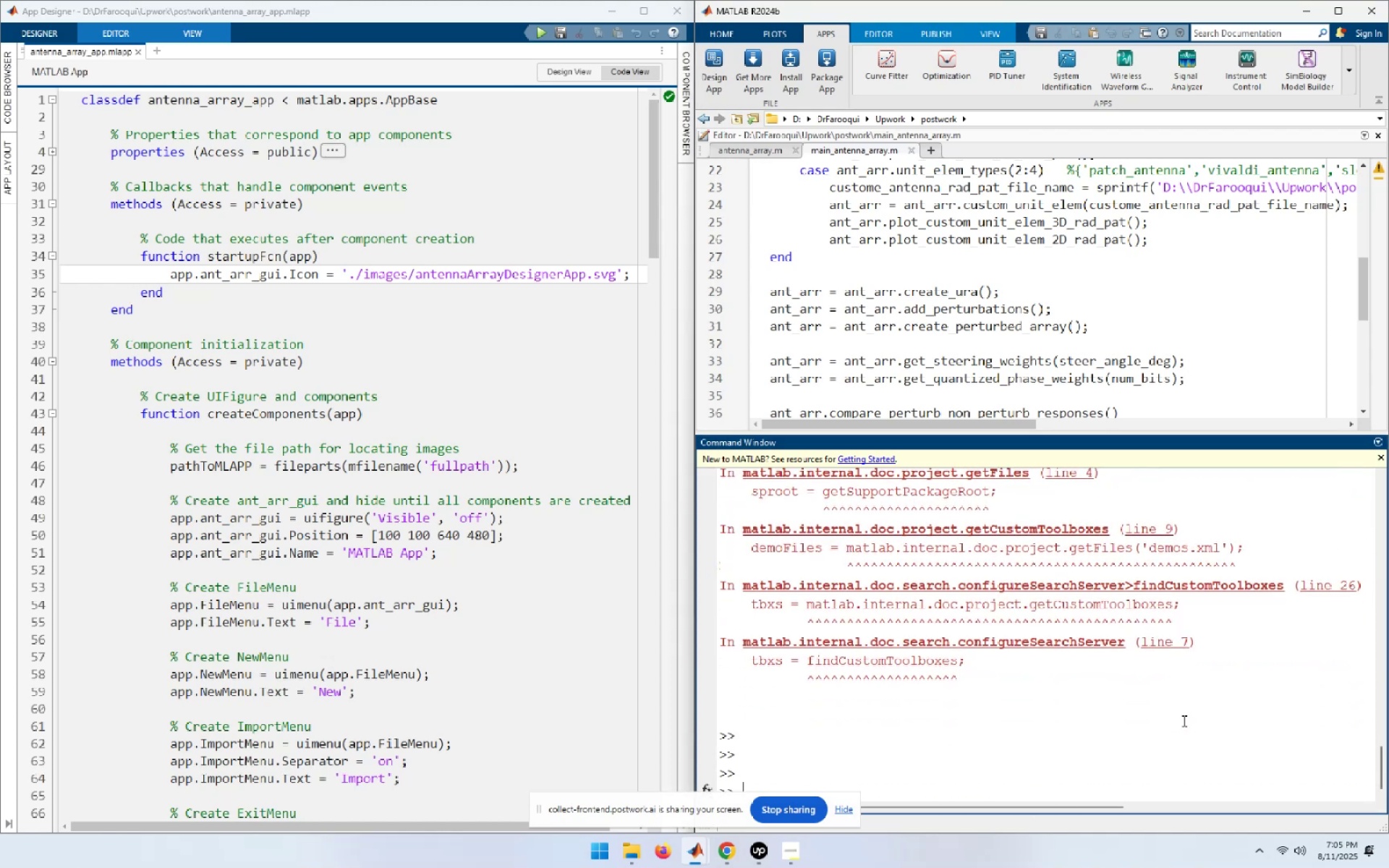 
key(Control+C)
 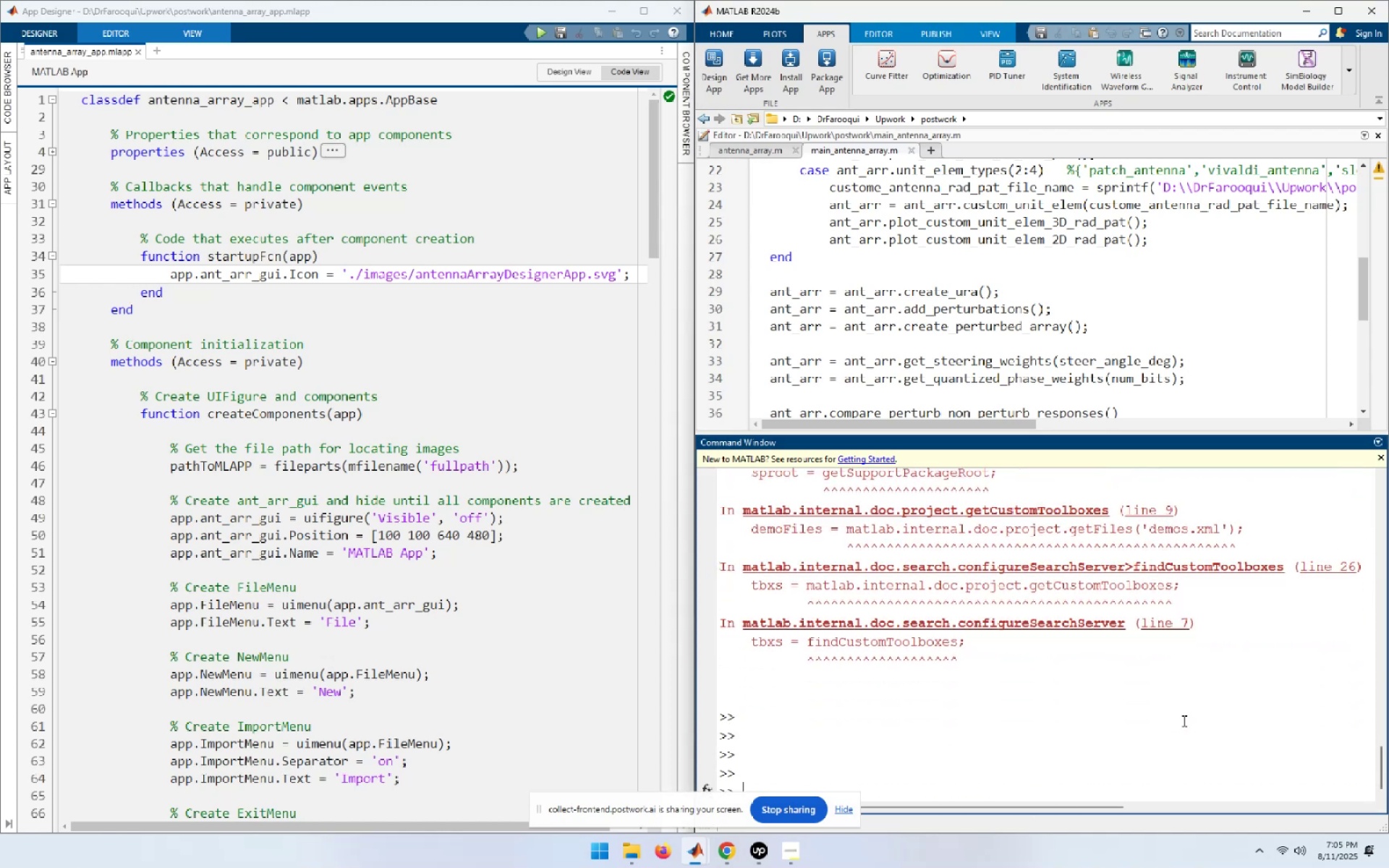 
key(Control+C)
 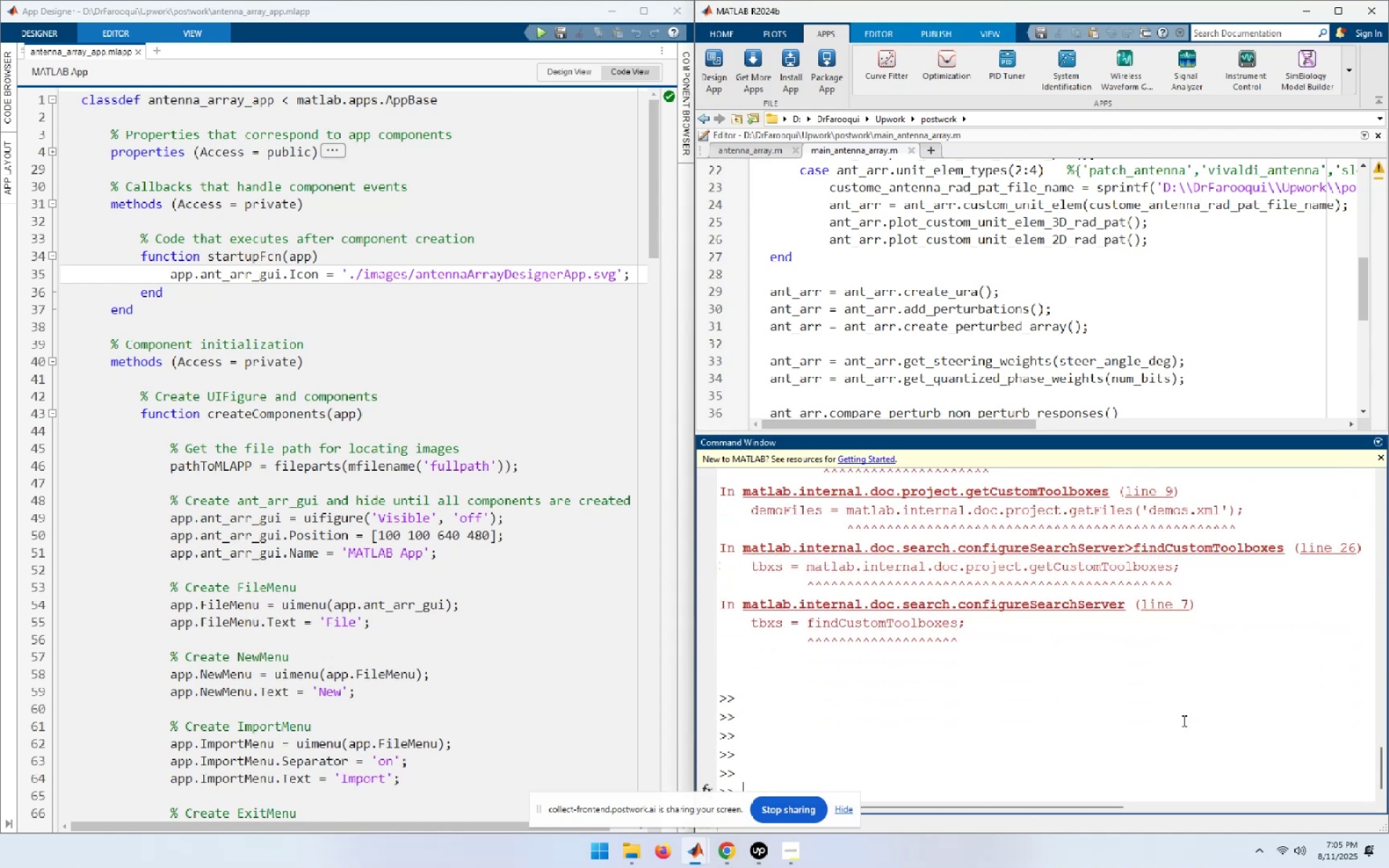 
key(Control+C)
 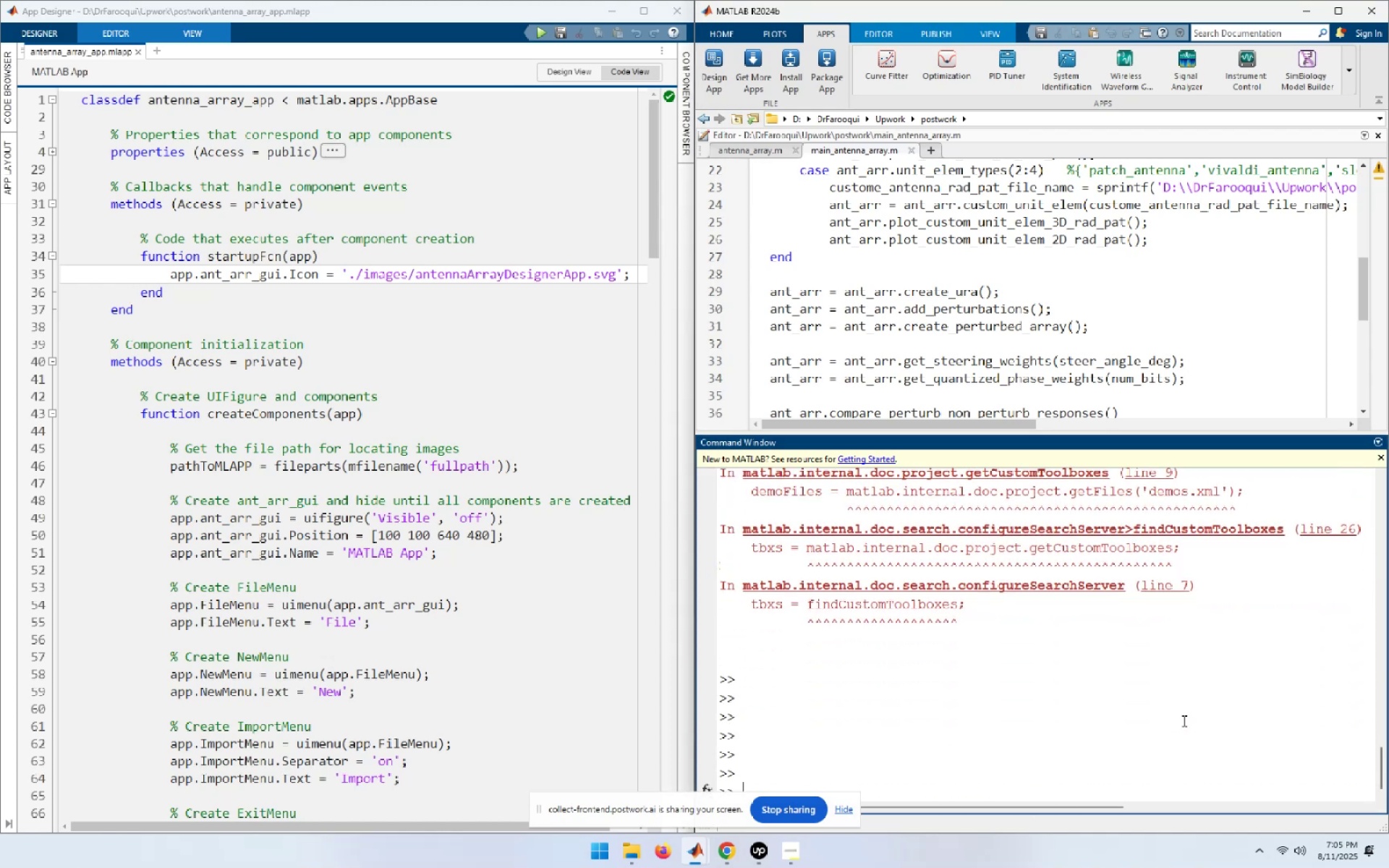 
key(Control+C)
 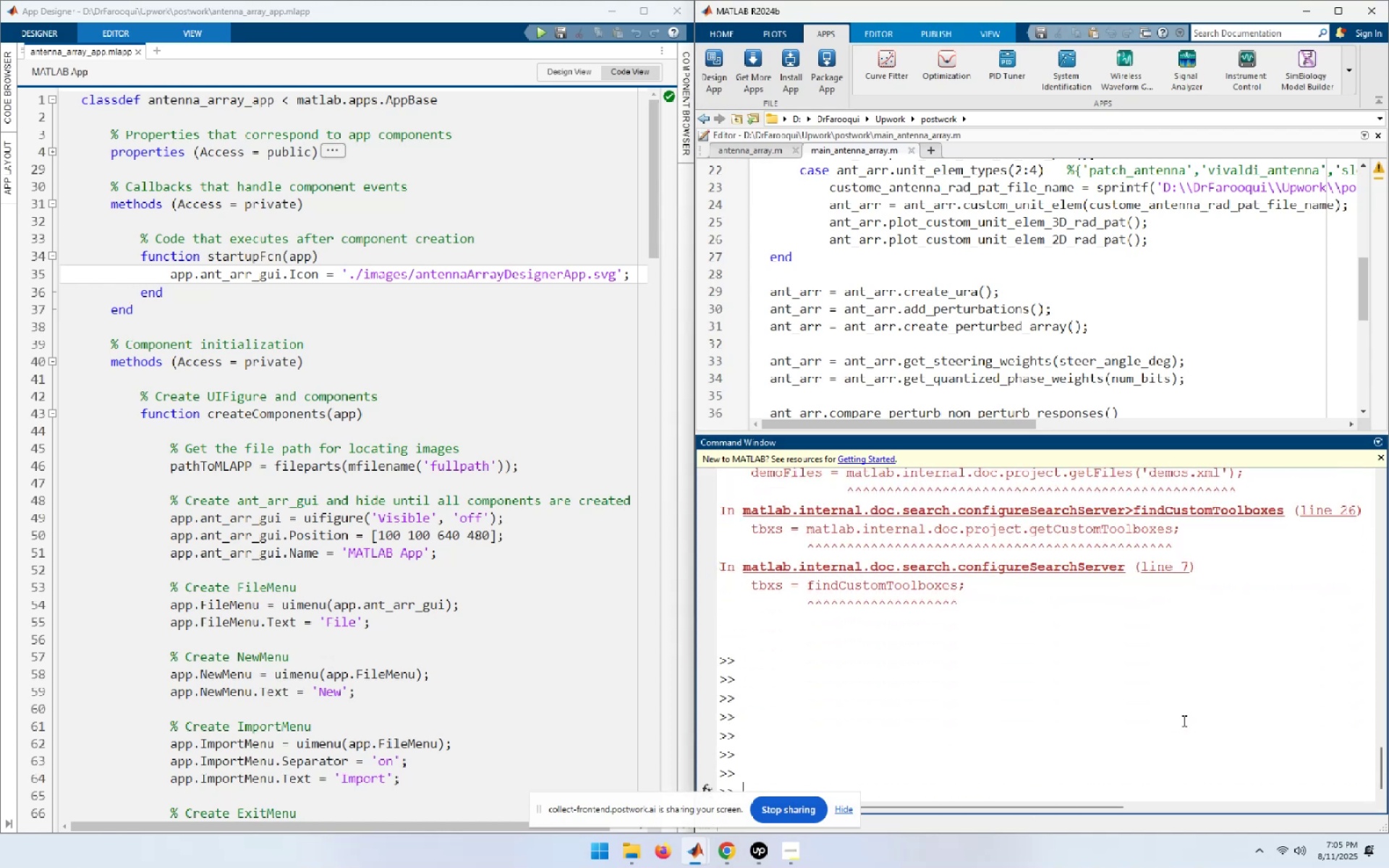 
key(Control+C)
 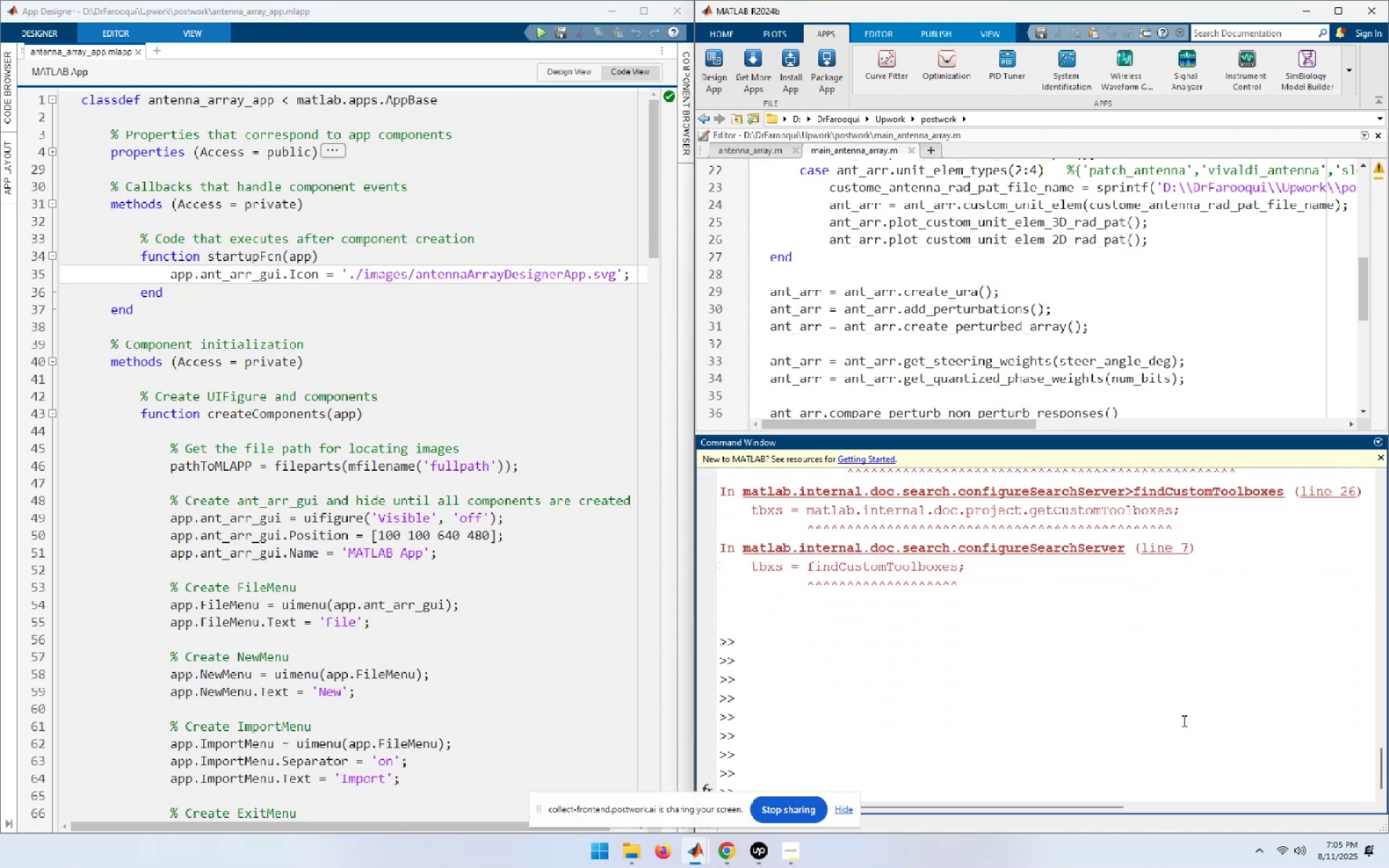 
key(ArrowUp)
 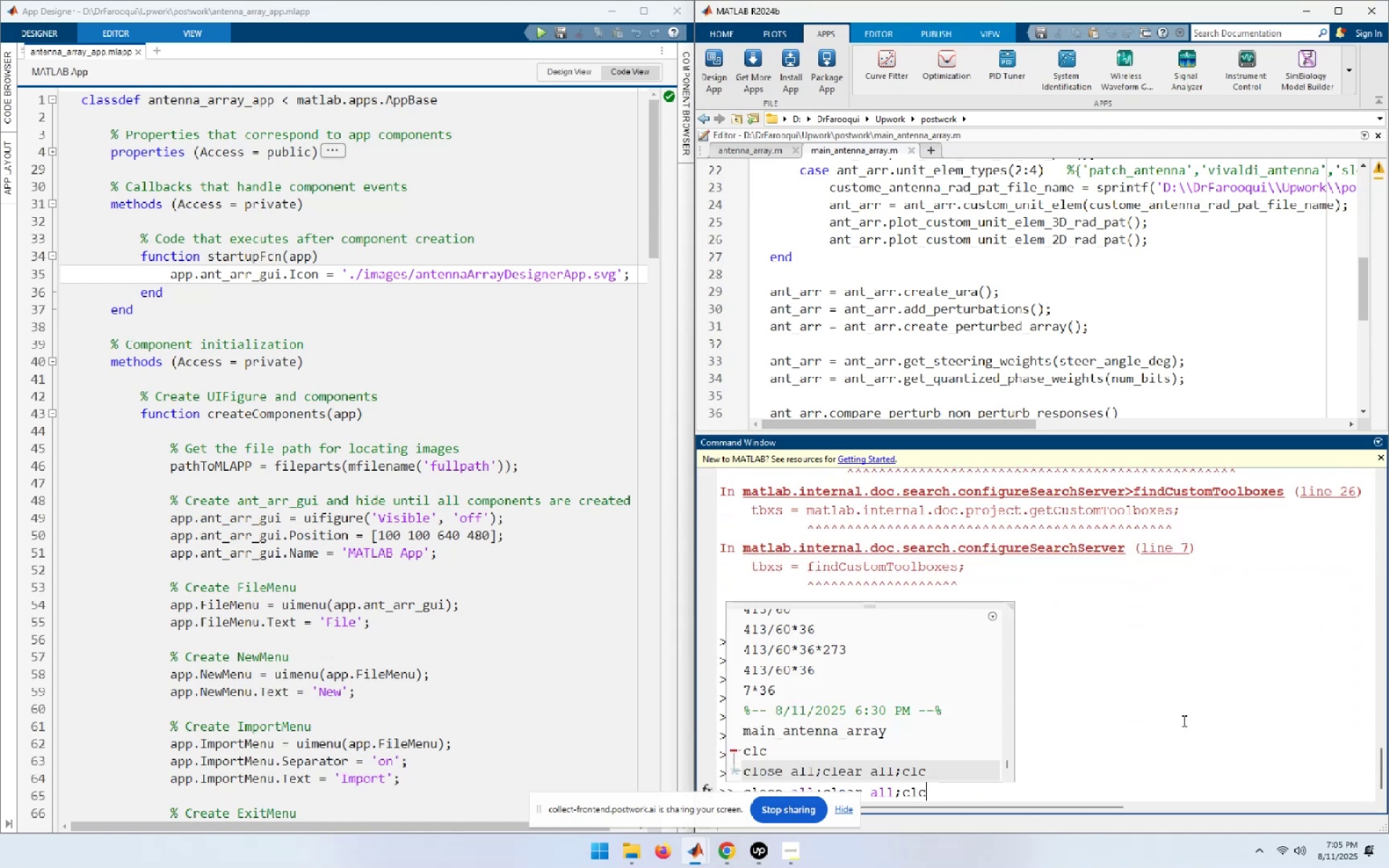 
key(NumpadEnter)
 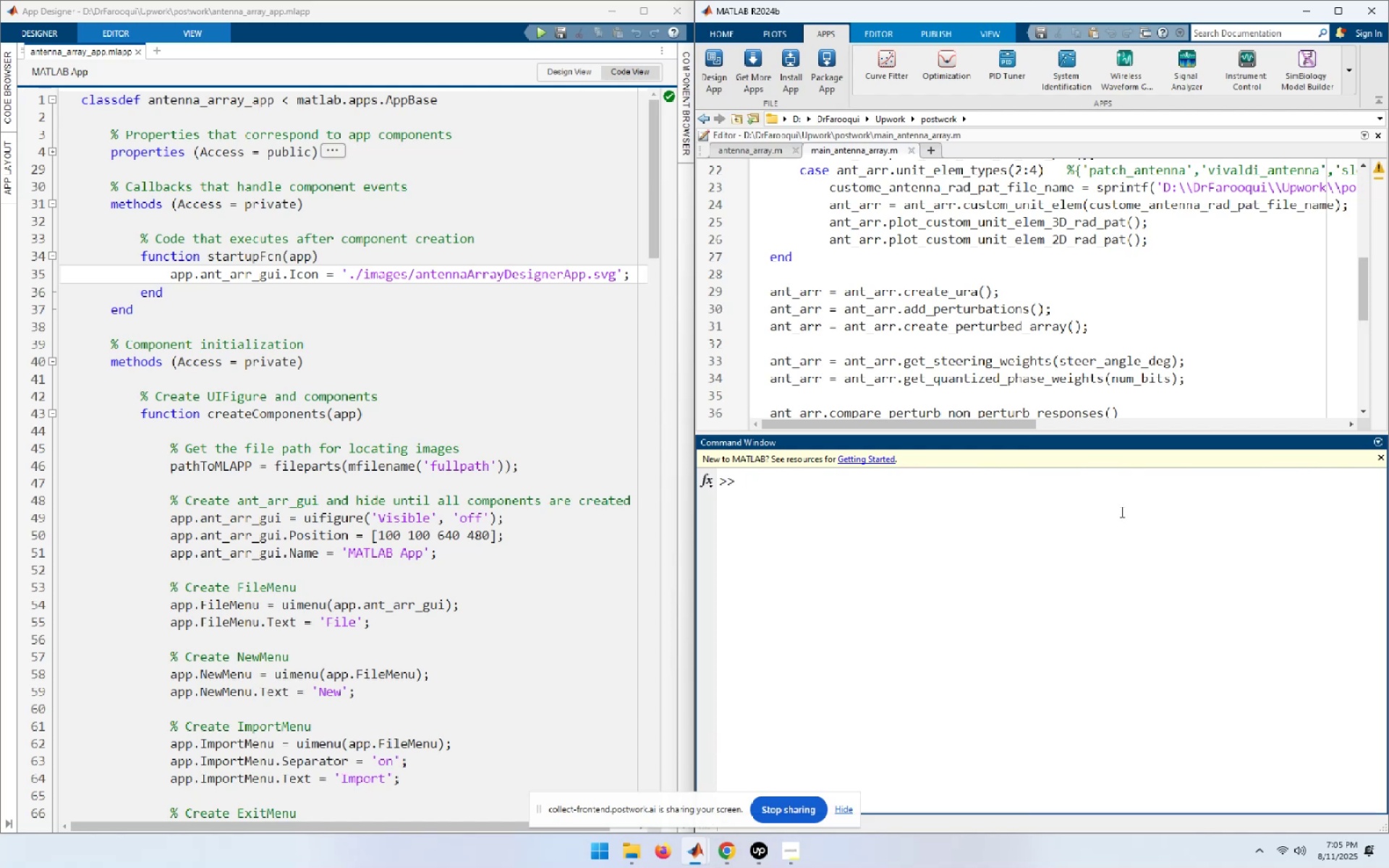 
wait(6.94)
 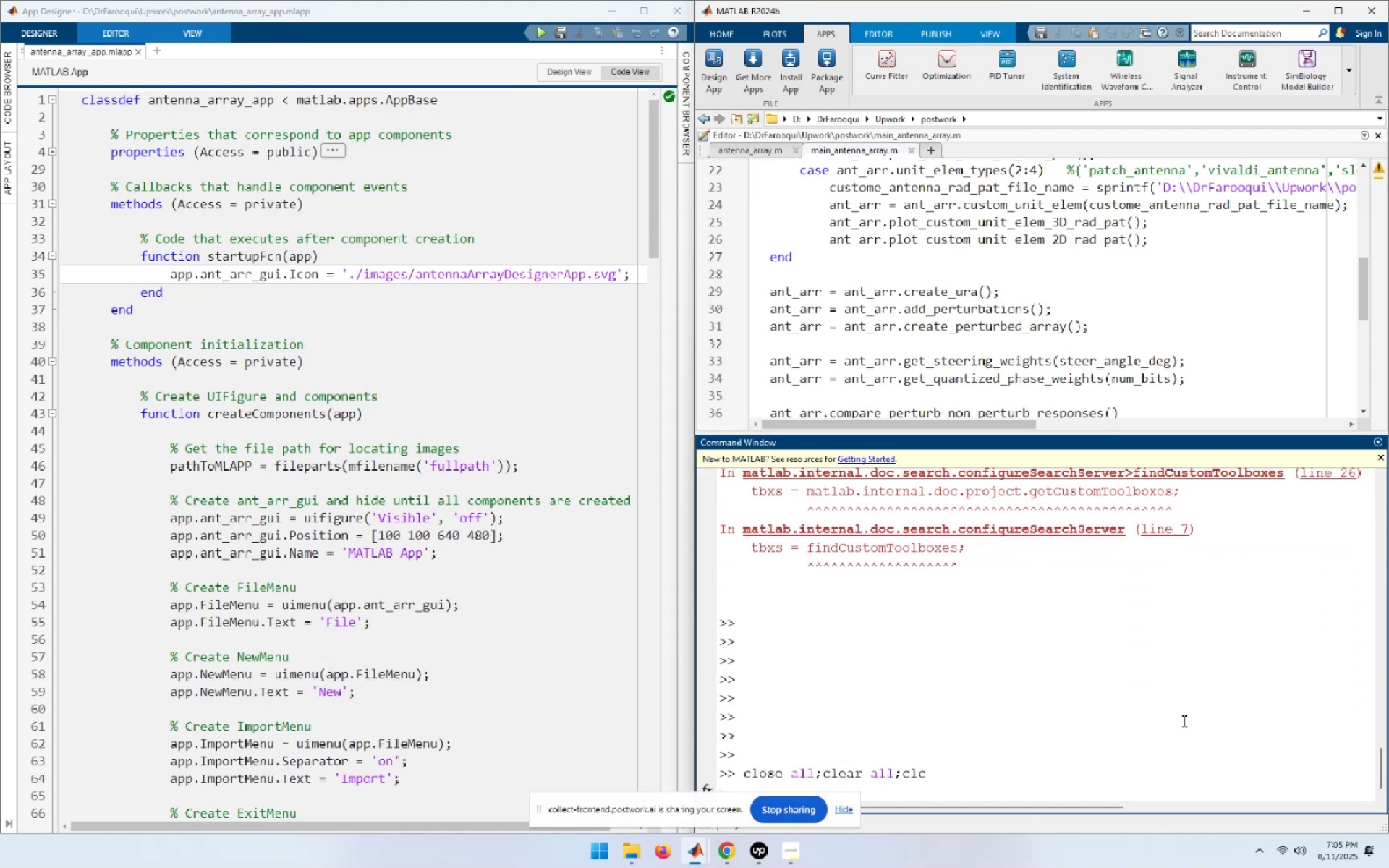 
left_click([543, 37])
 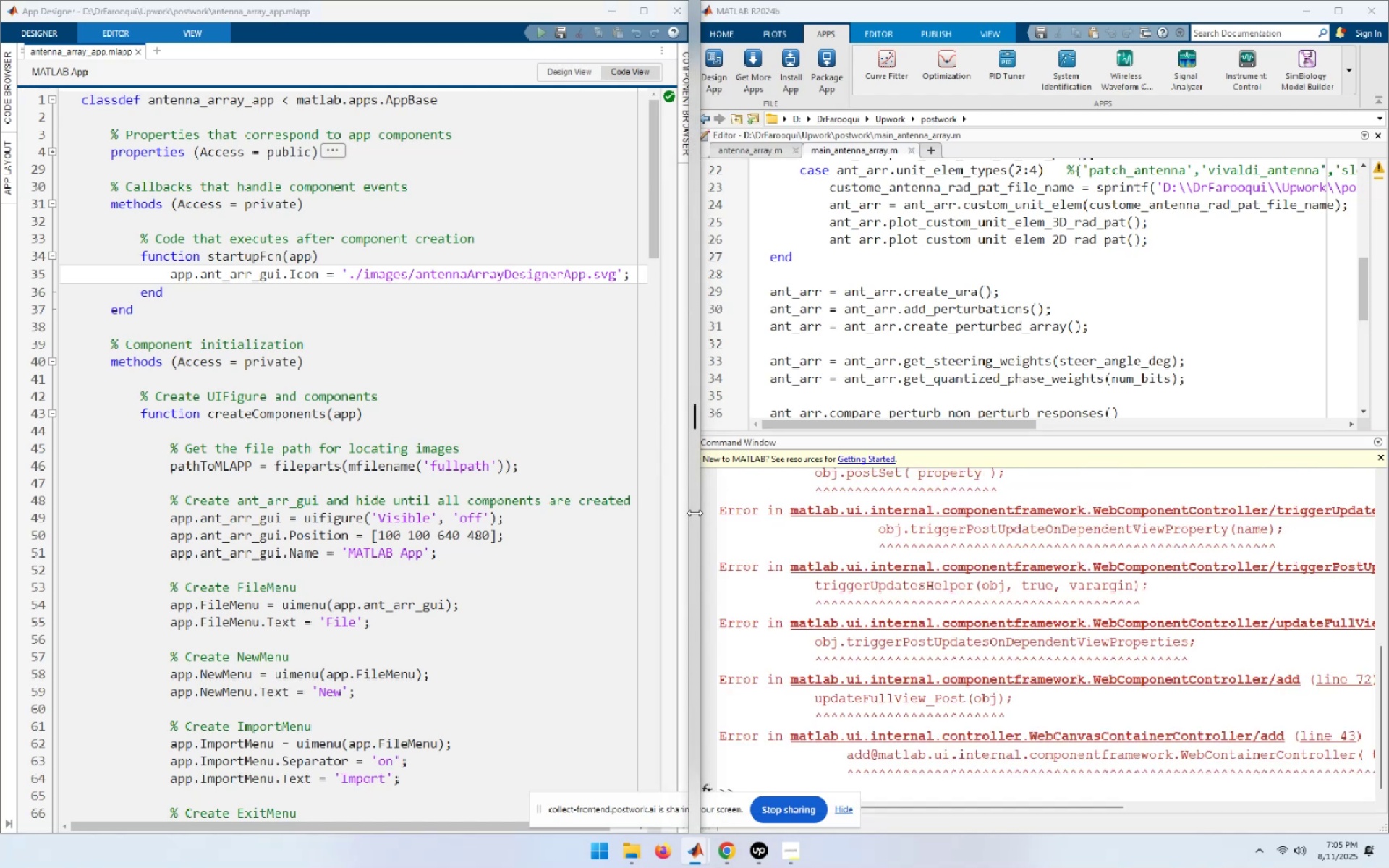 
scroll: coordinate [1033, 658], scroll_direction: up, amount: 10.0
 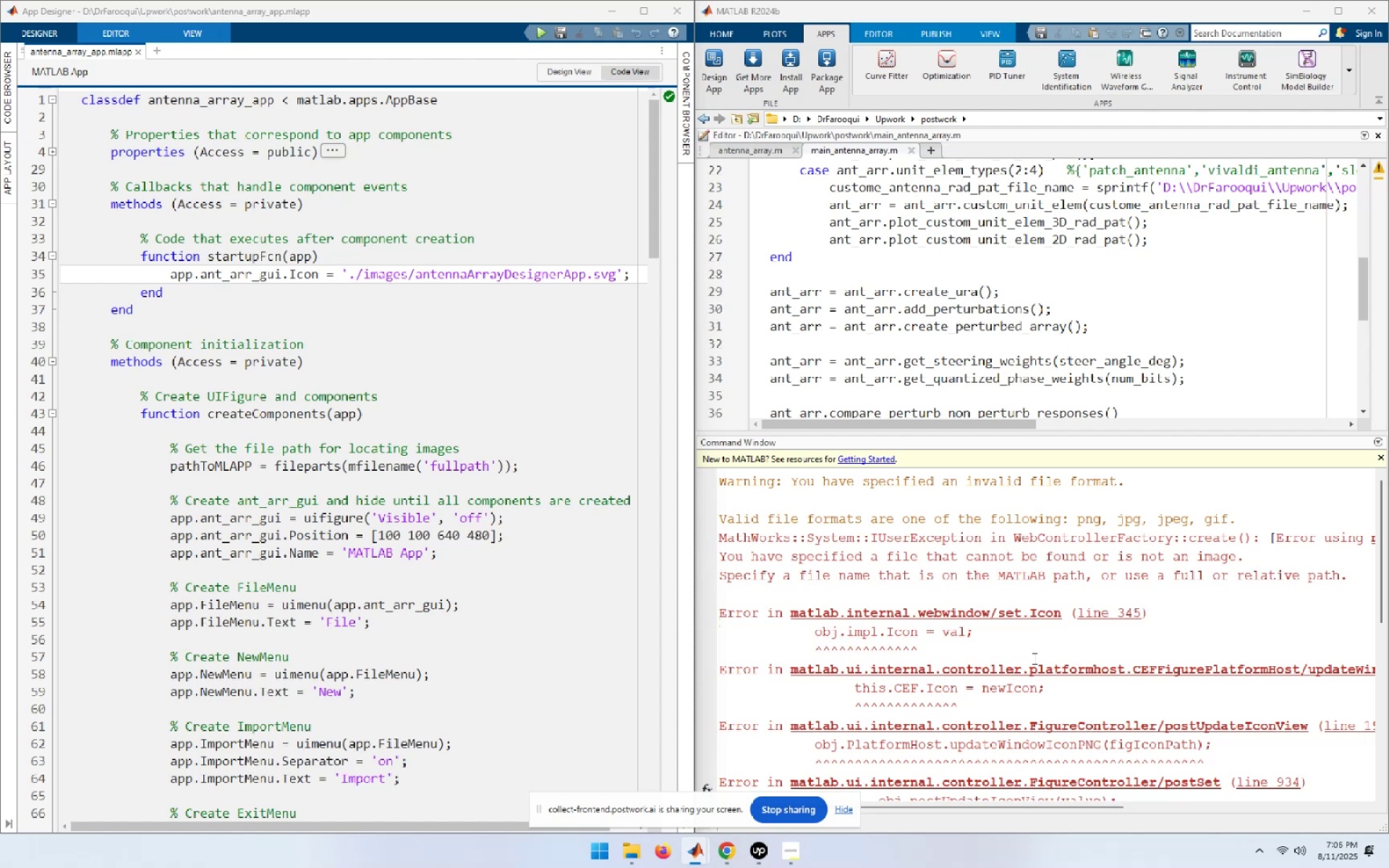 
wait(14.9)
 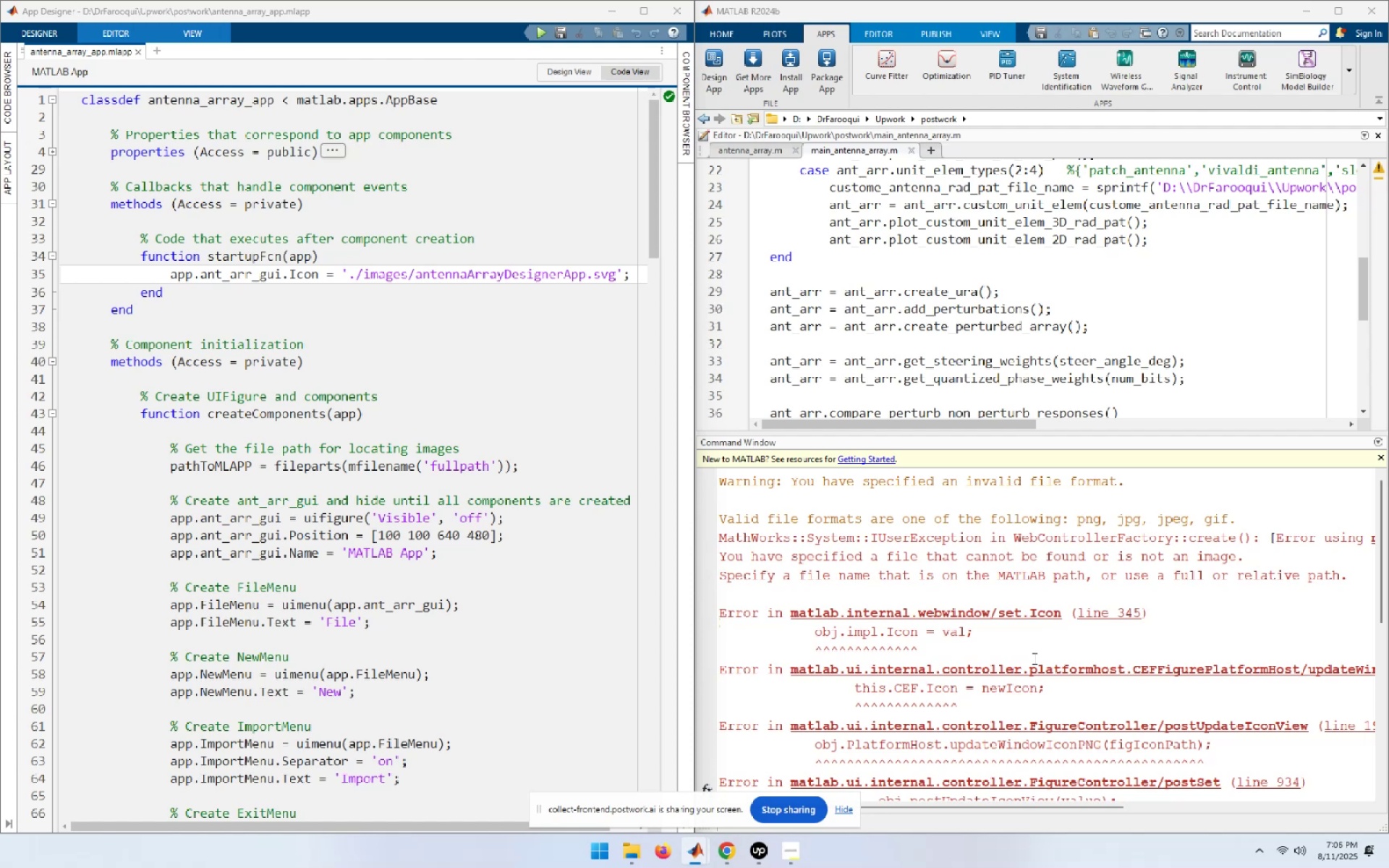 
mouse_move([644, 851])
 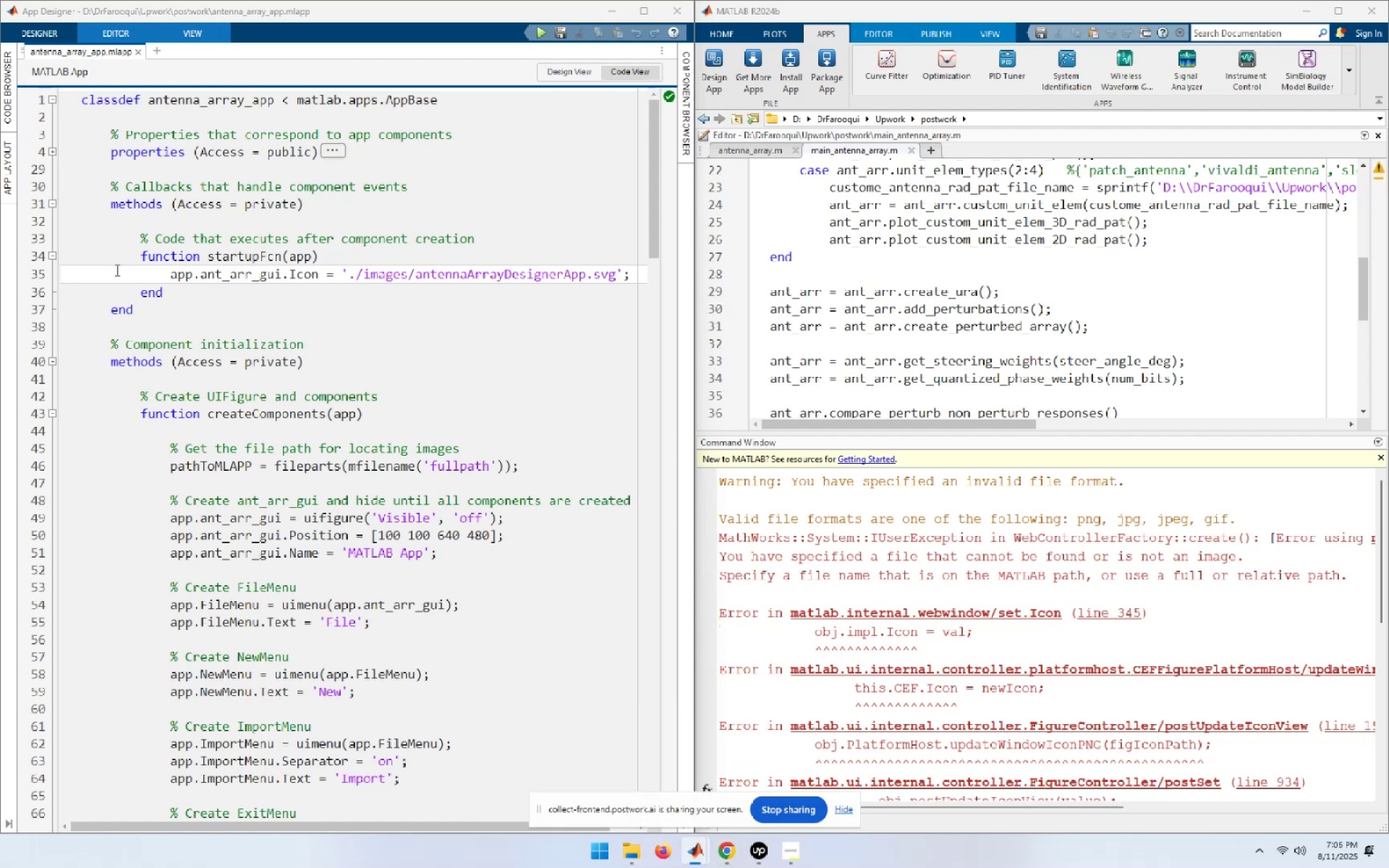 
left_click([169, 278])
 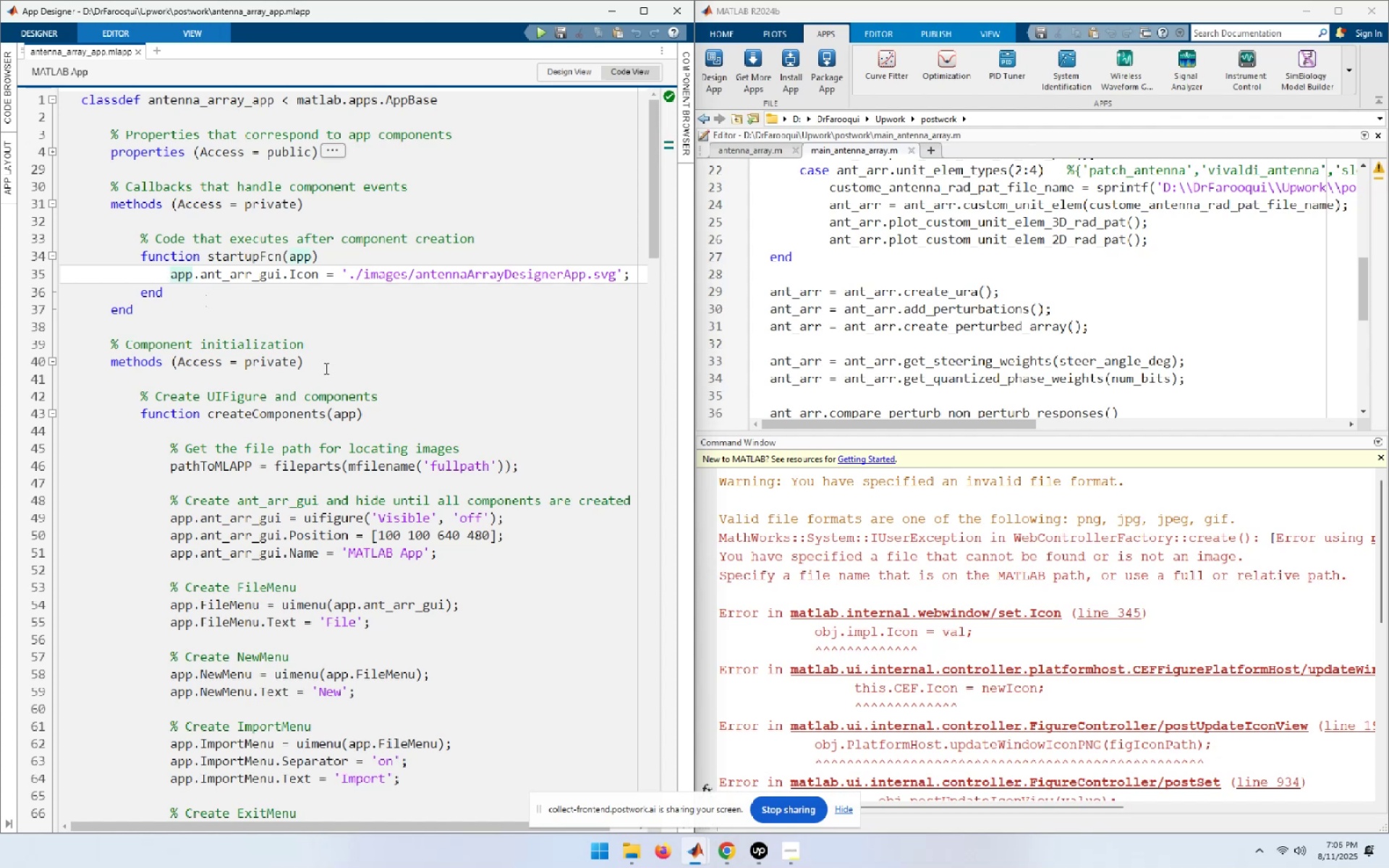 
key(Control+R)
 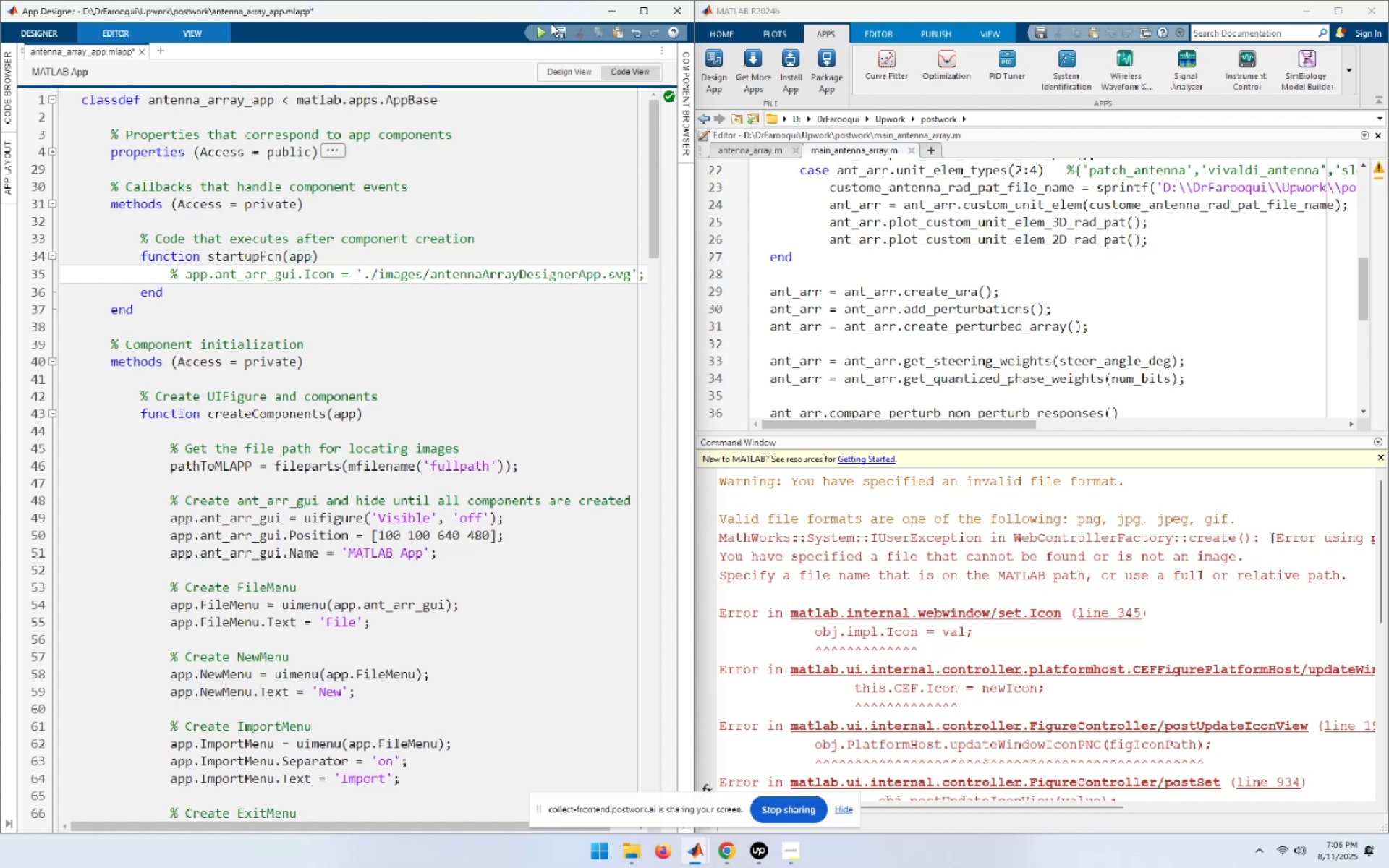 
left_click([538, 35])
 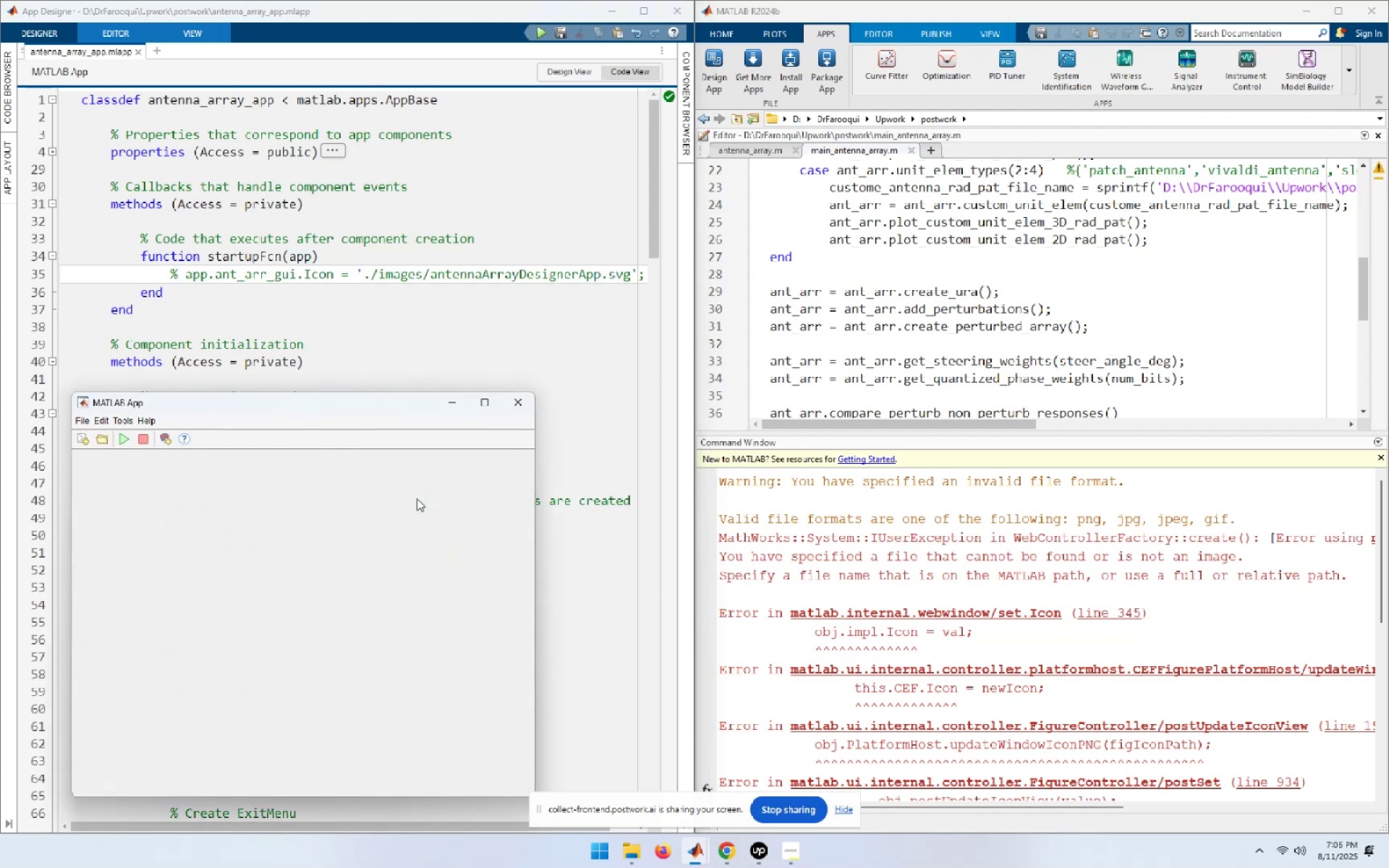 
wait(5.9)
 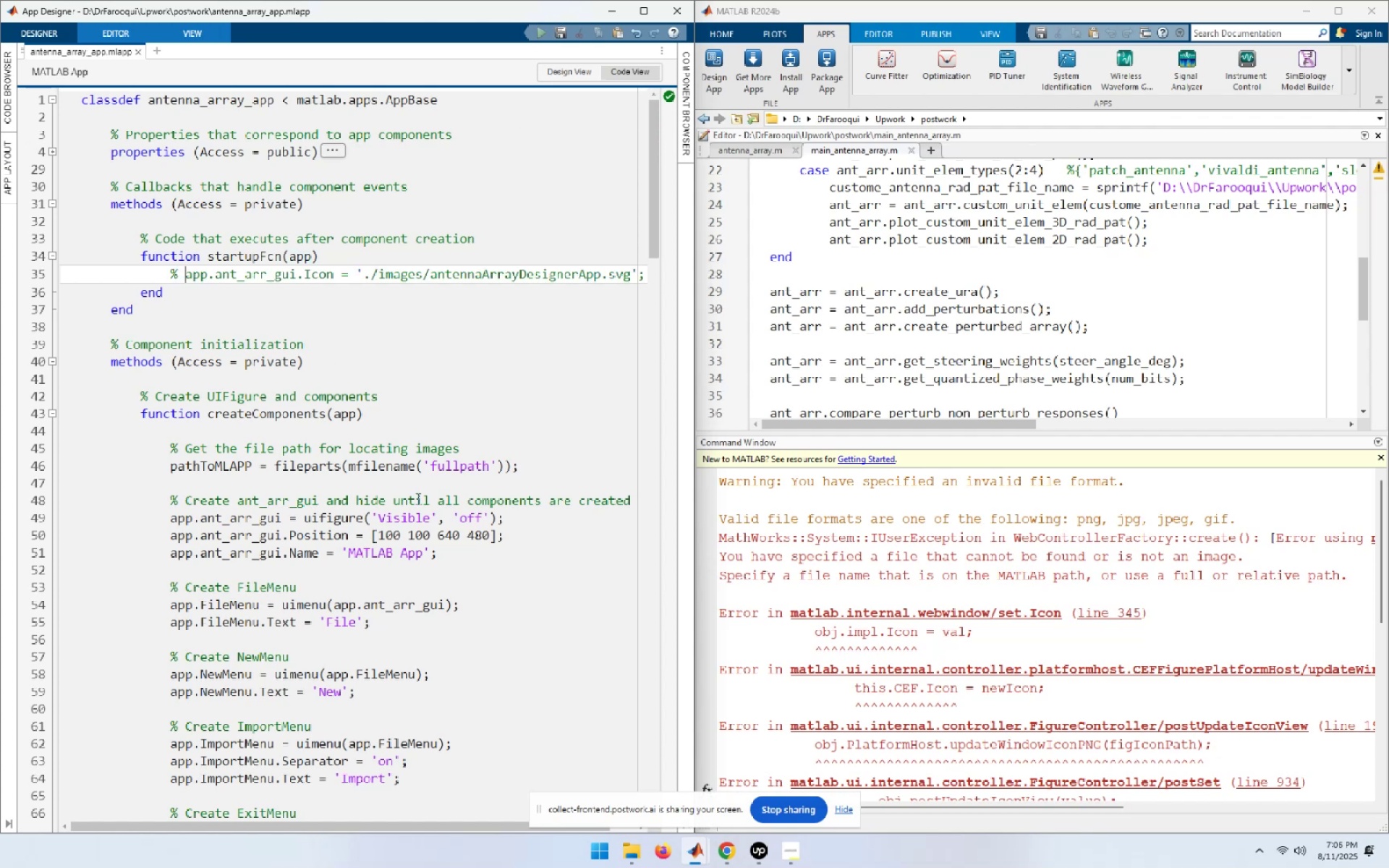 
left_click([512, 409])
 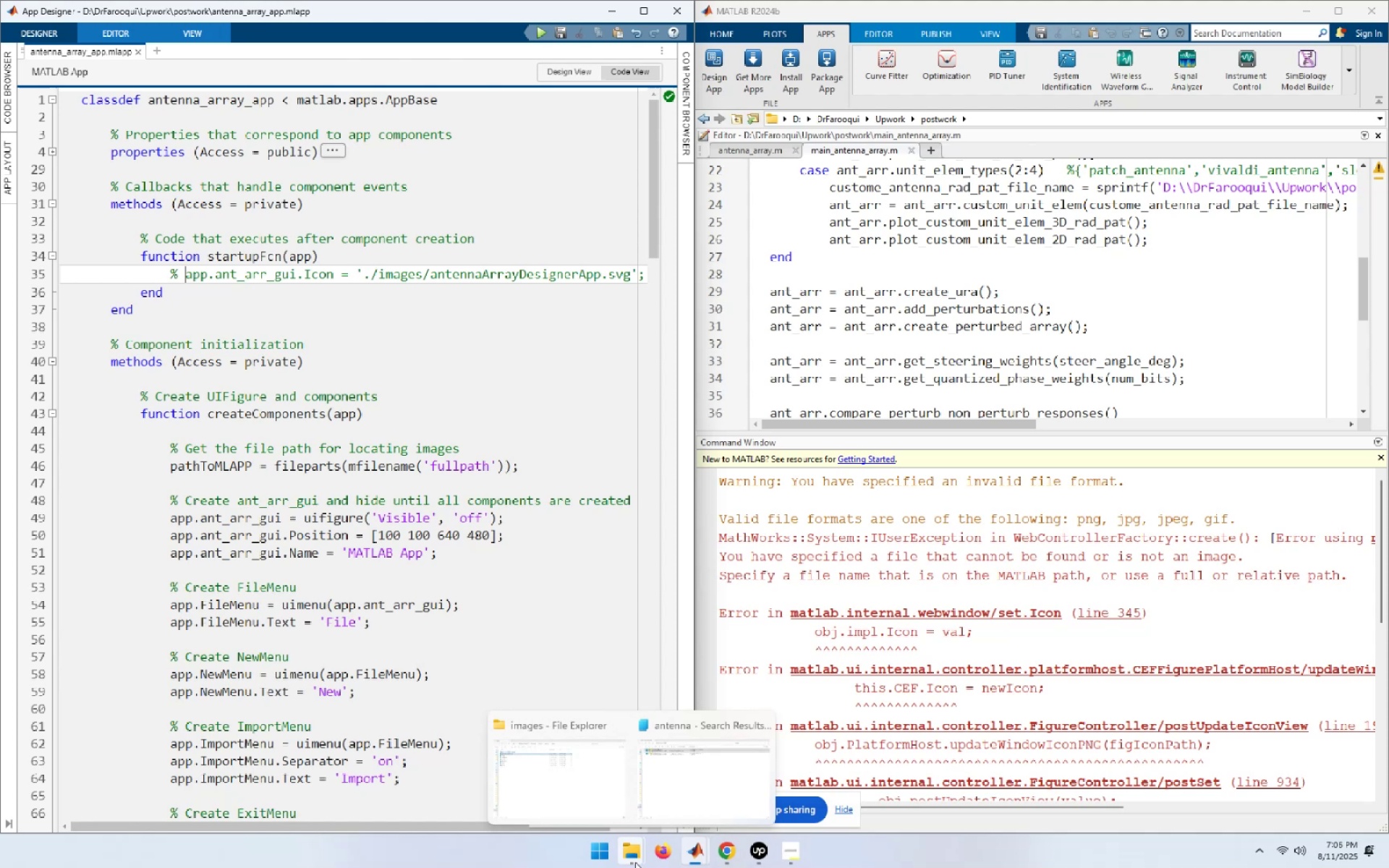 
left_click([696, 783])
 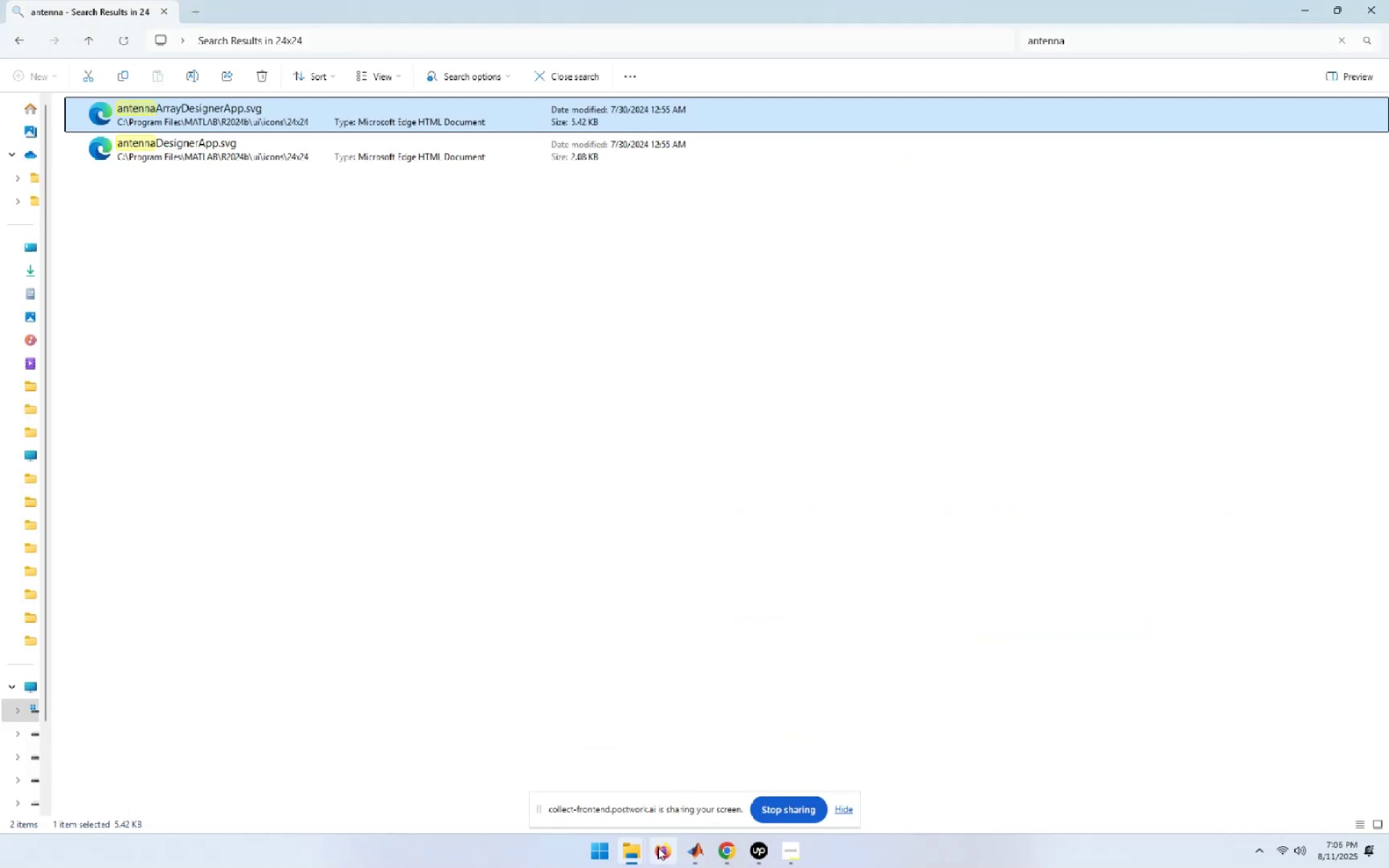 
left_click([629, 851])
 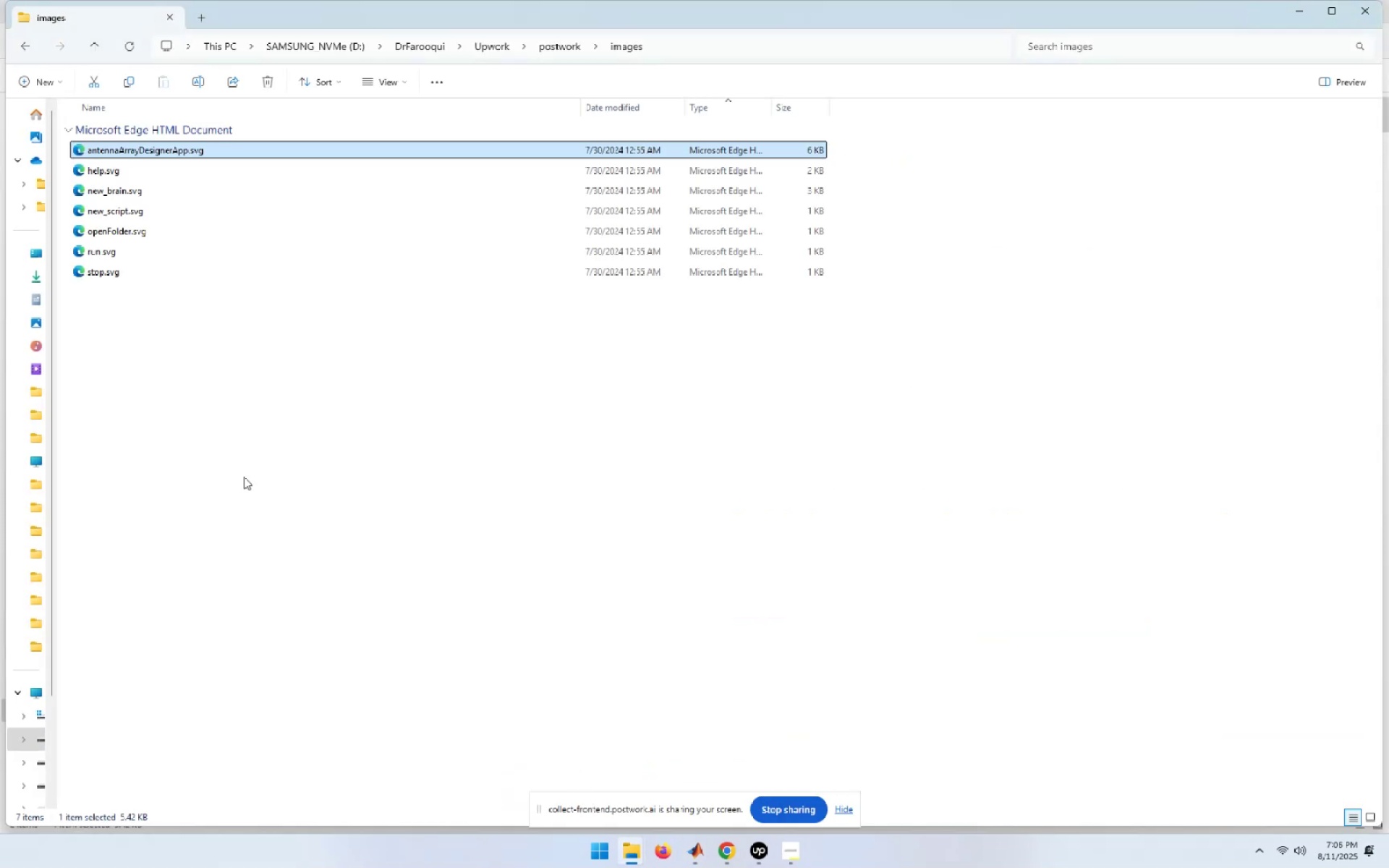 
left_click([244, 477])
 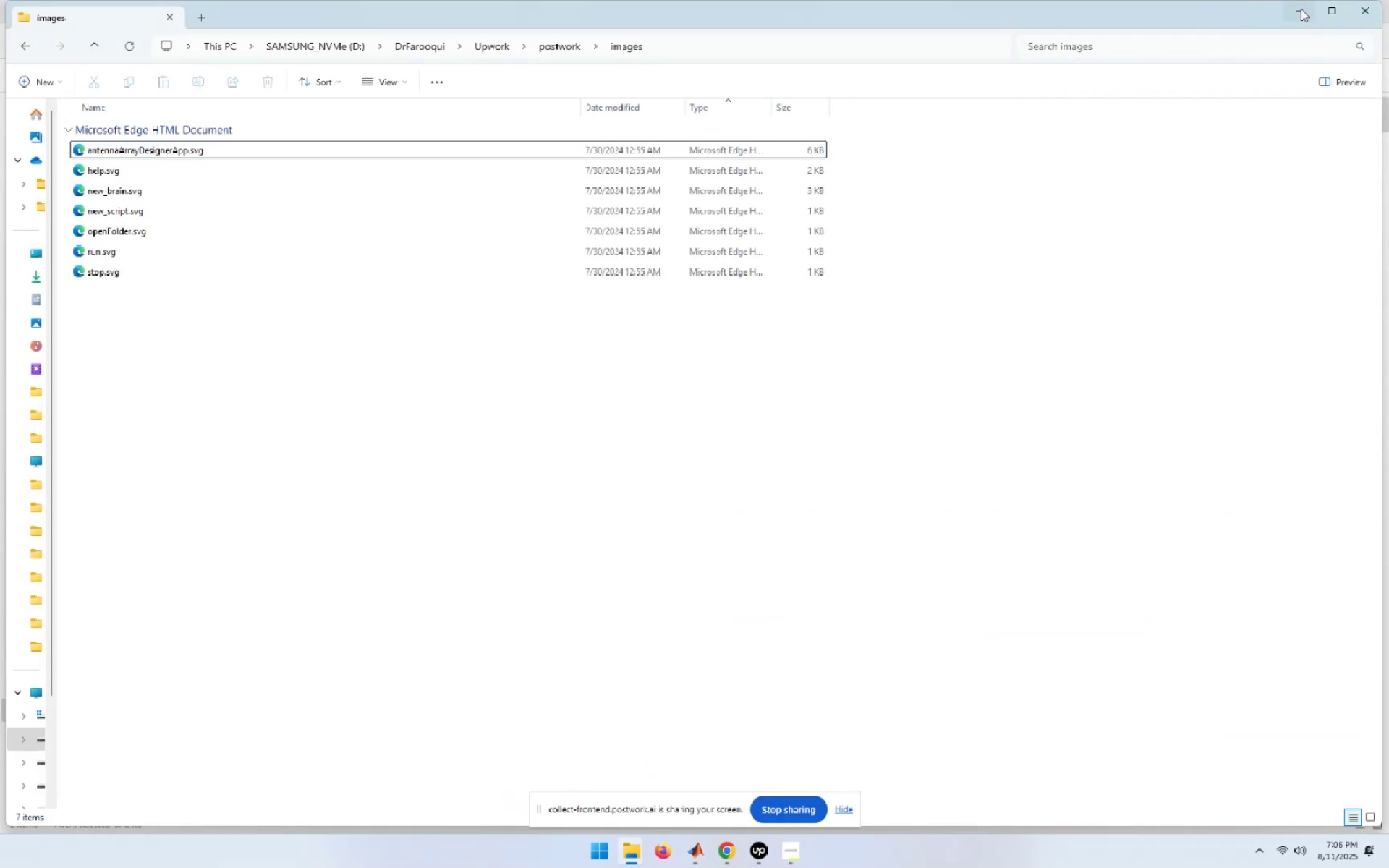 
left_click([1301, 9])
 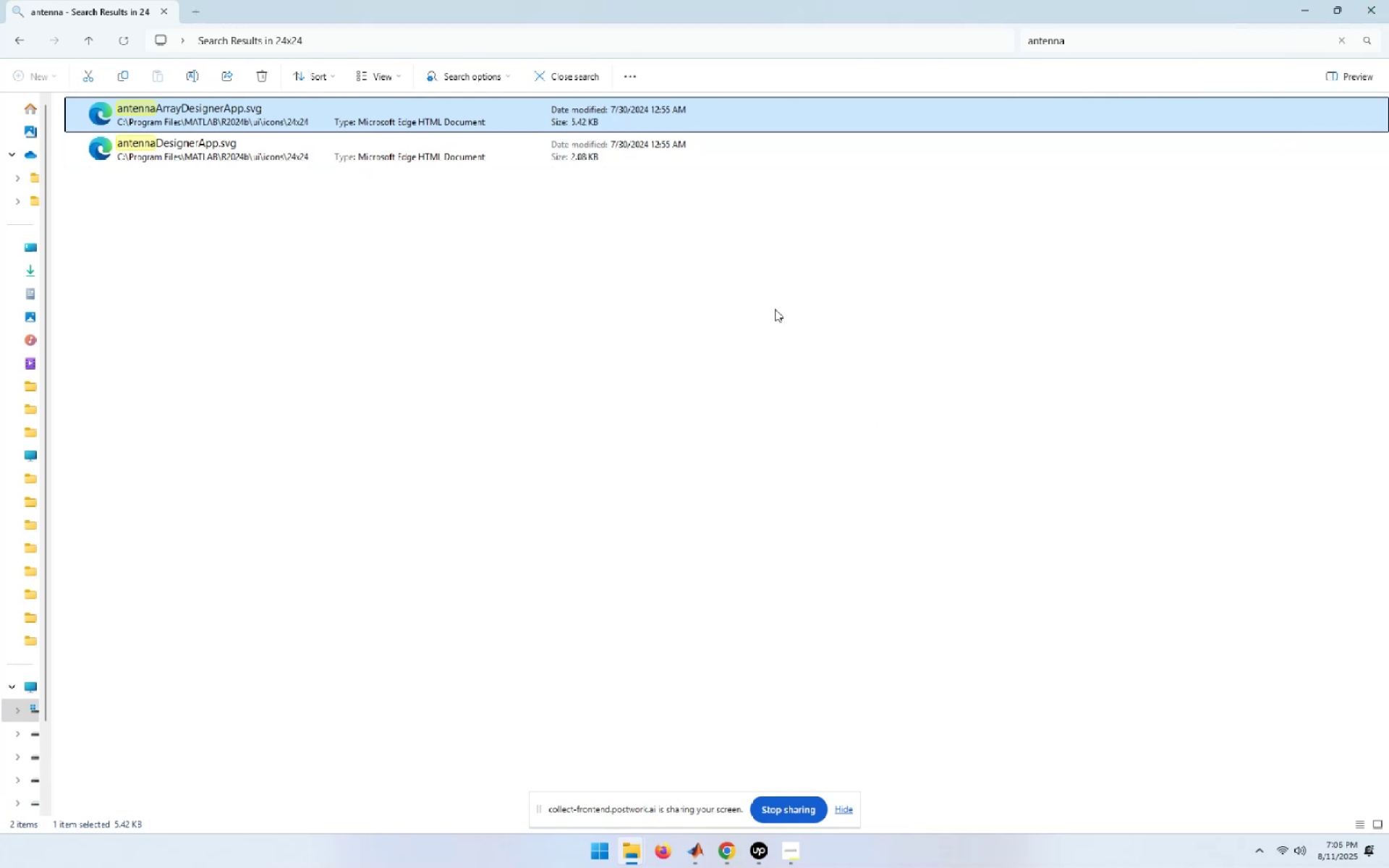 
wait(5.61)
 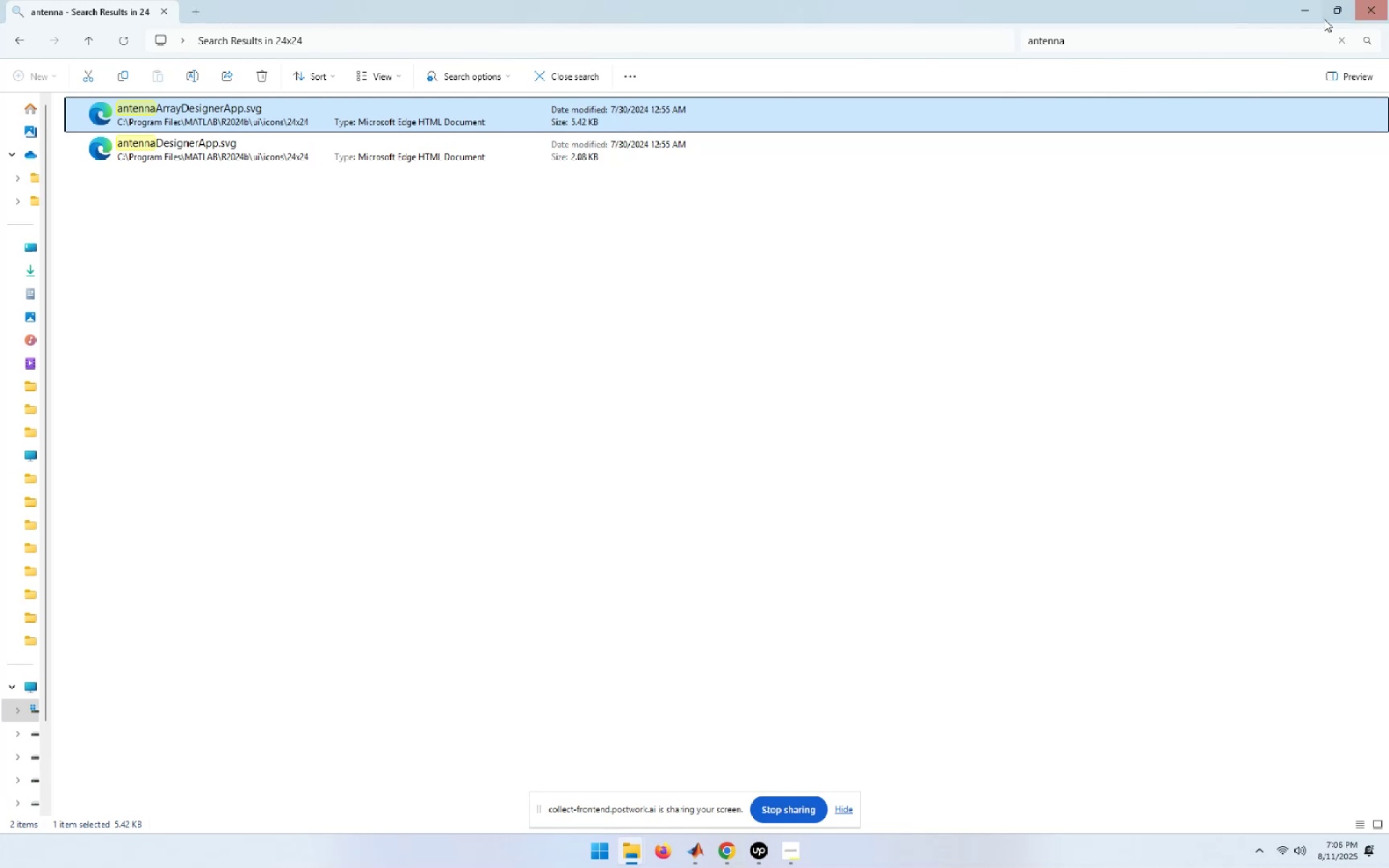 
left_click([1307, 12])
 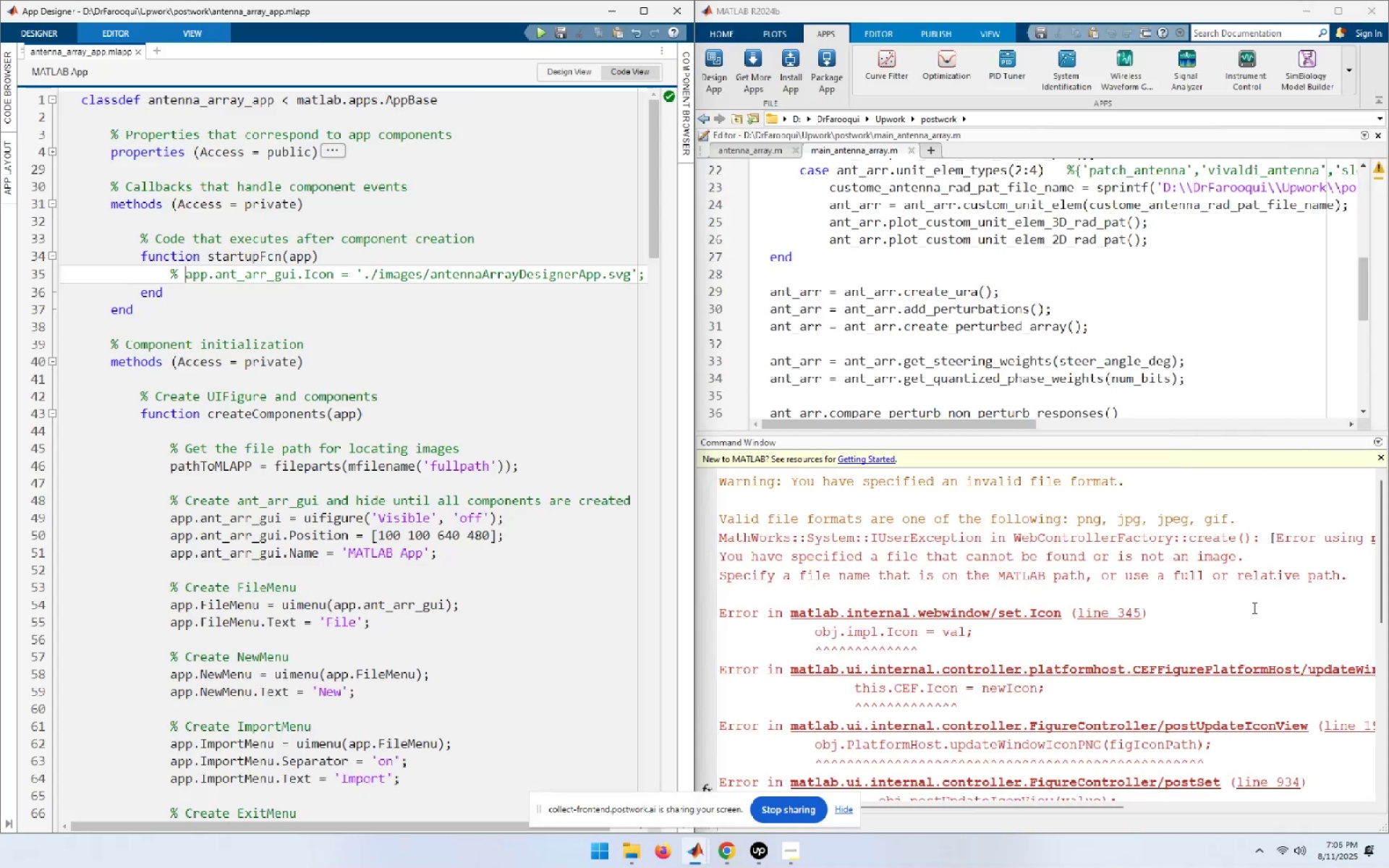 
left_click([1253, 608])
 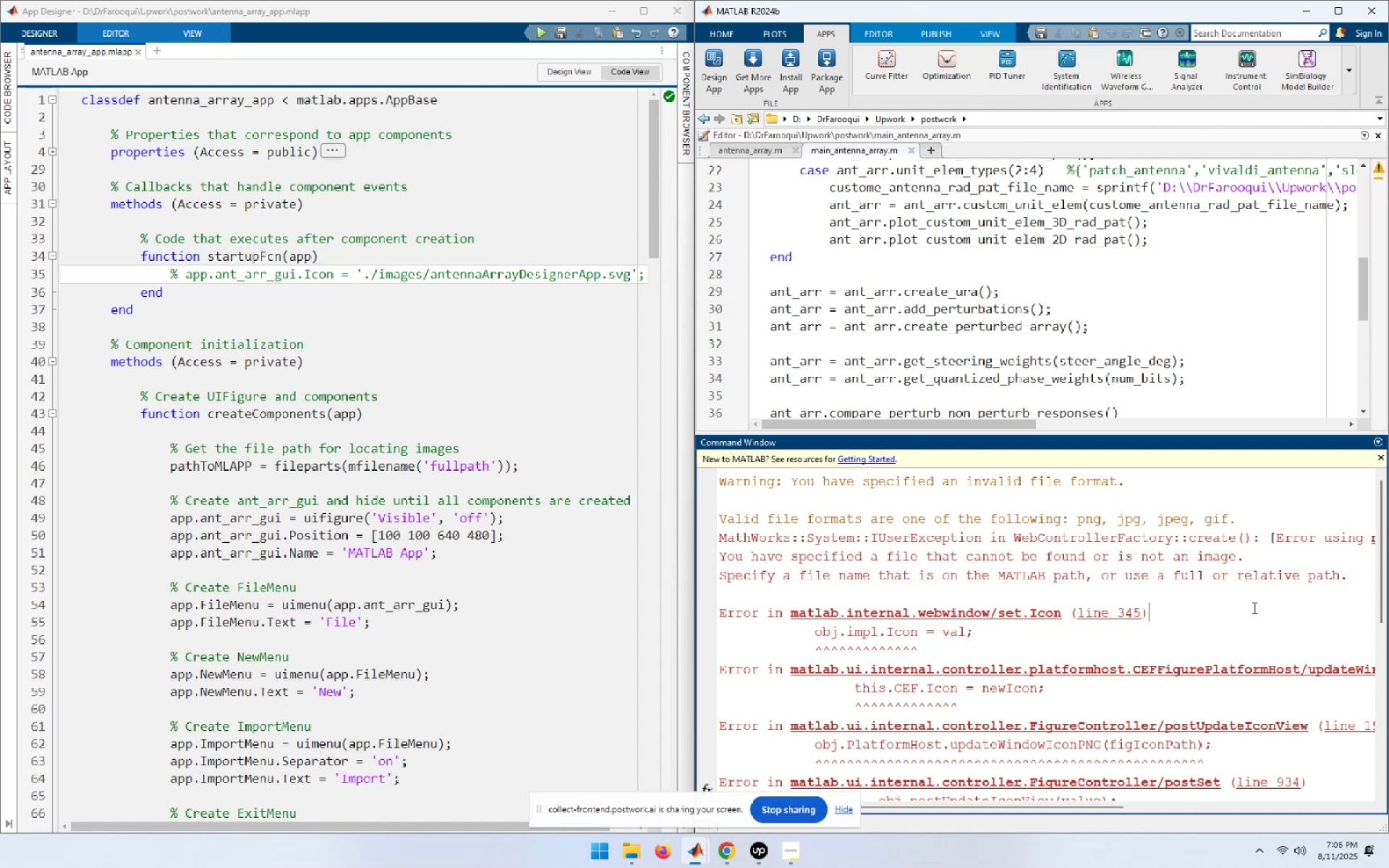 
left_click([1253, 608])
 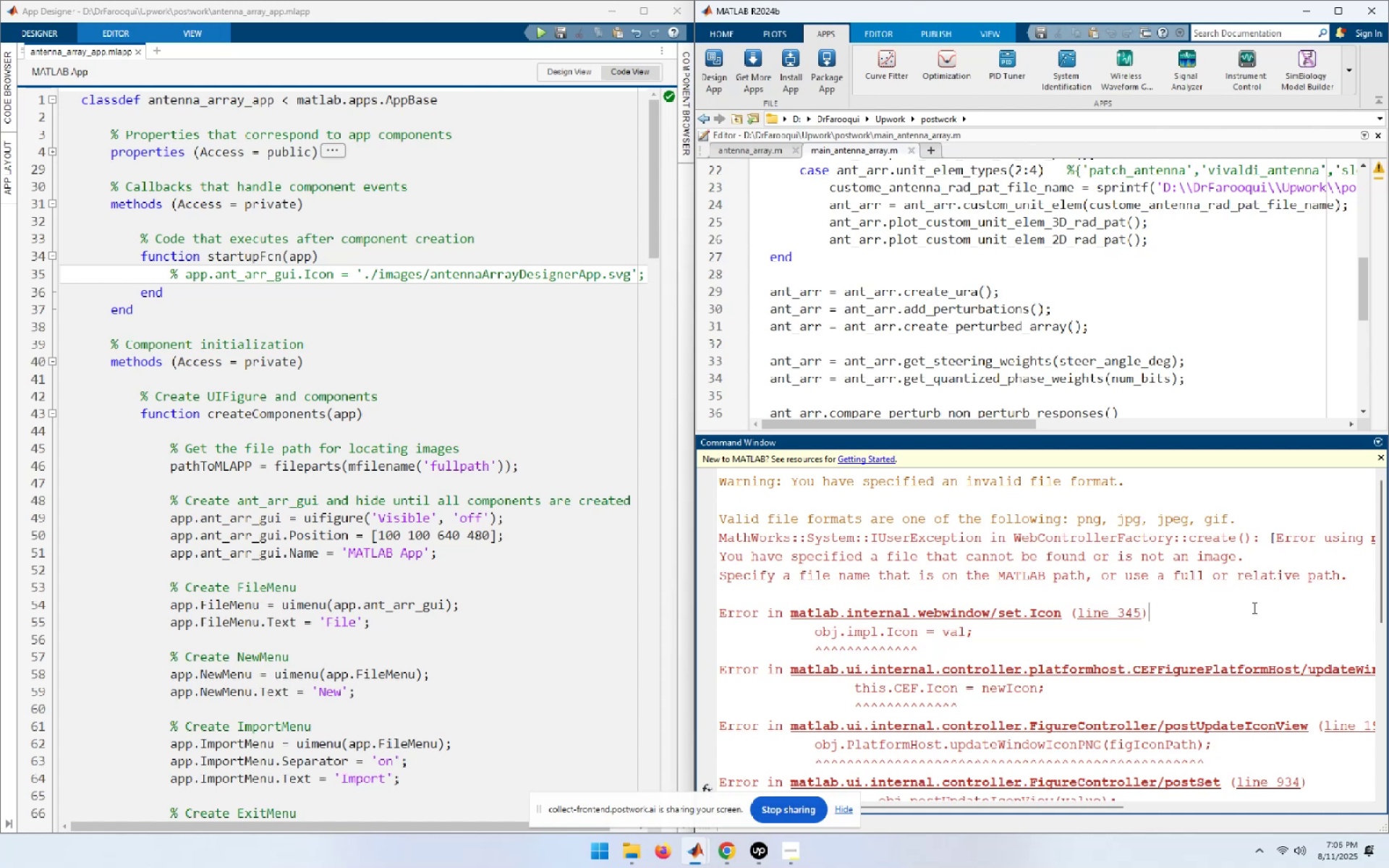 
key(V)
 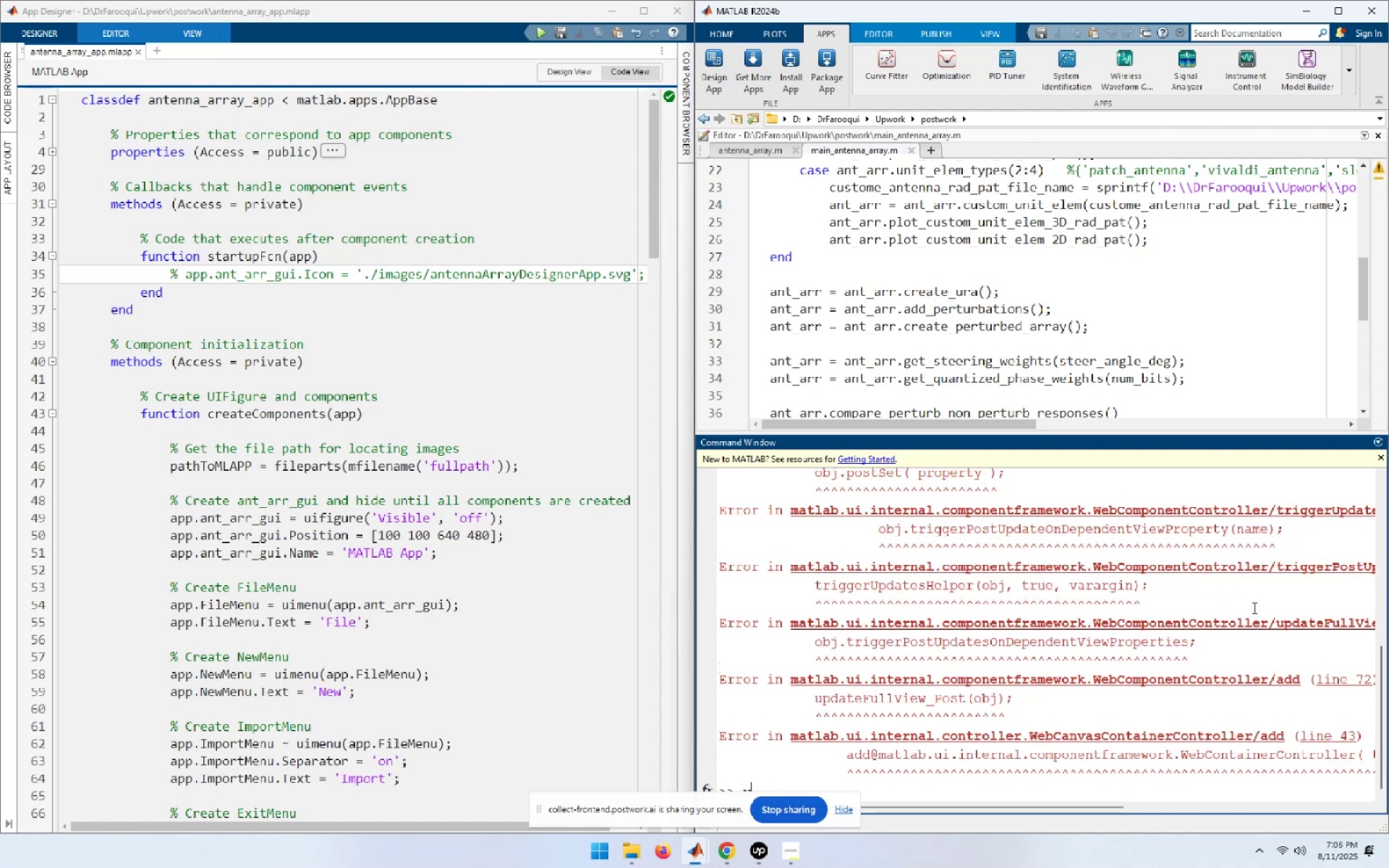 
key(ArrowUp)
 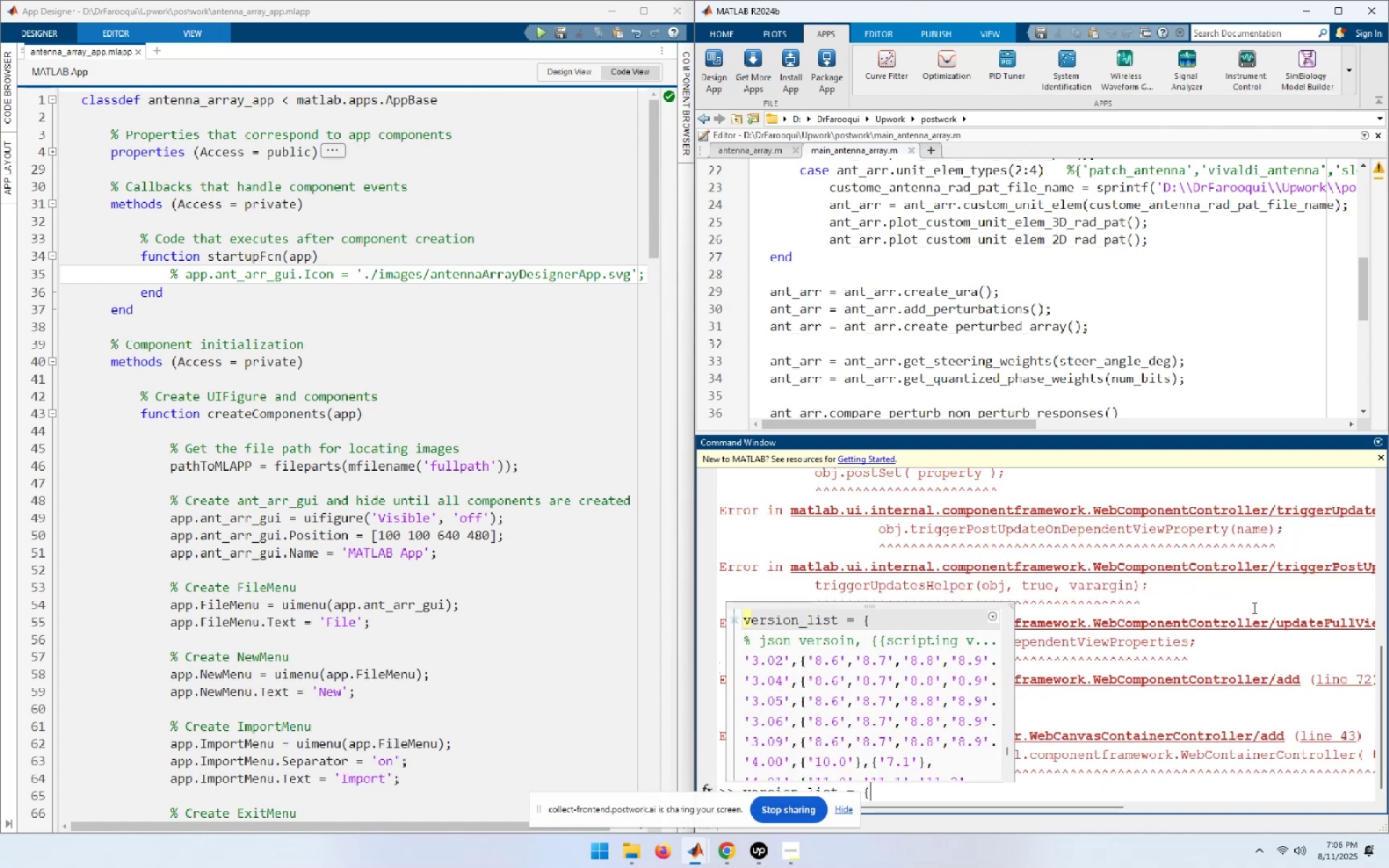 
hold_key(key=Backspace, duration=1.34)
 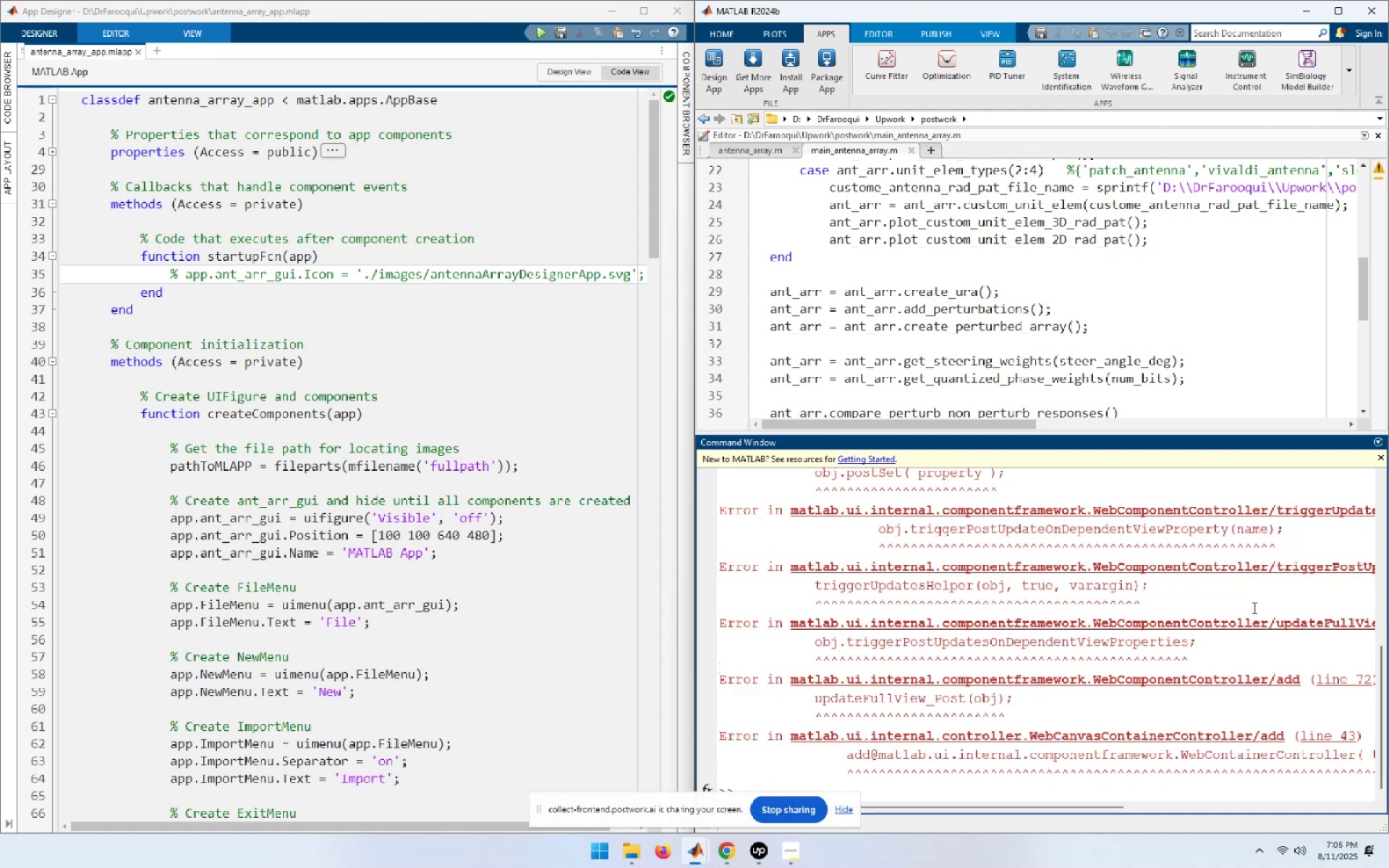 
type(close)
 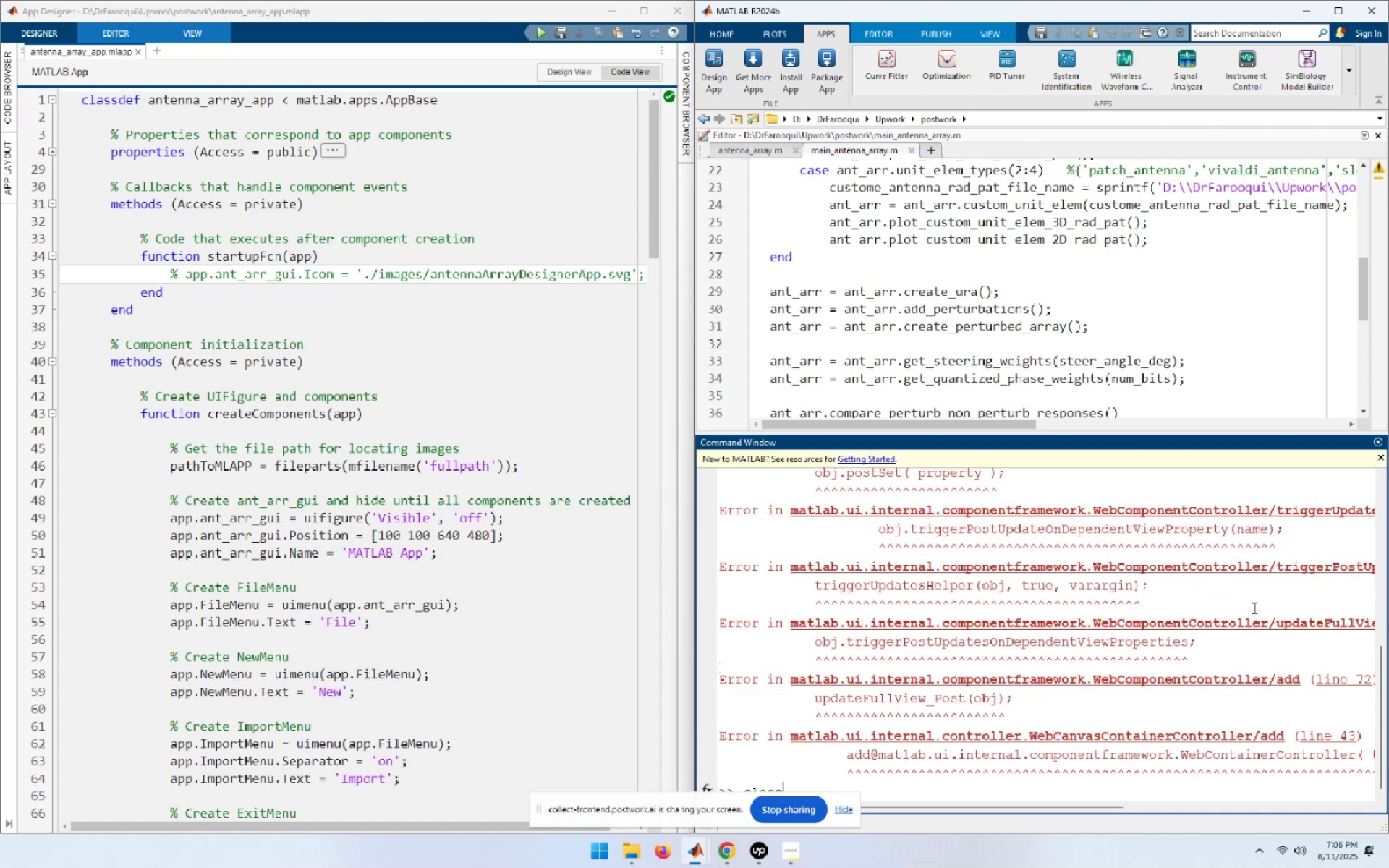 
key(ArrowUp)
 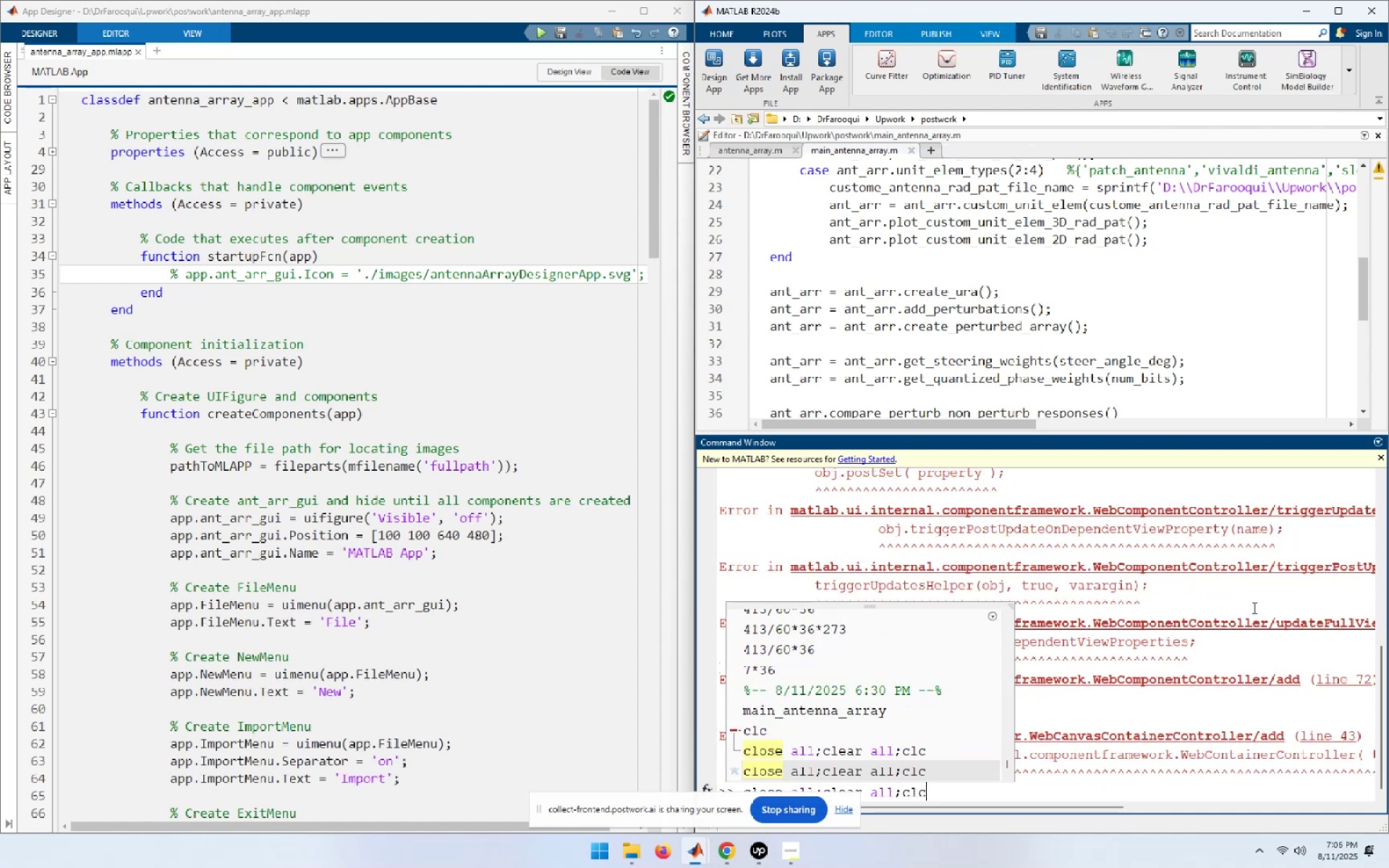 
key(NumpadEnter)
 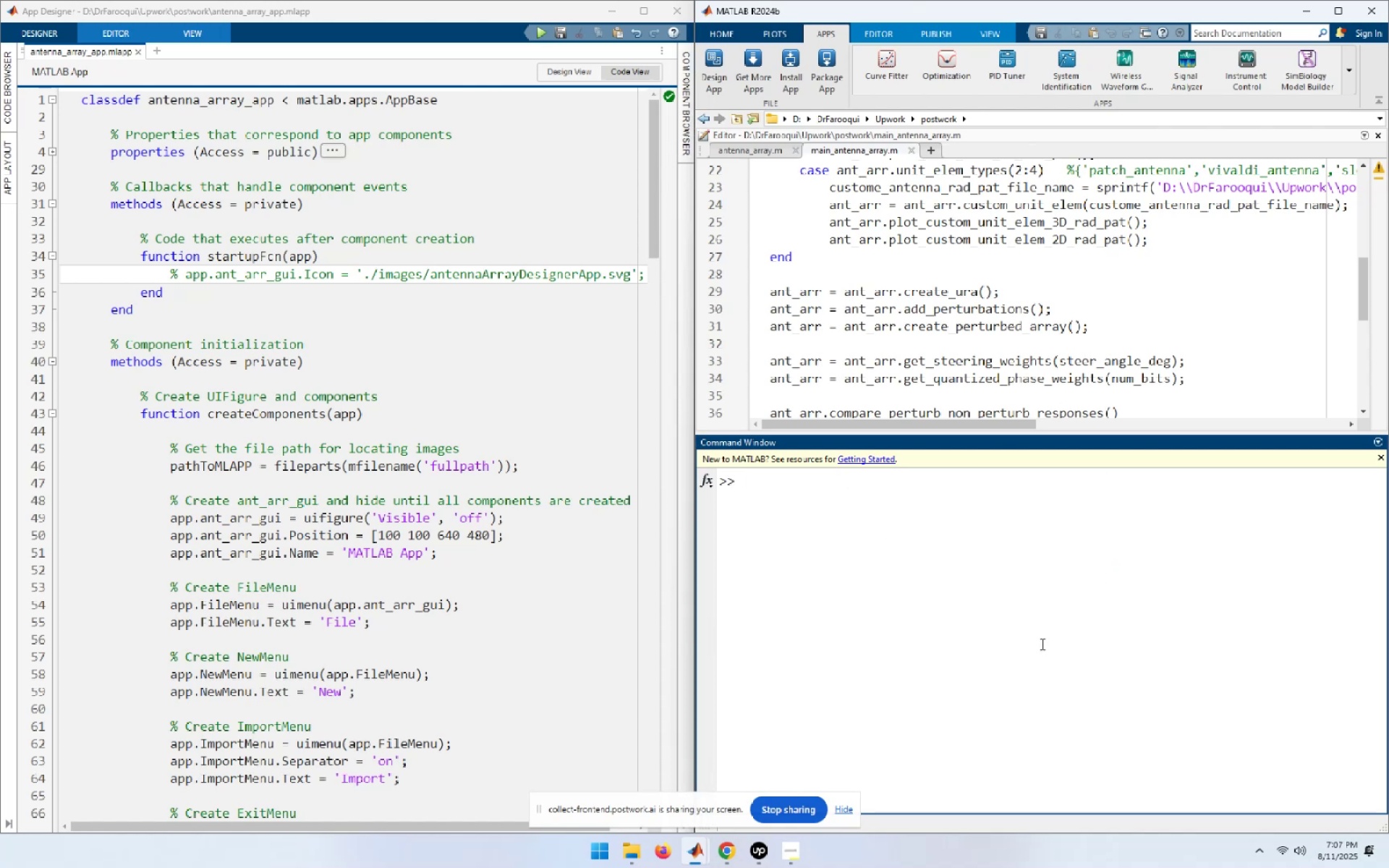 
wait(12.17)
 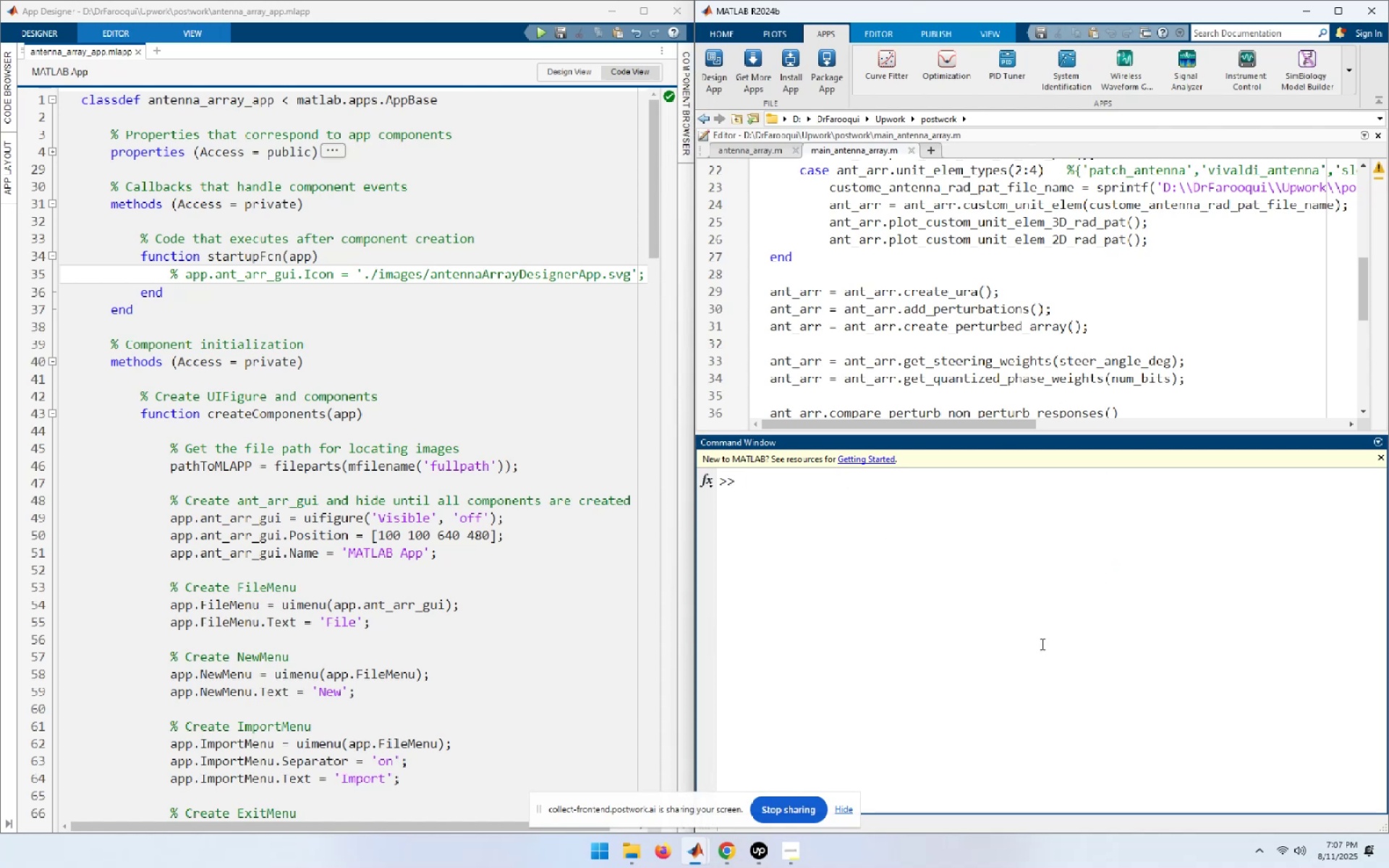 
scroll: coordinate [412, 360], scroll_direction: down, amount: 1.0
 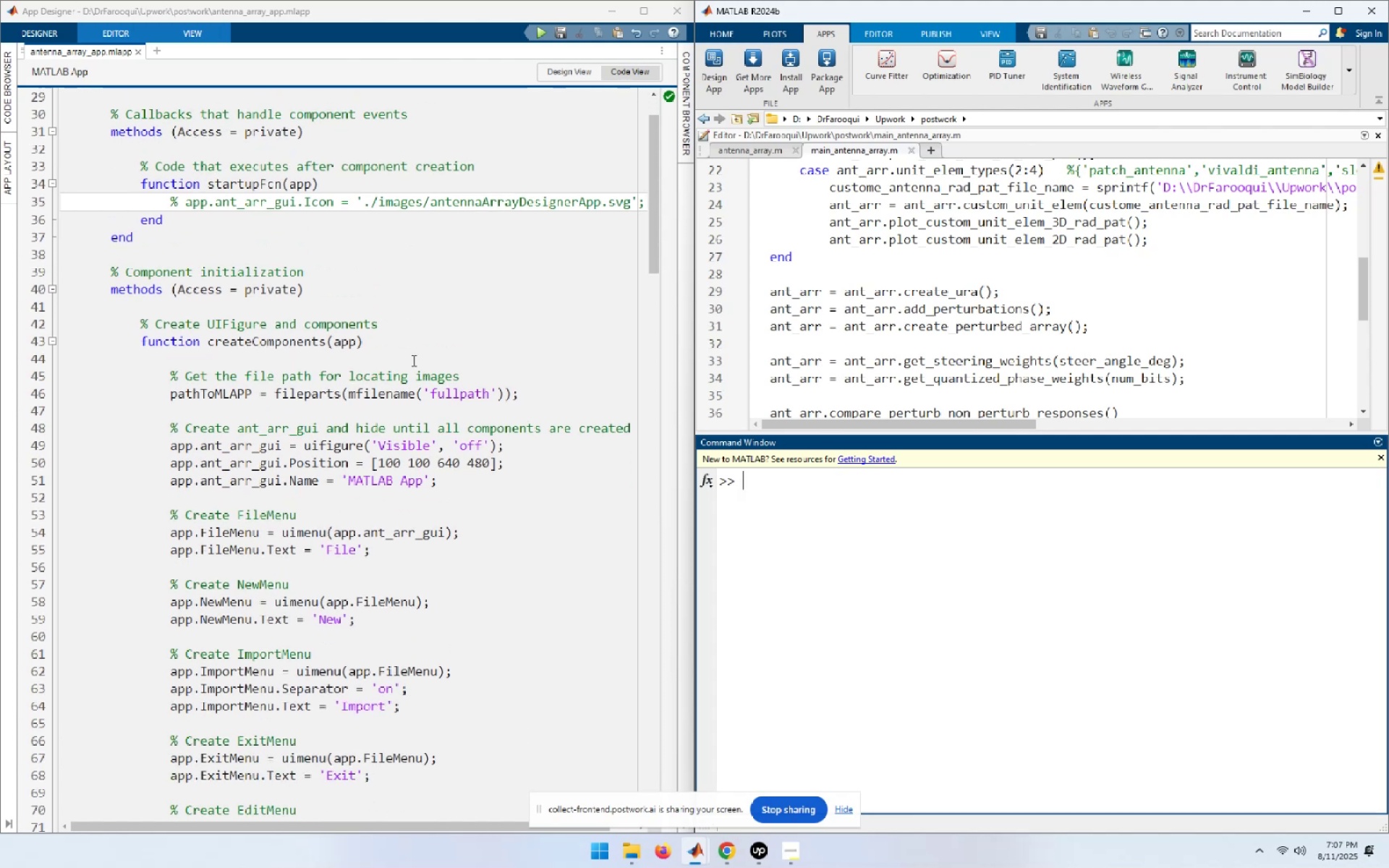 
scroll: coordinate [412, 360], scroll_direction: up, amount: 3.0
 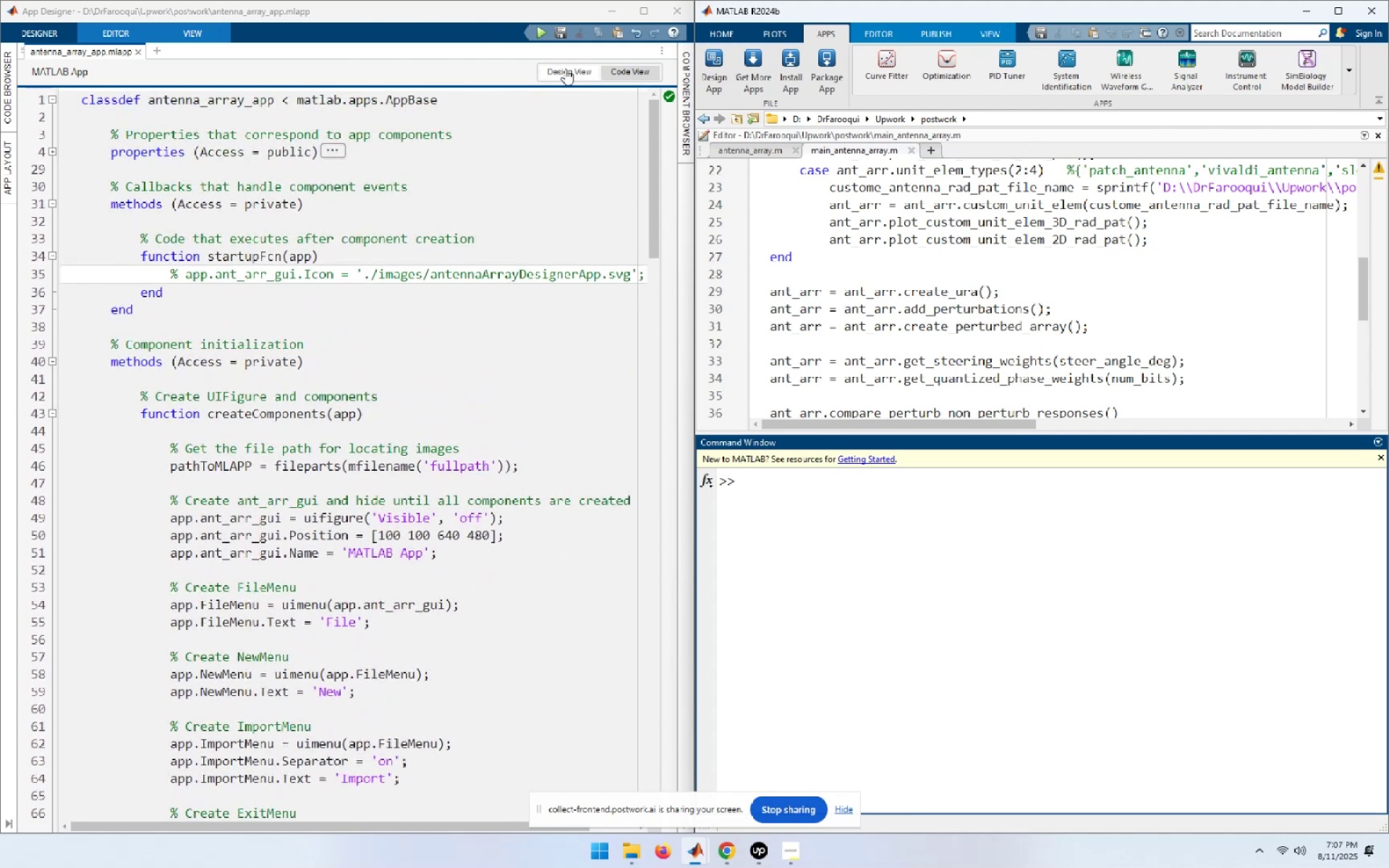 
left_click([565, 69])
 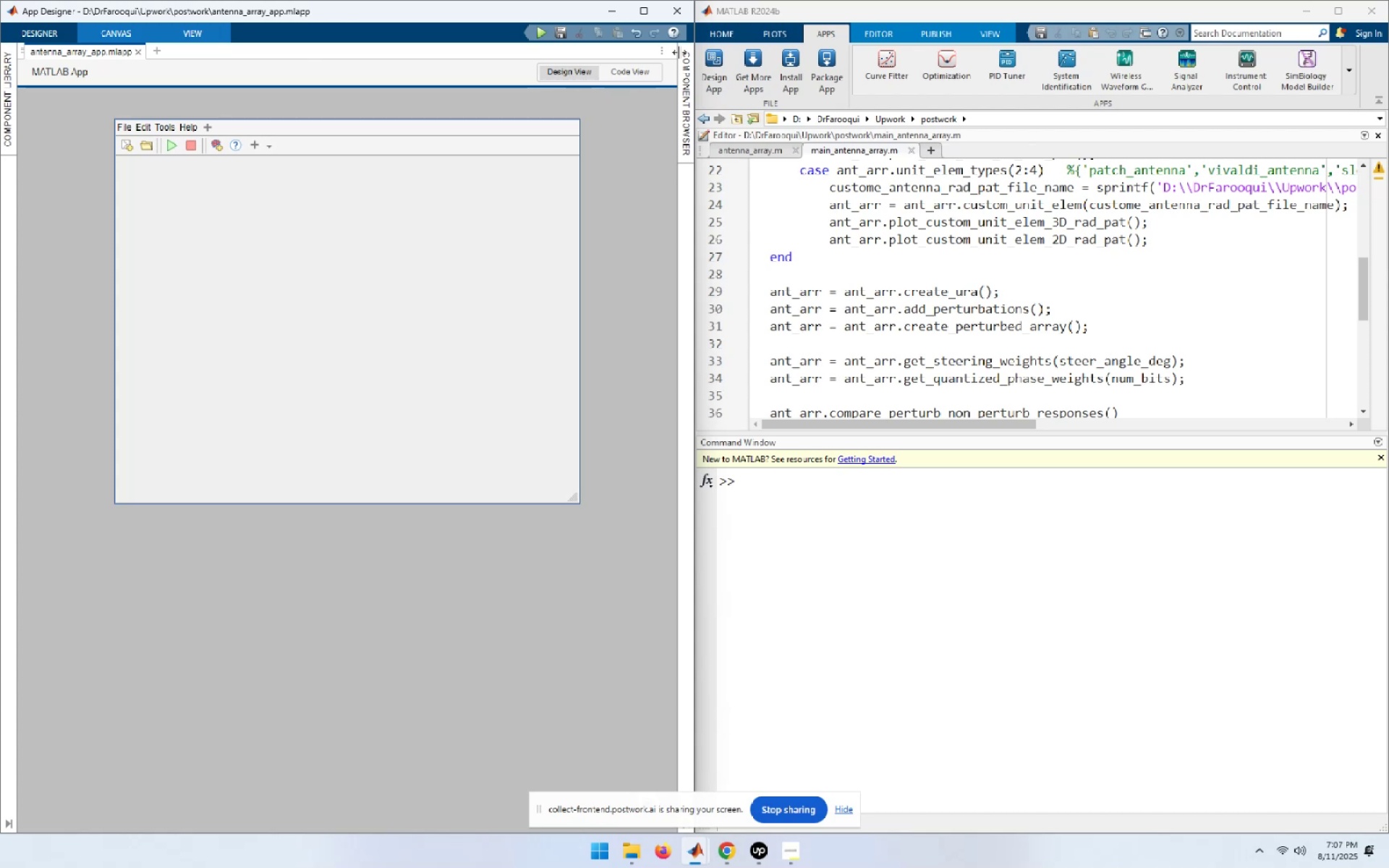 
left_click([646, 14])
 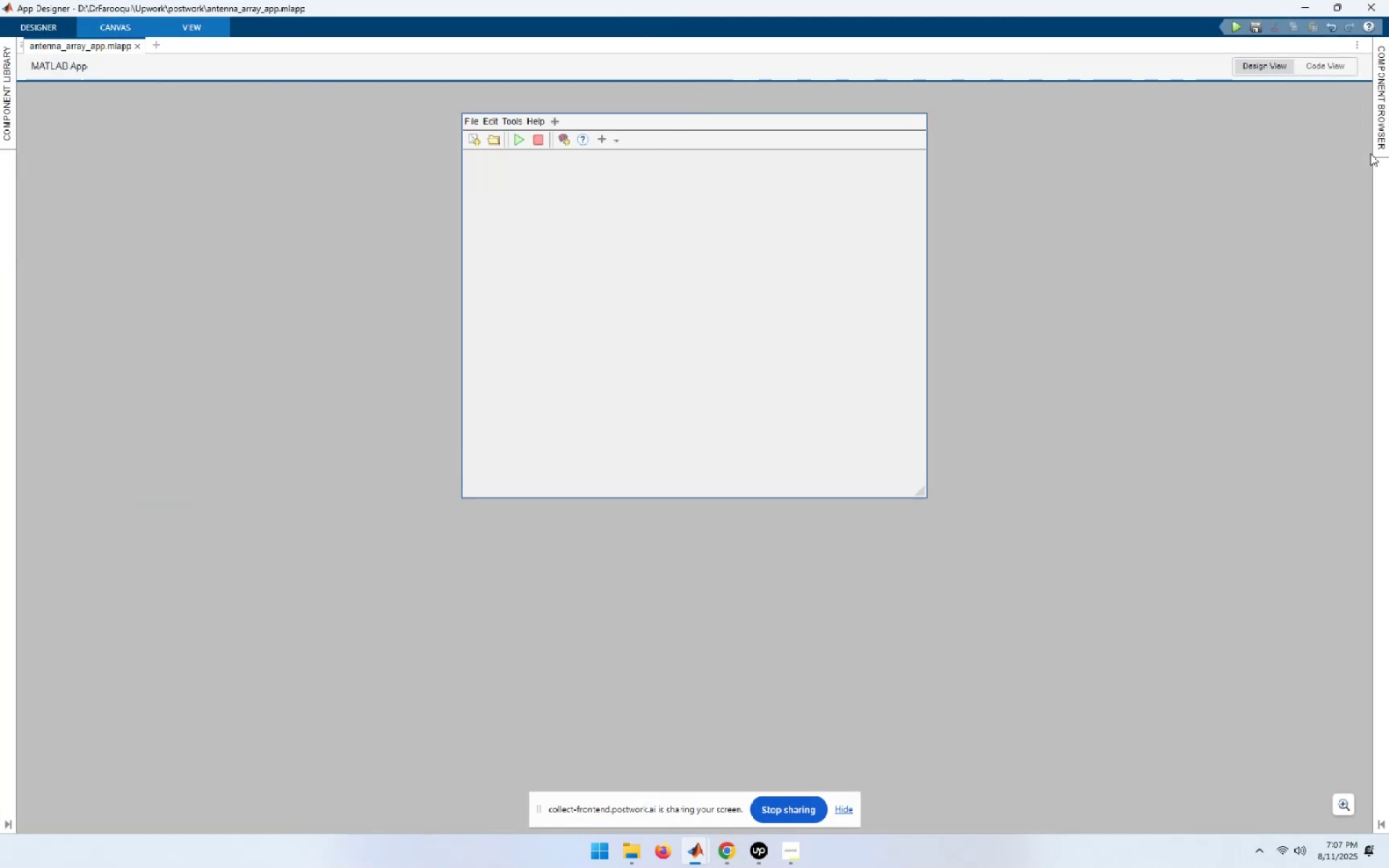 
left_click([1383, 129])
 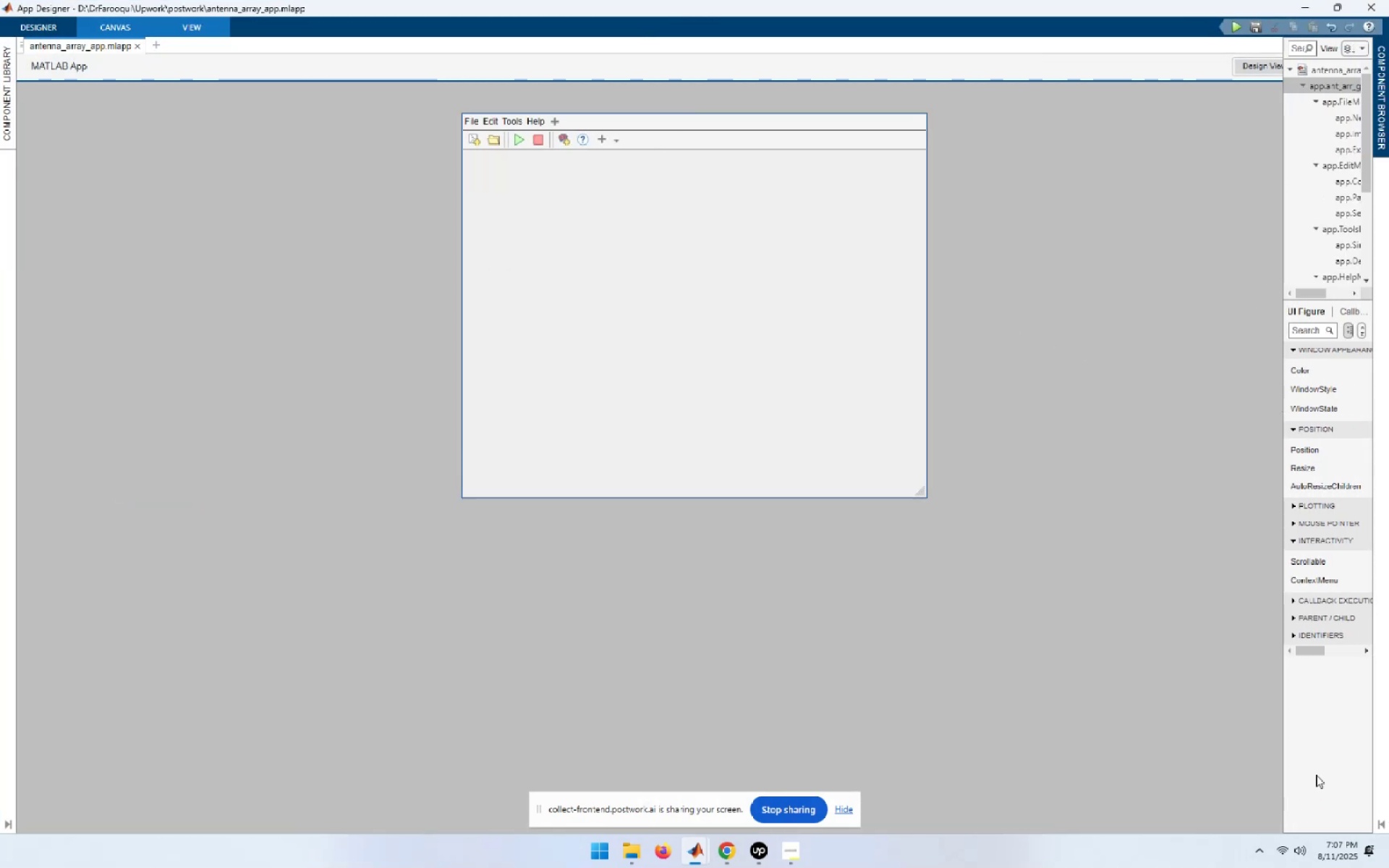 
wait(7.5)
 